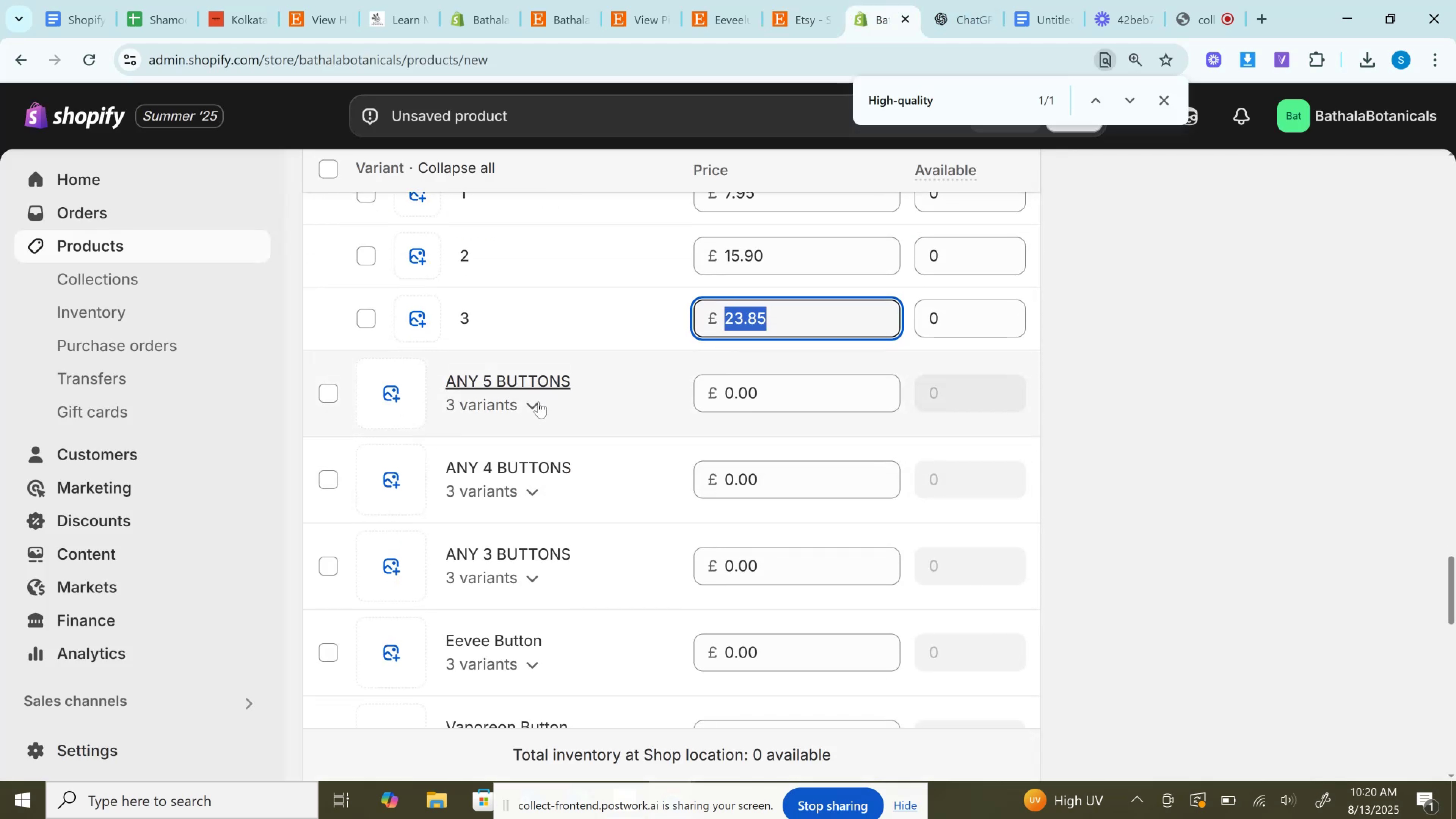 
left_click([538, 405])
 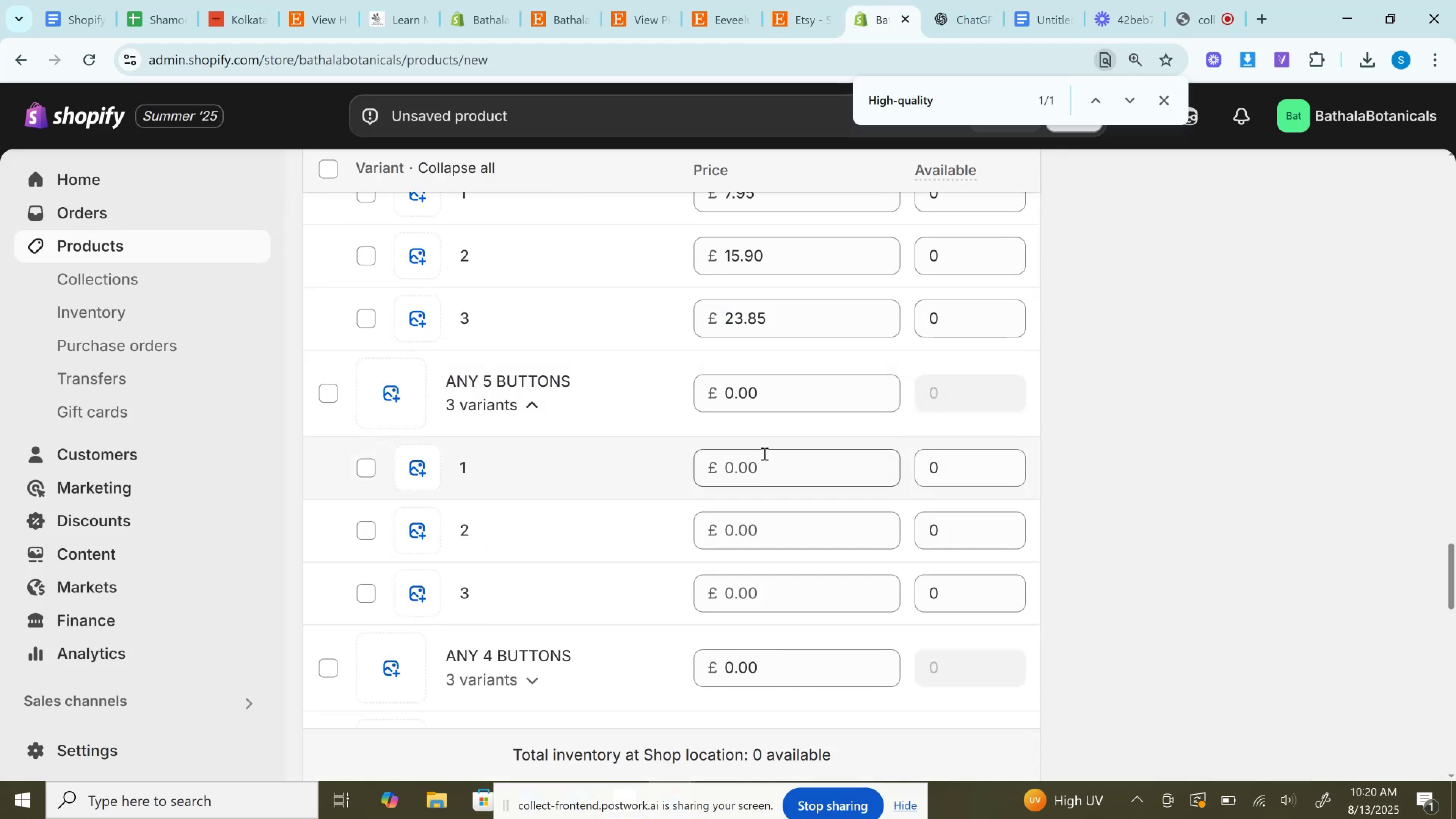 
left_click([761, 470])
 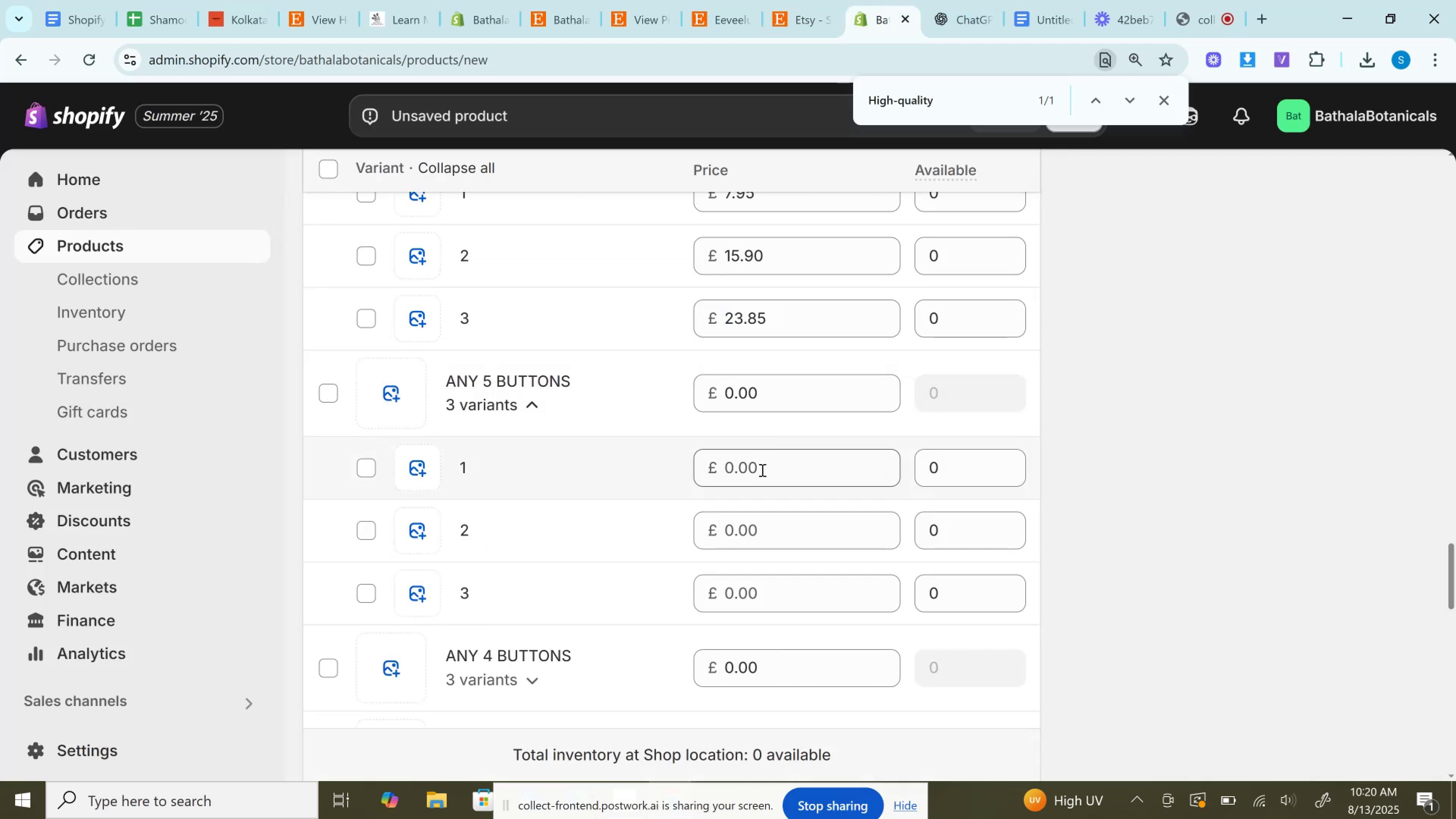 
key(Control+V)
 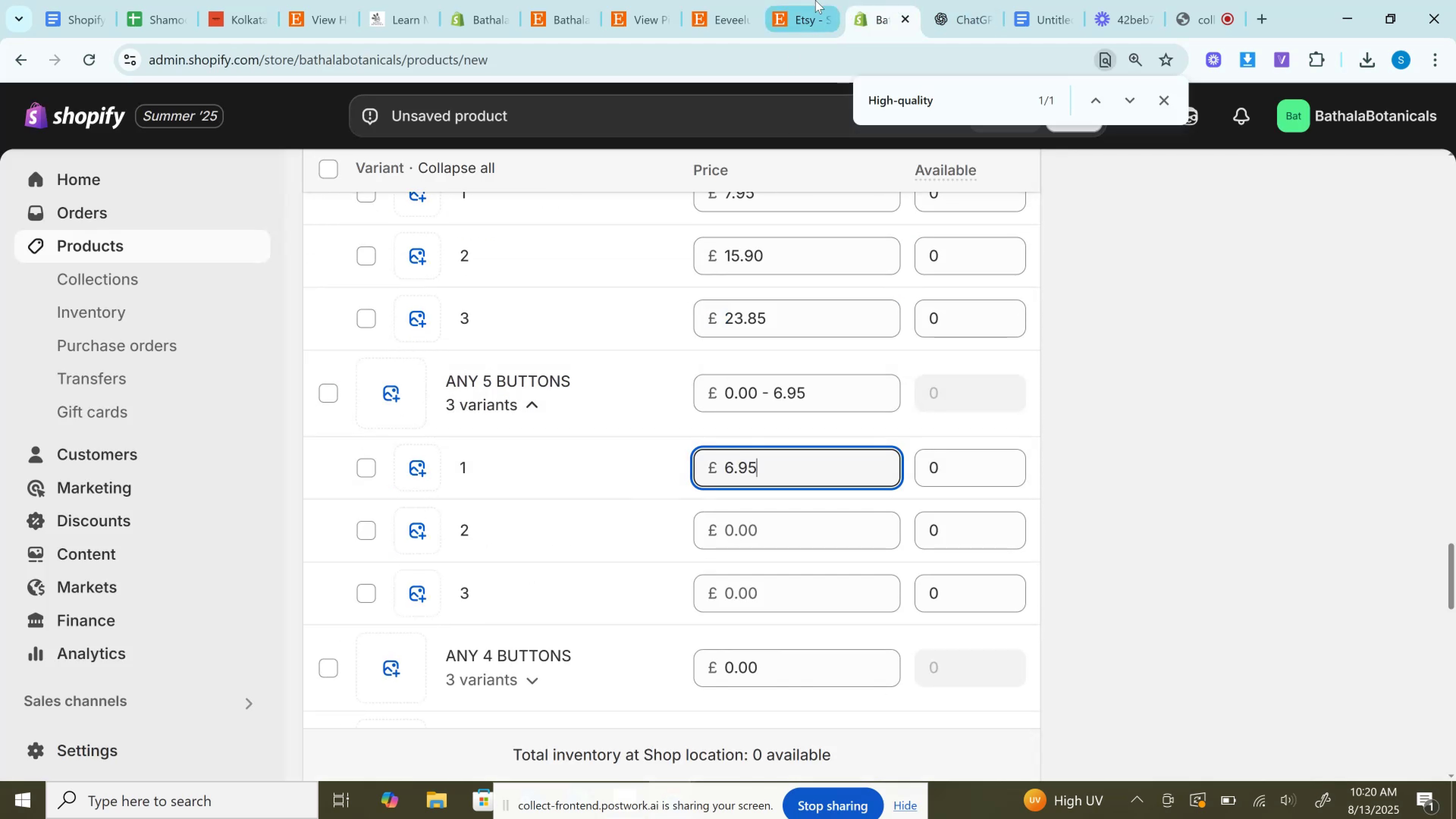 
left_click([815, 0])
 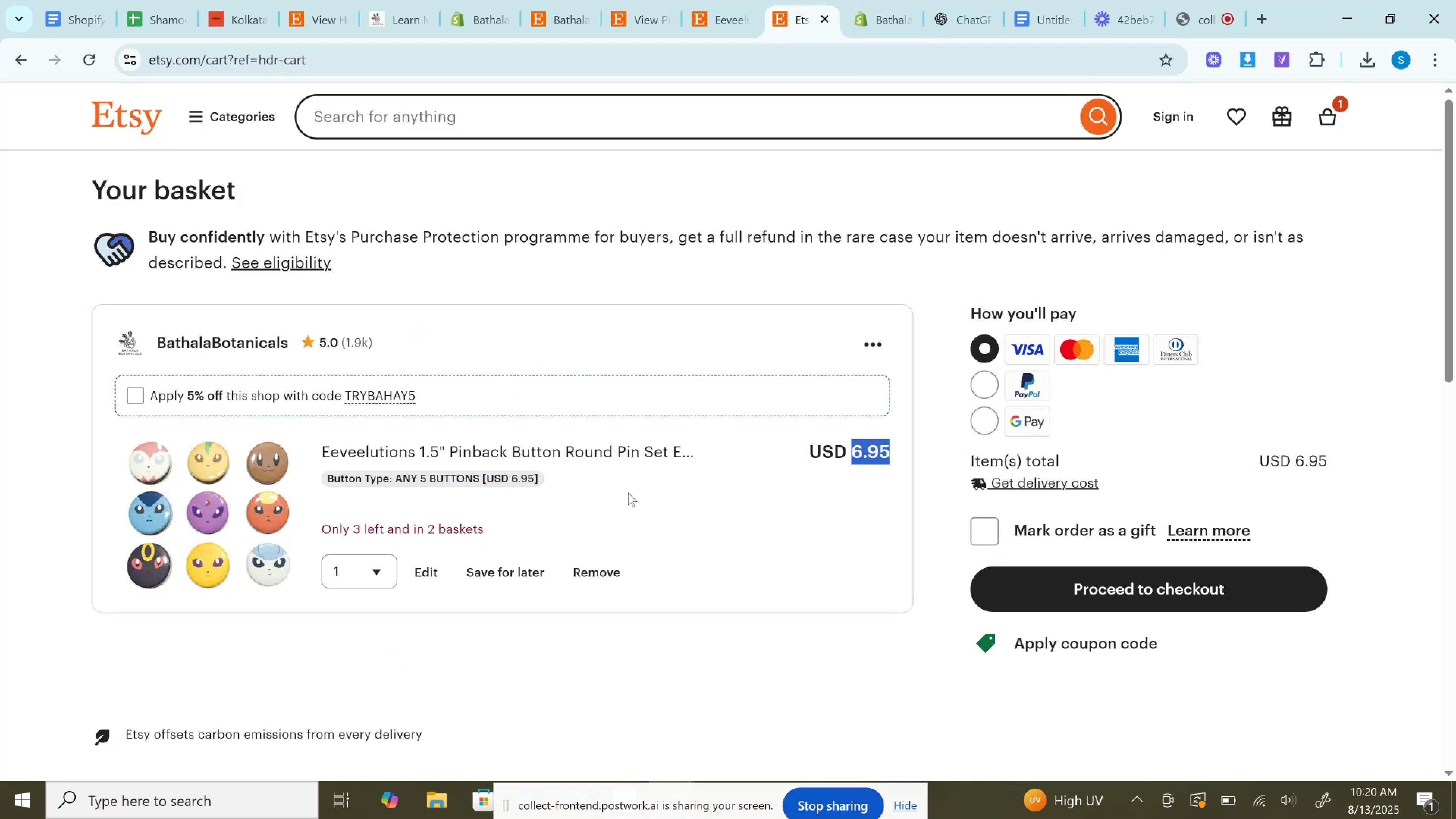 
scroll: coordinate [628, 493], scroll_direction: down, amount: 2.0
 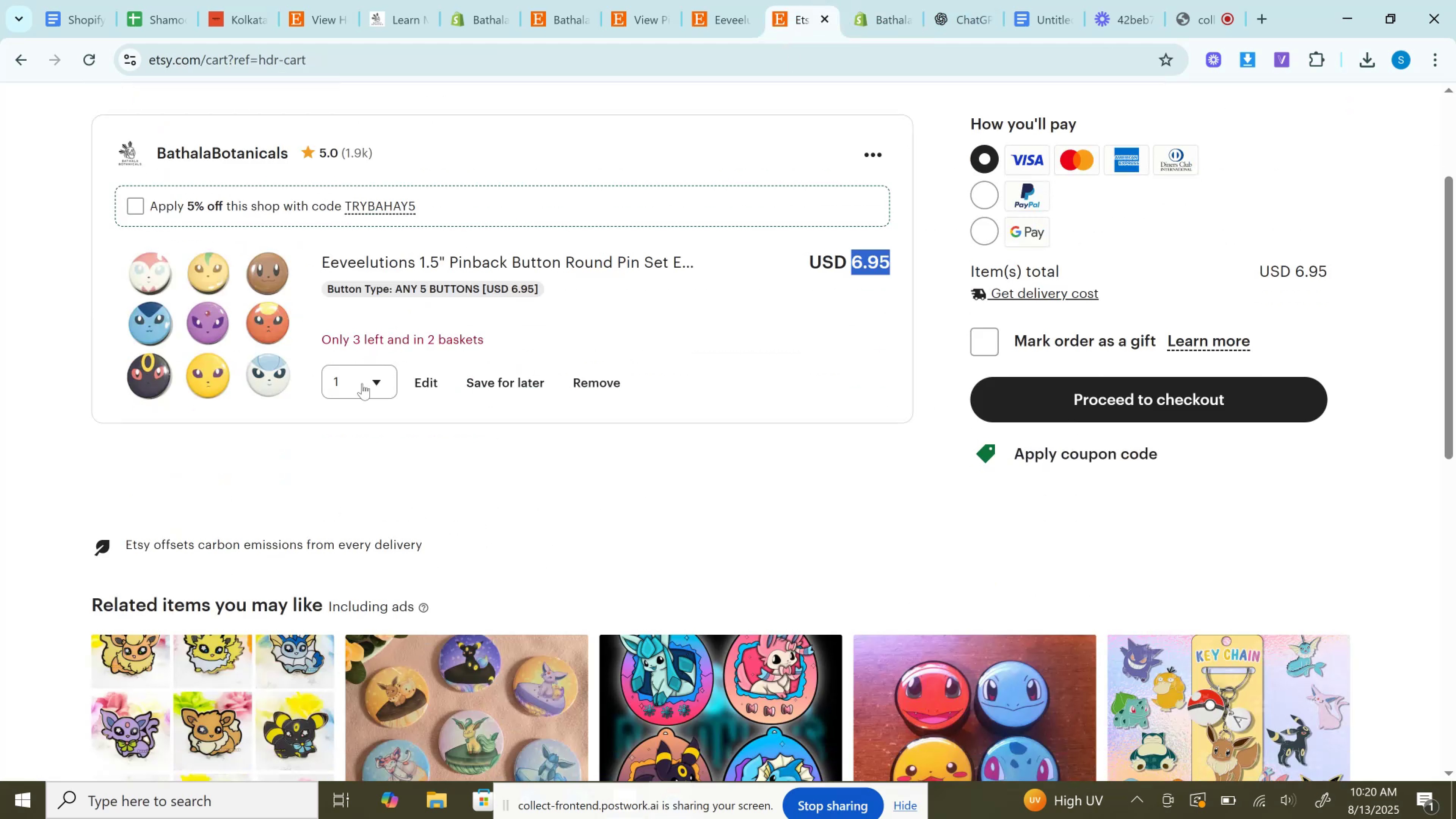 
left_click([359, 389])
 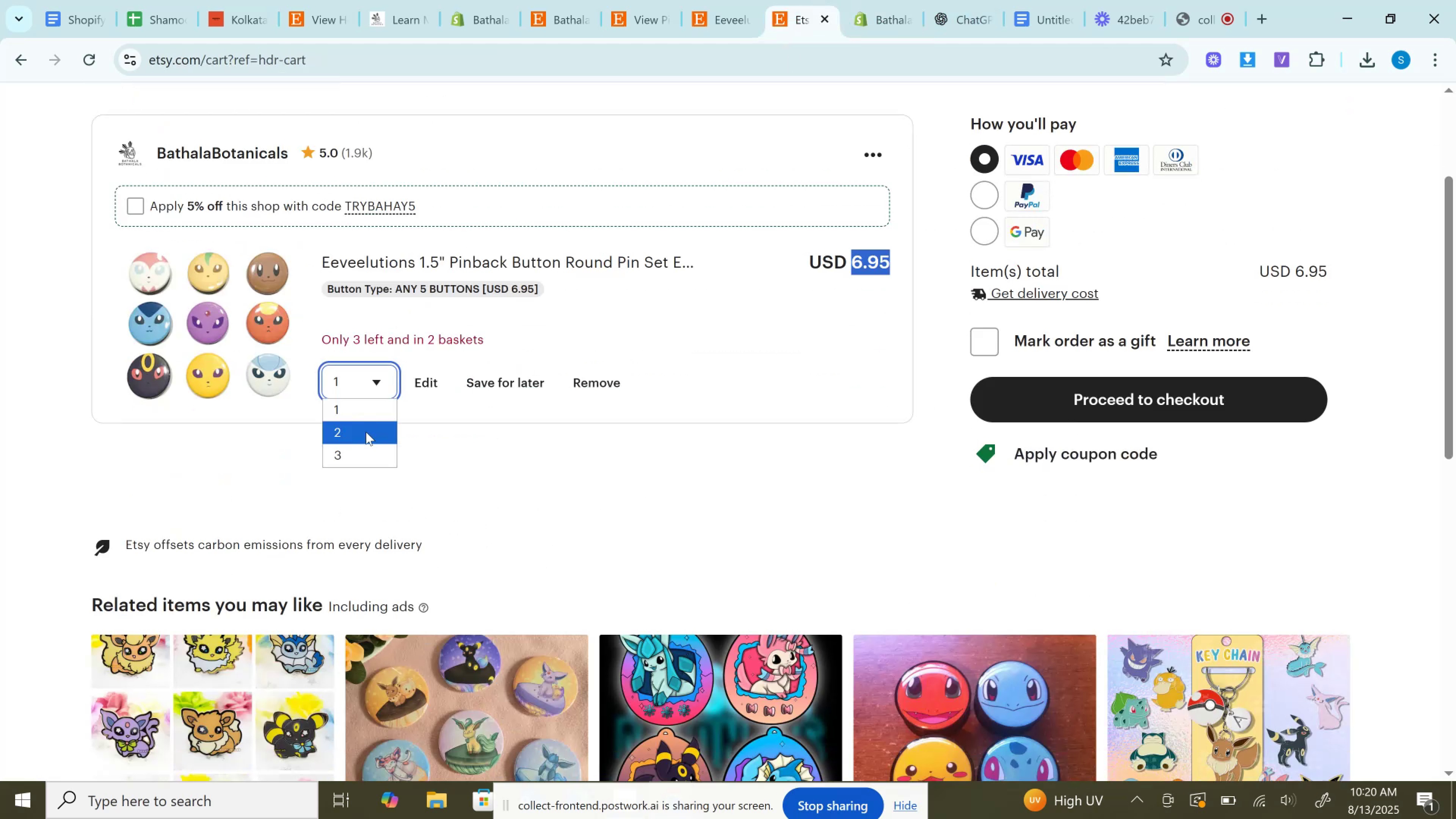 
left_click([366, 432])
 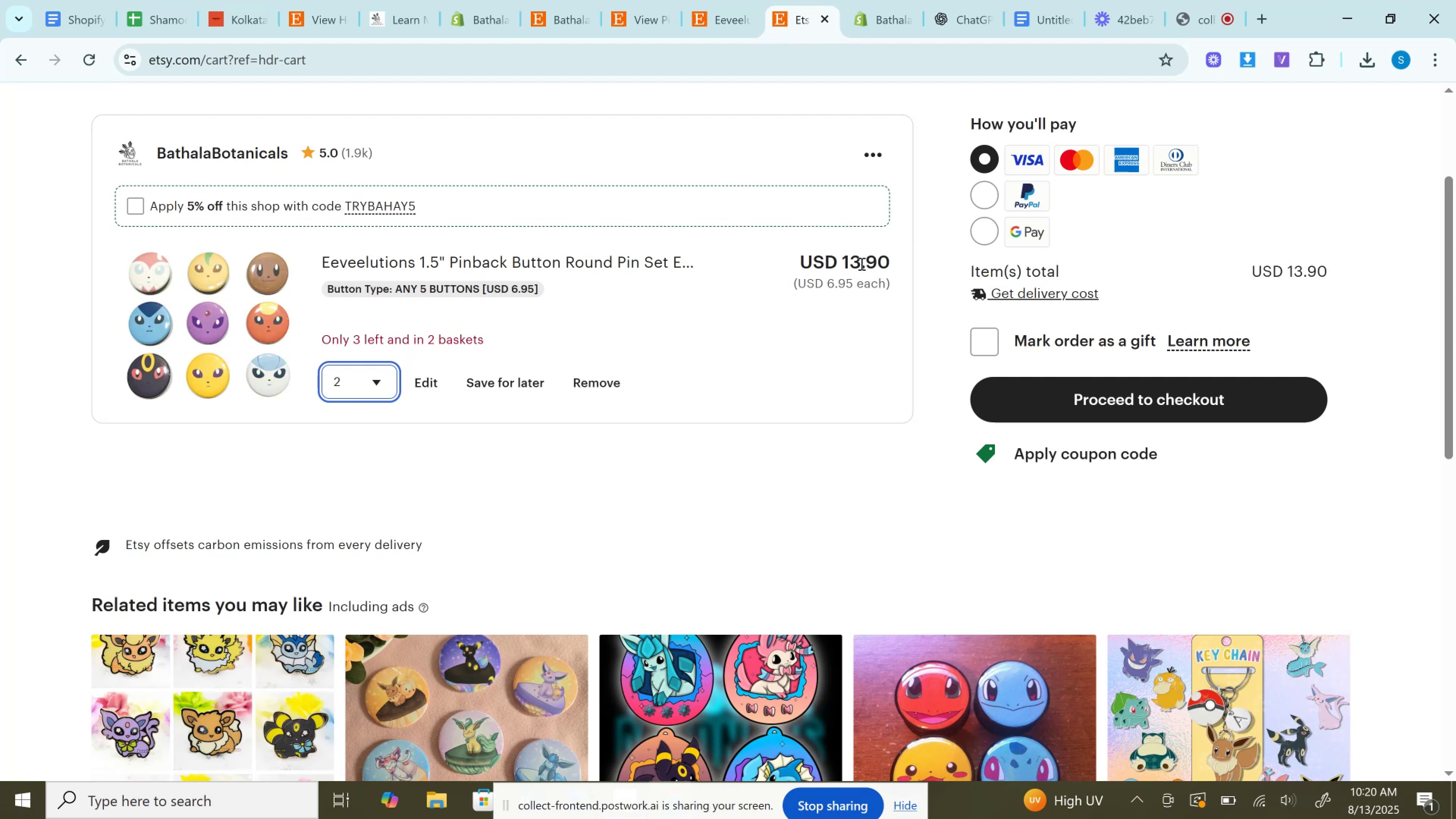 
double_click([861, 264])
 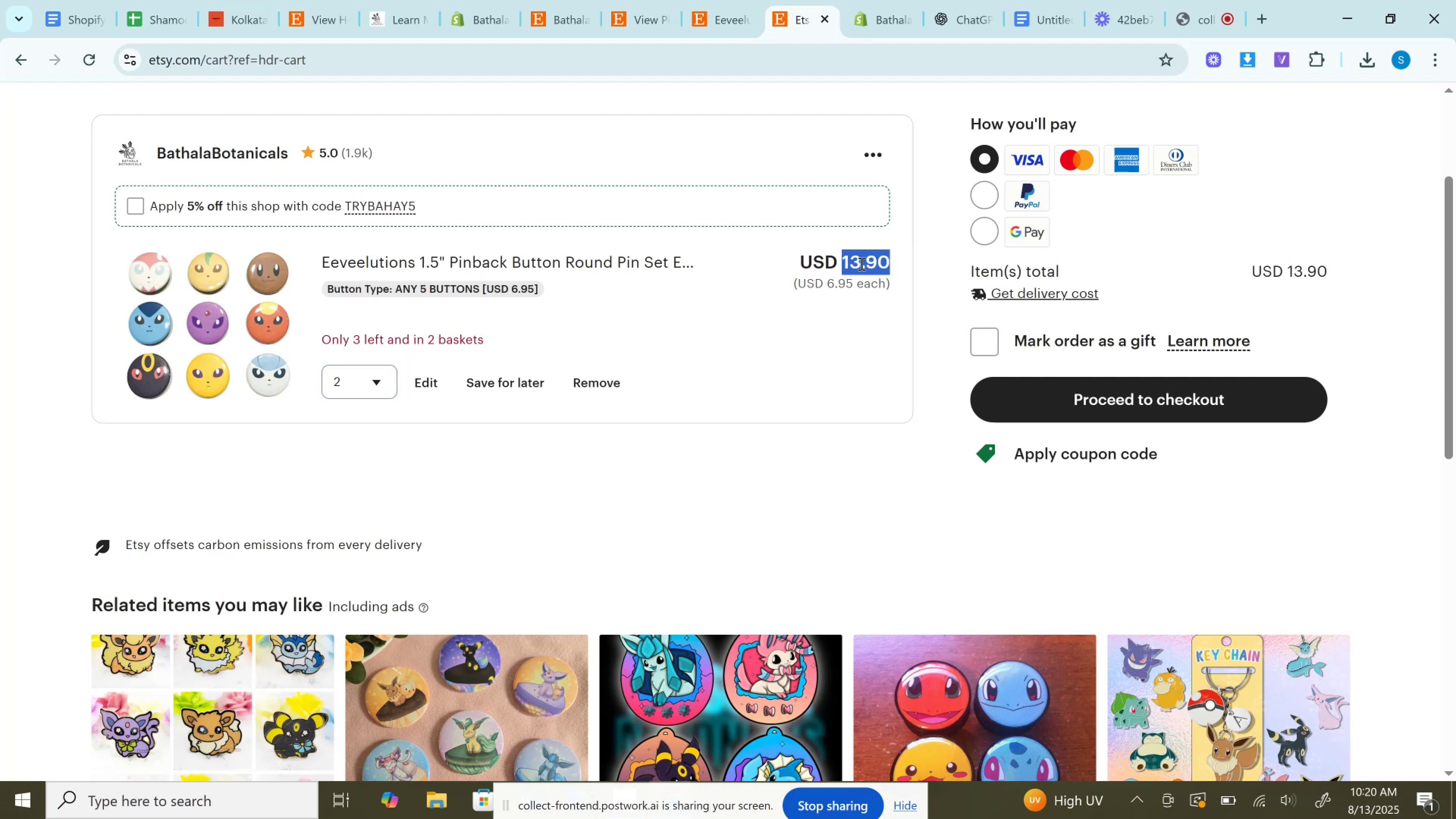 
key(Control+C)
 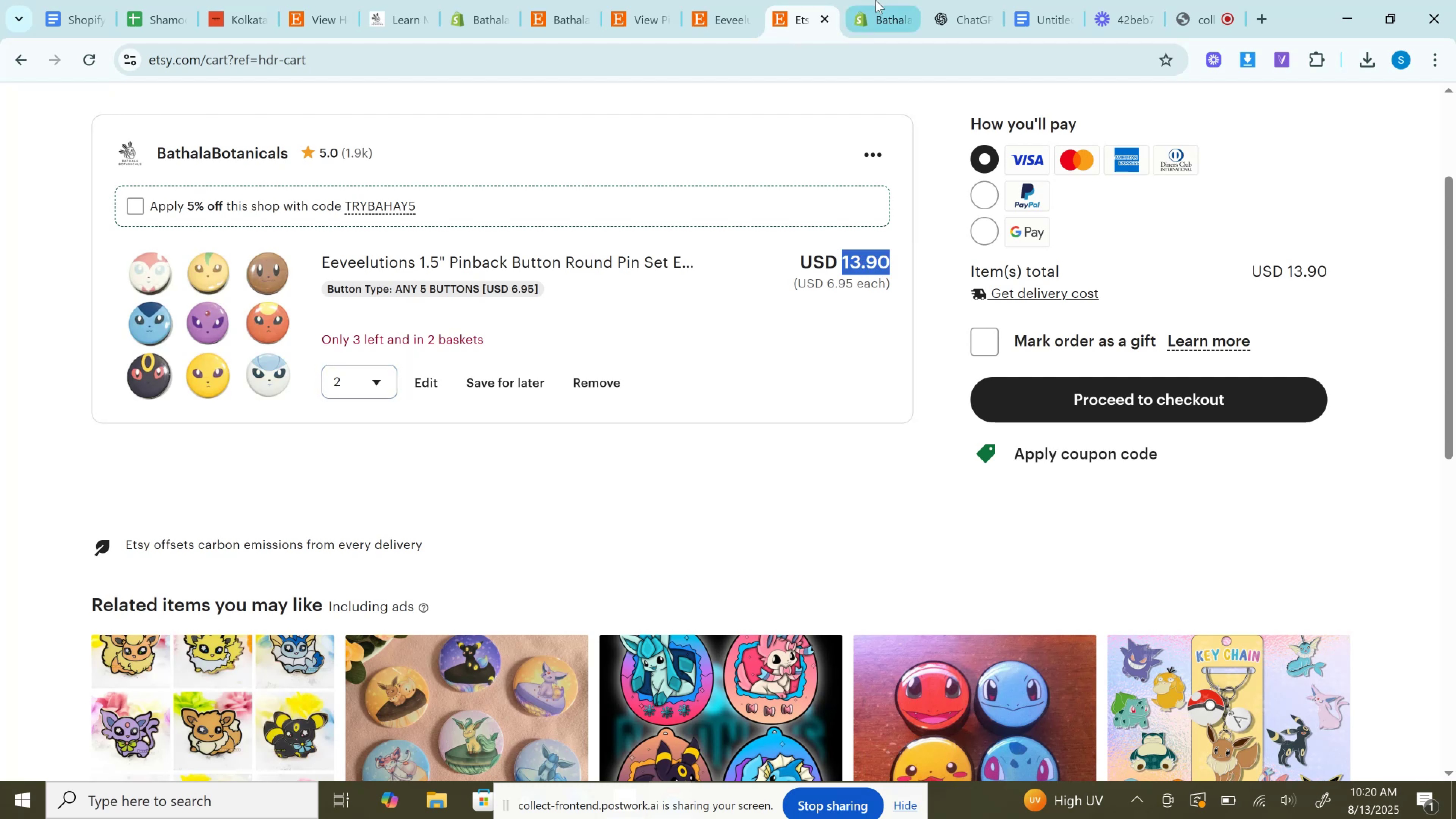 
left_click([874, 0])
 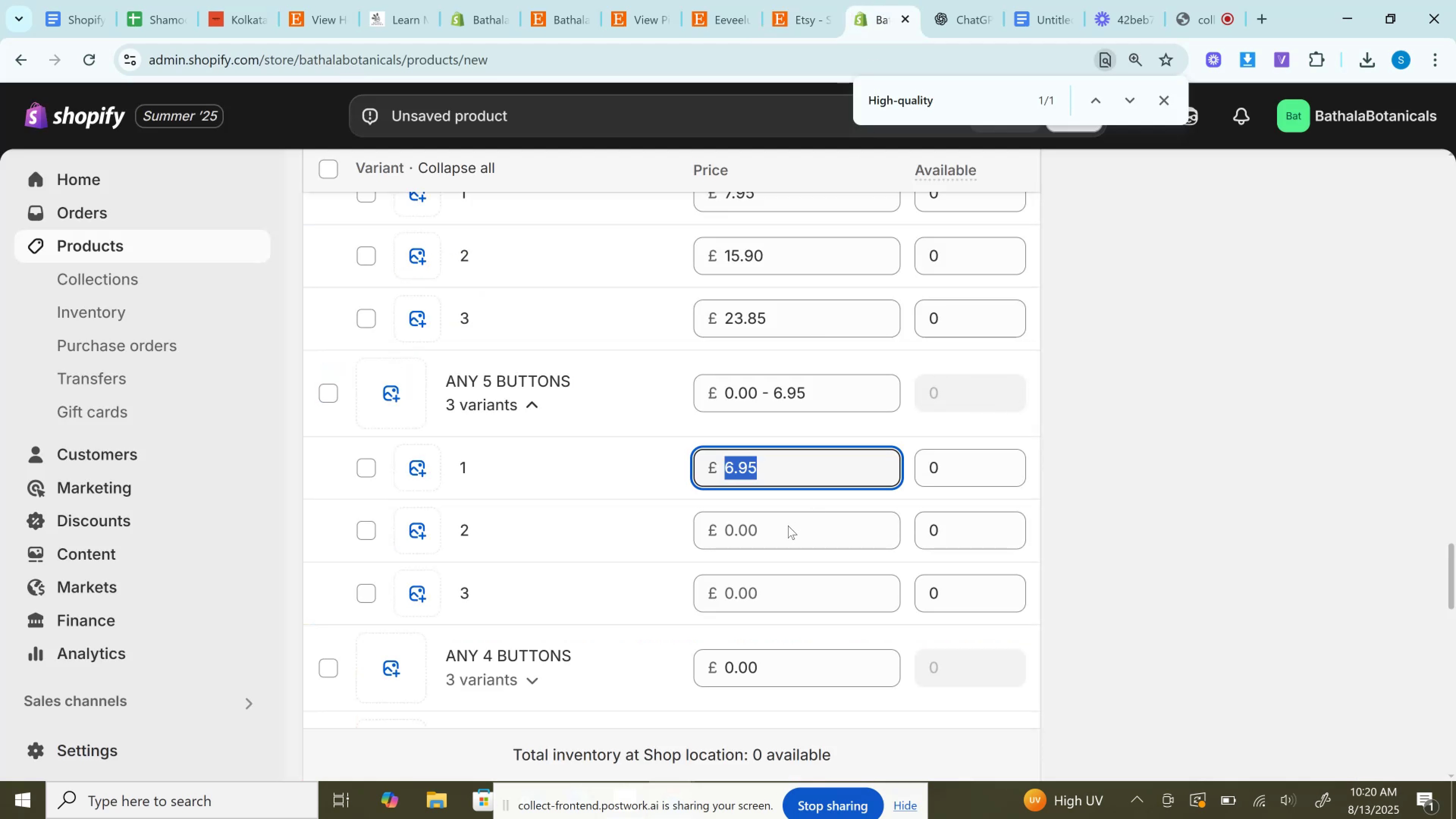 
left_click([785, 526])
 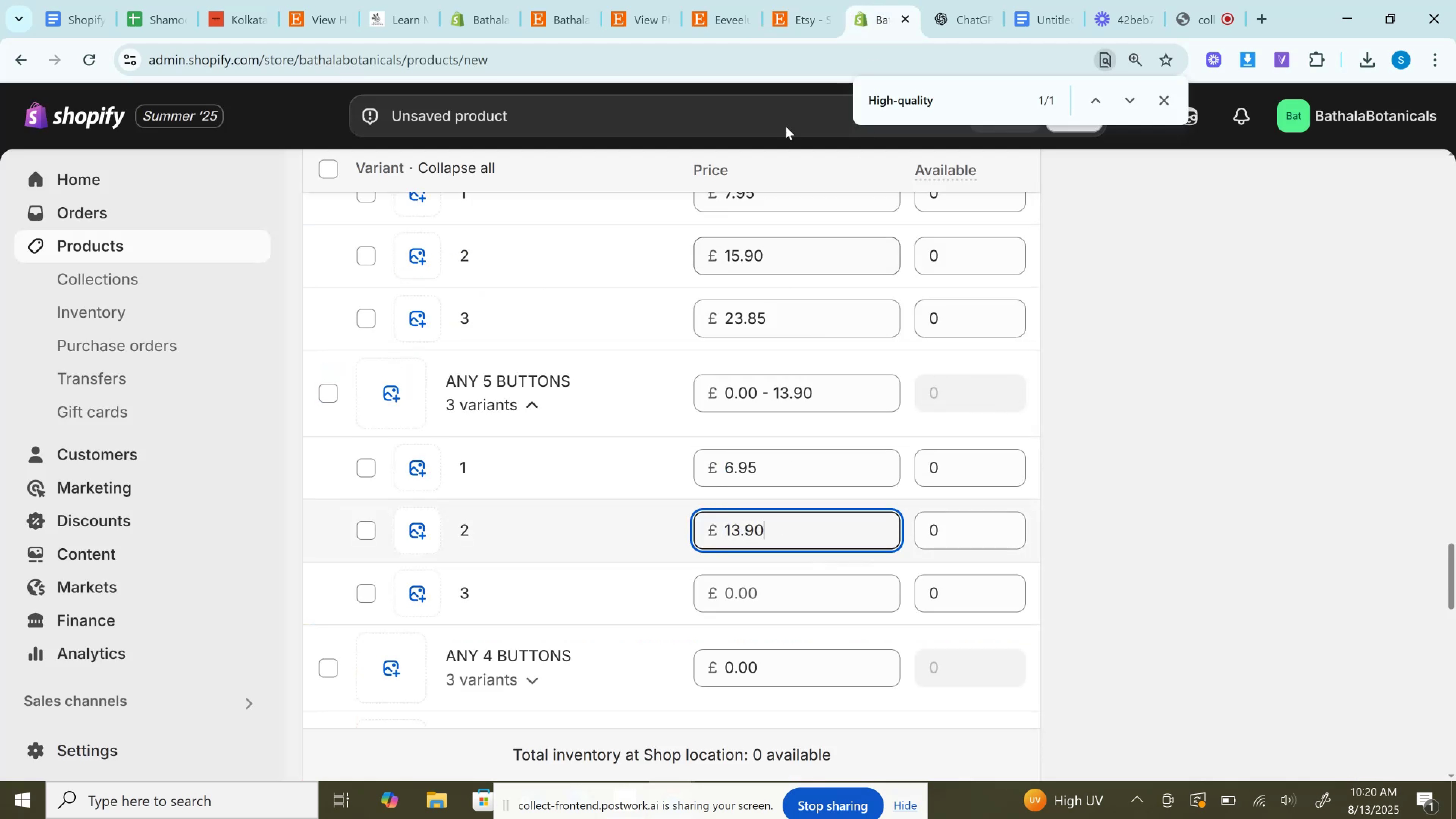 
key(Control+V)
 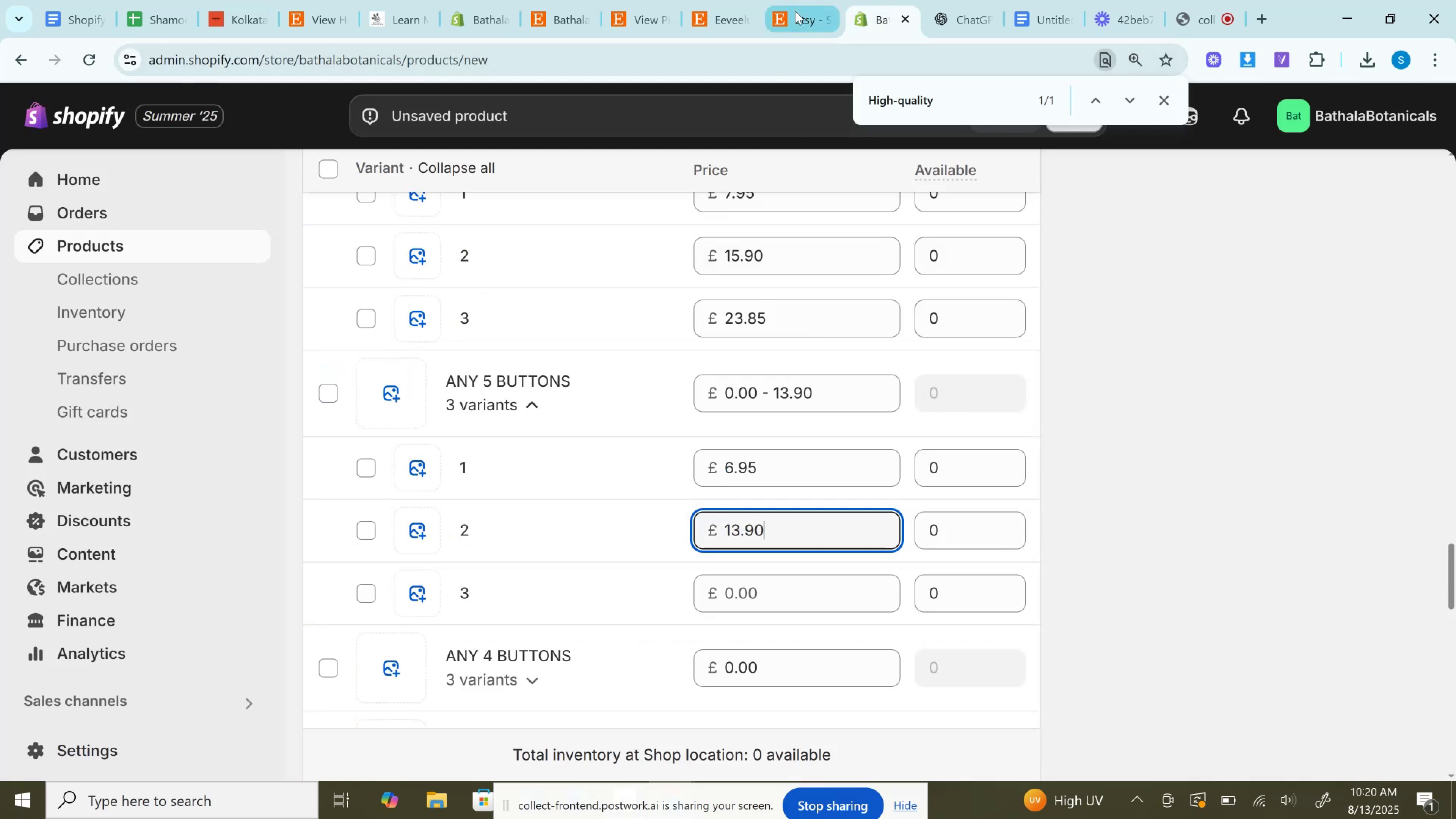 
left_click([796, 0])
 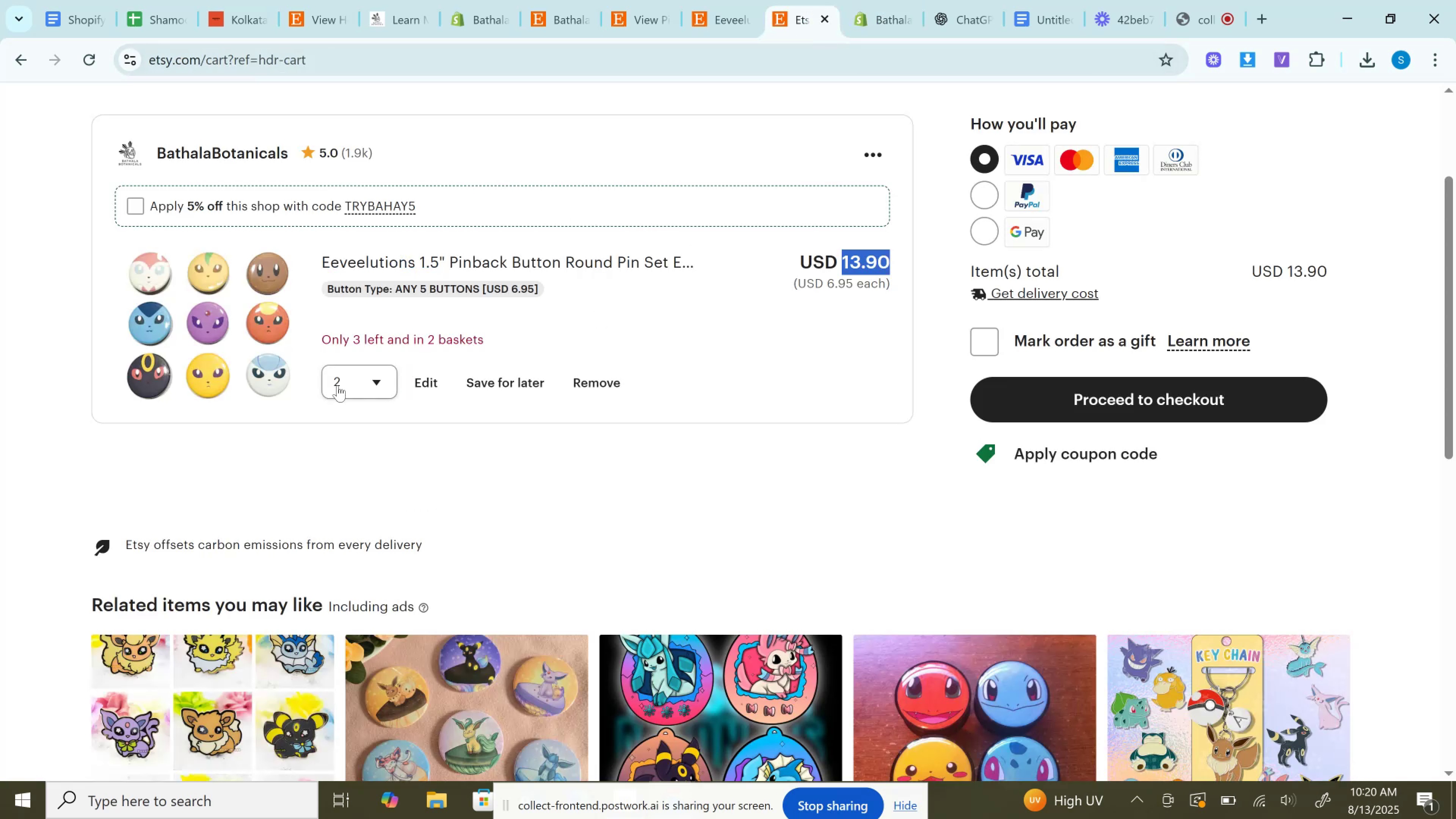 
left_click([353, 377])
 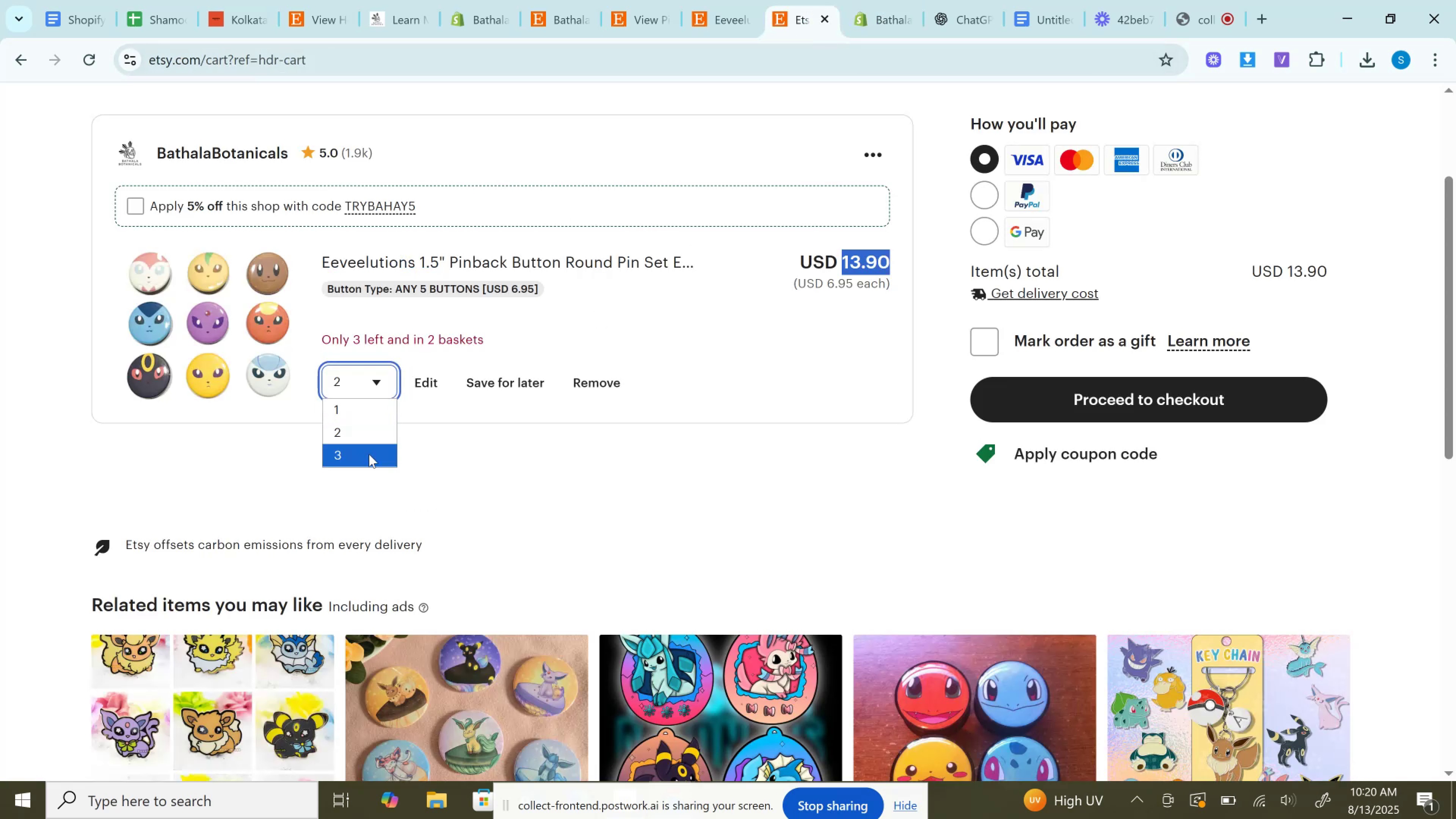 
left_click([369, 454])
 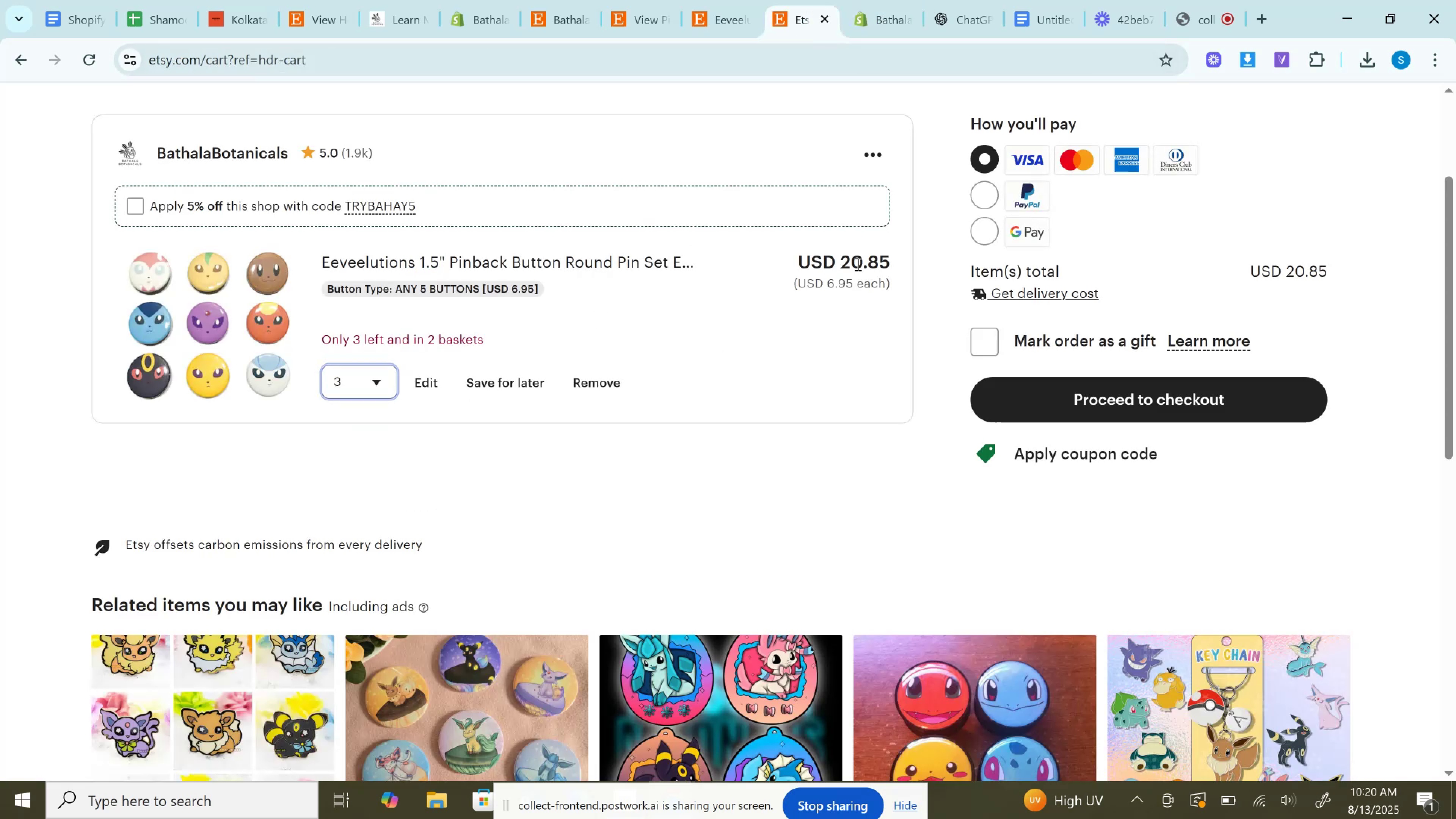 
double_click([857, 264])
 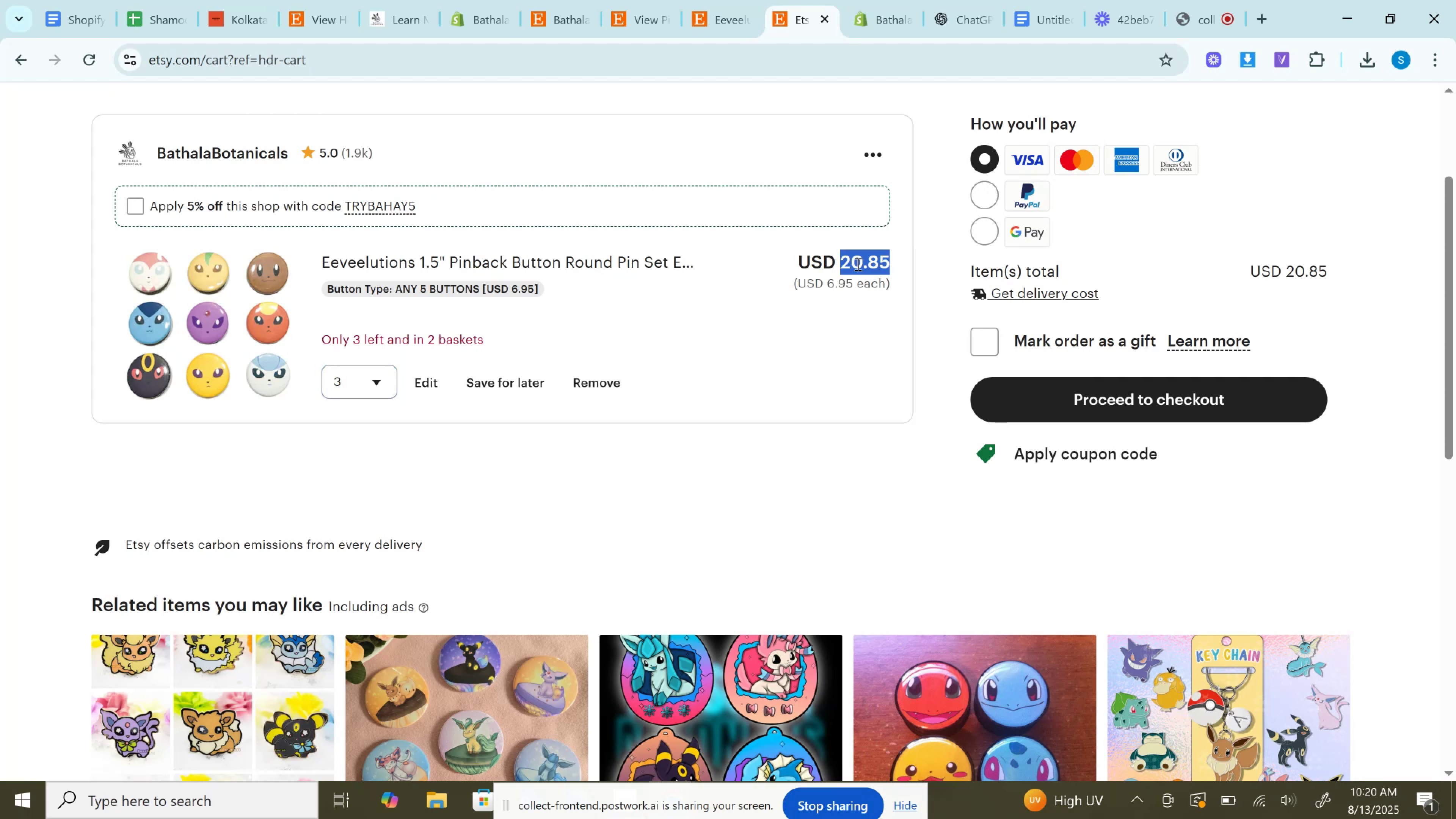 
key(Control+C)
 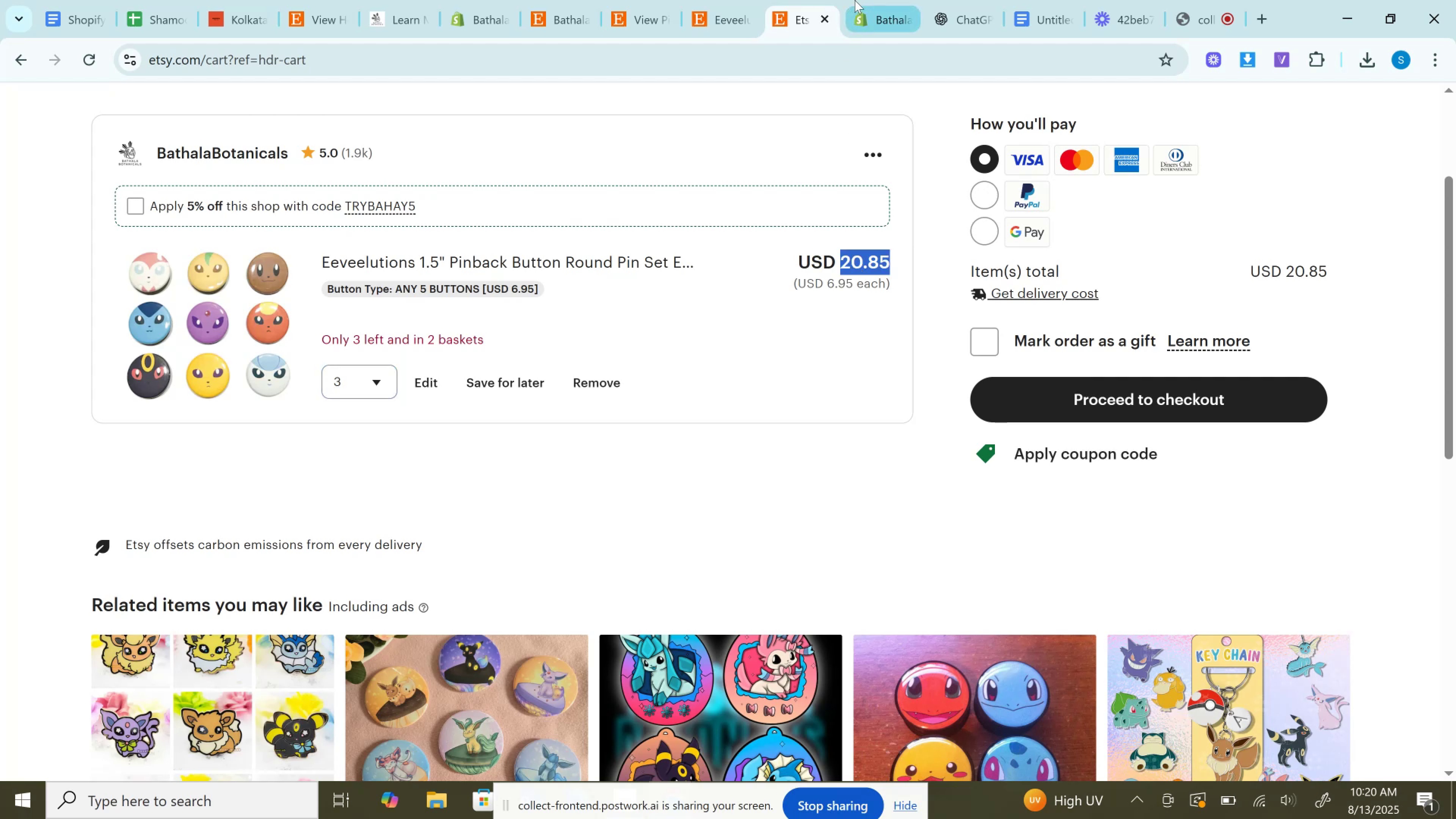 
left_click([856, 0])
 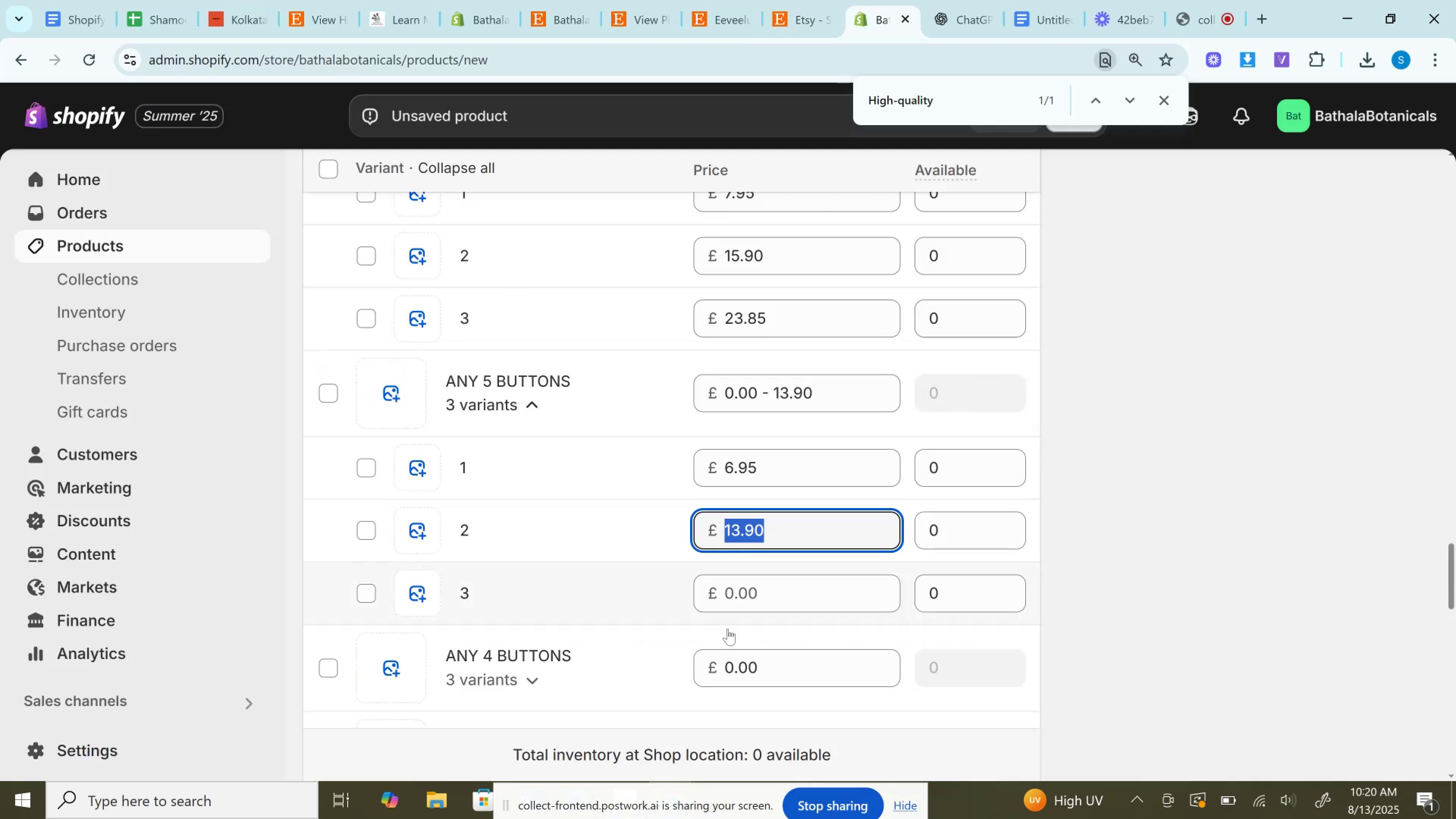 
left_click([744, 593])
 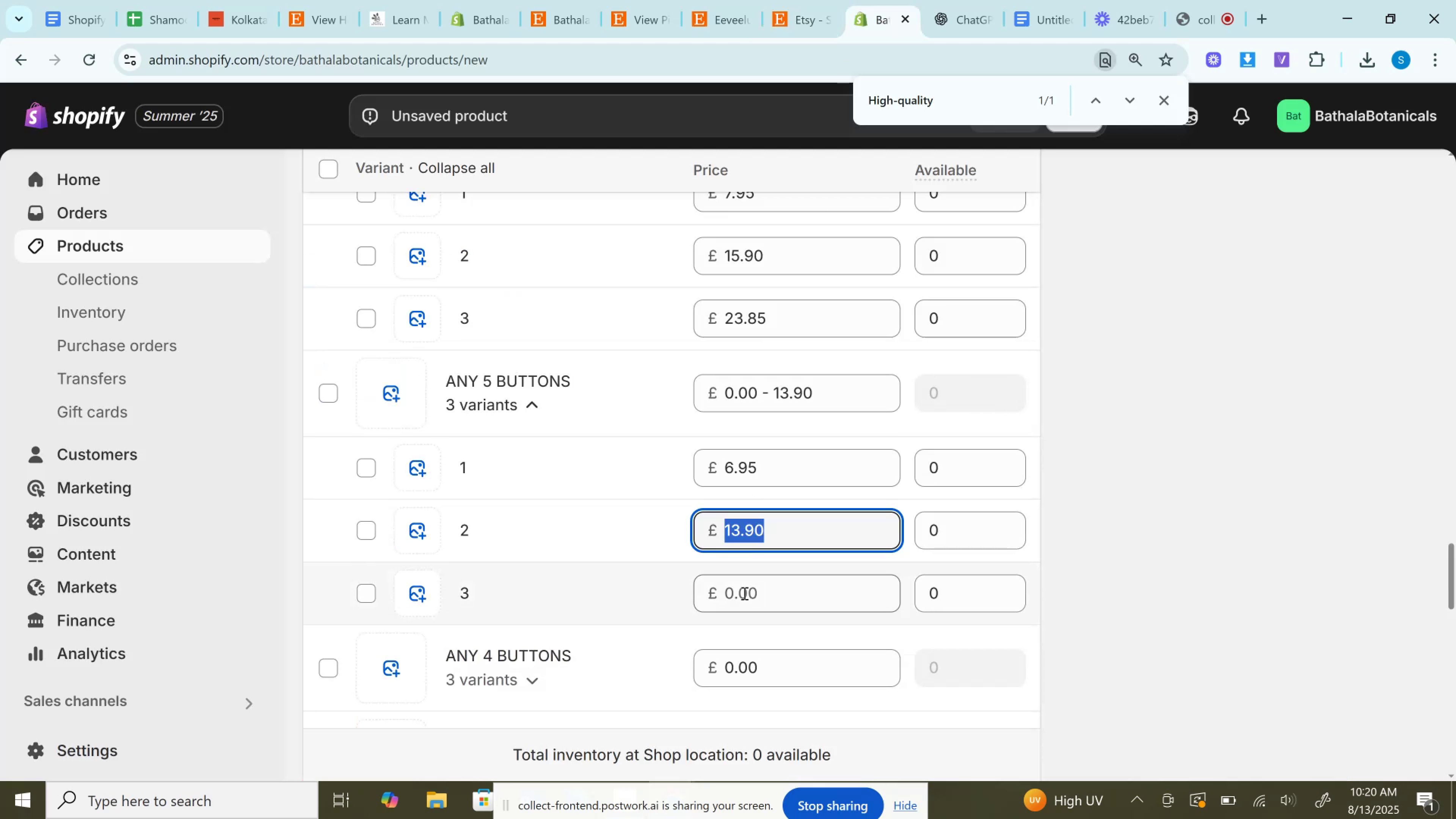 
key(Control+V)
 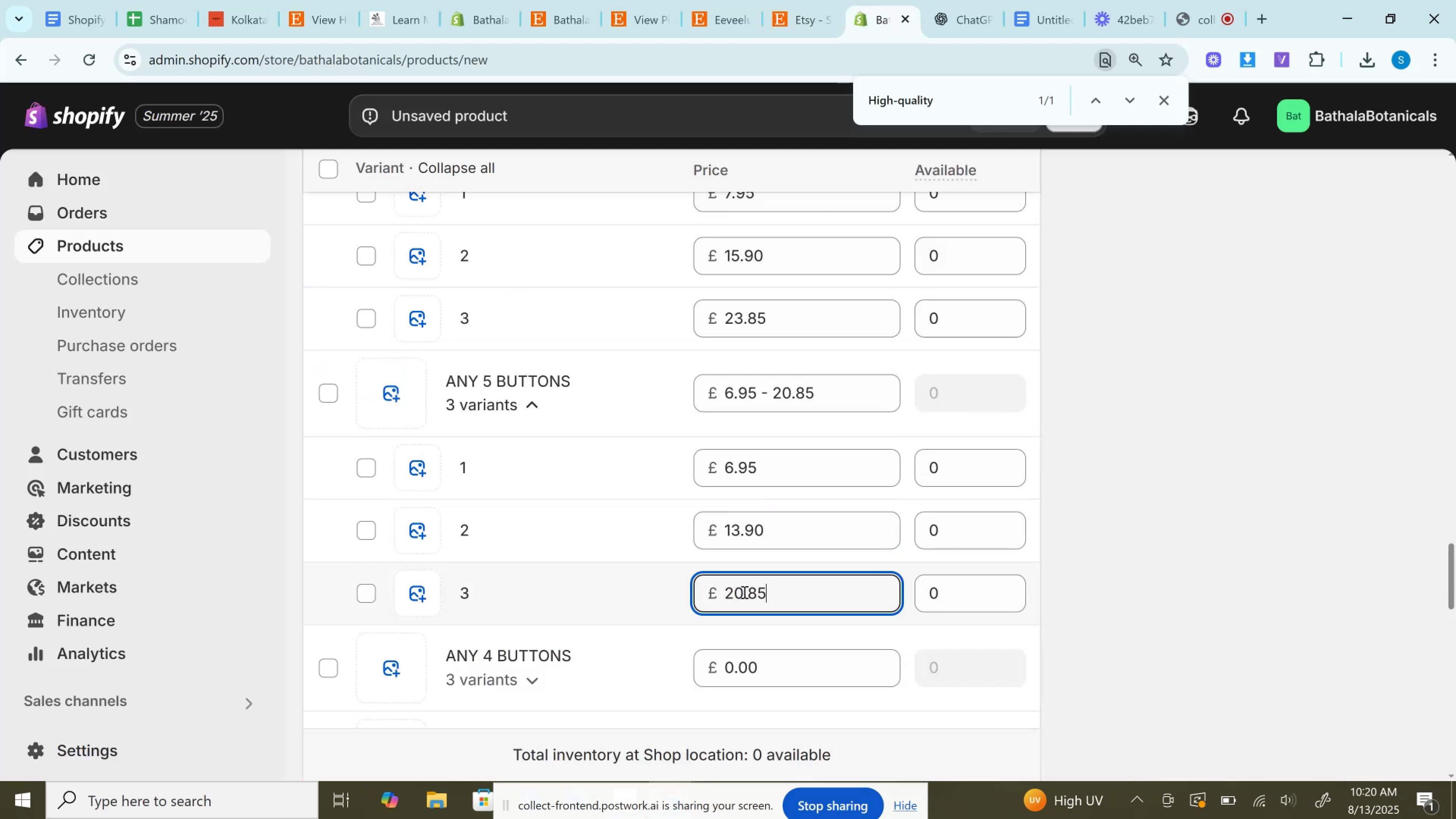 
wait(9.85)
 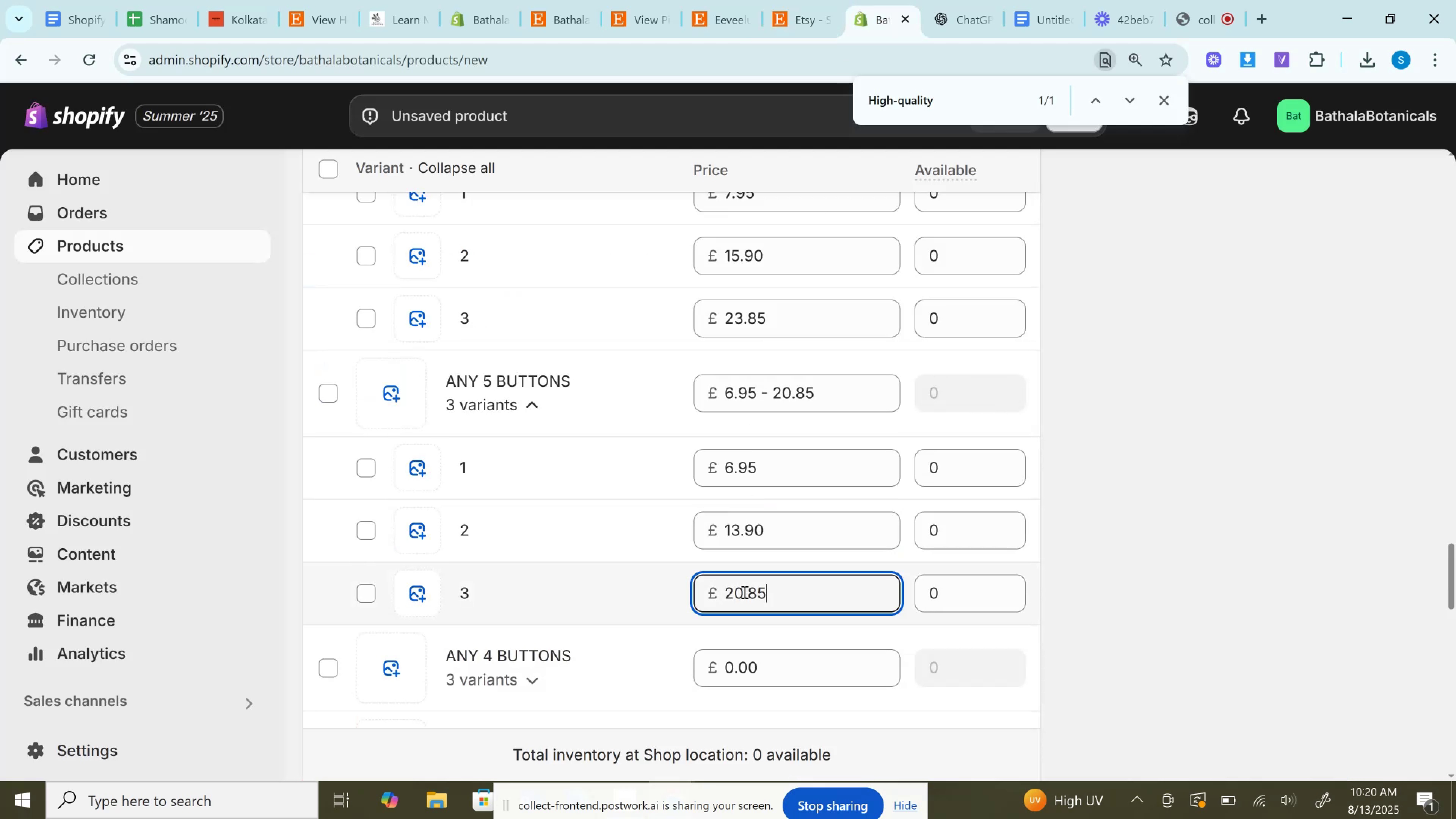 
scroll: coordinate [779, 523], scroll_direction: down, amount: 3.0
 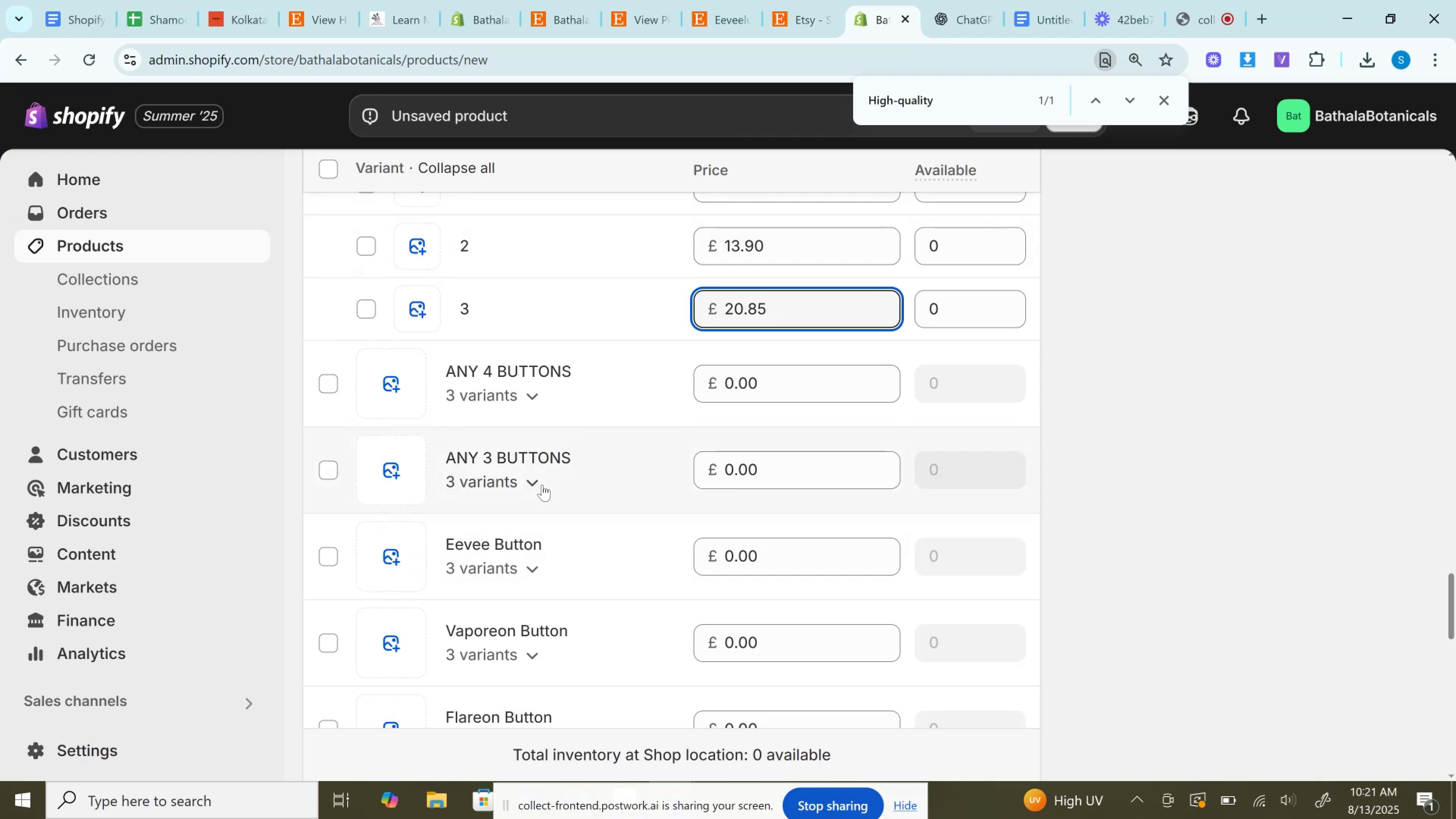 
left_click([538, 480])
 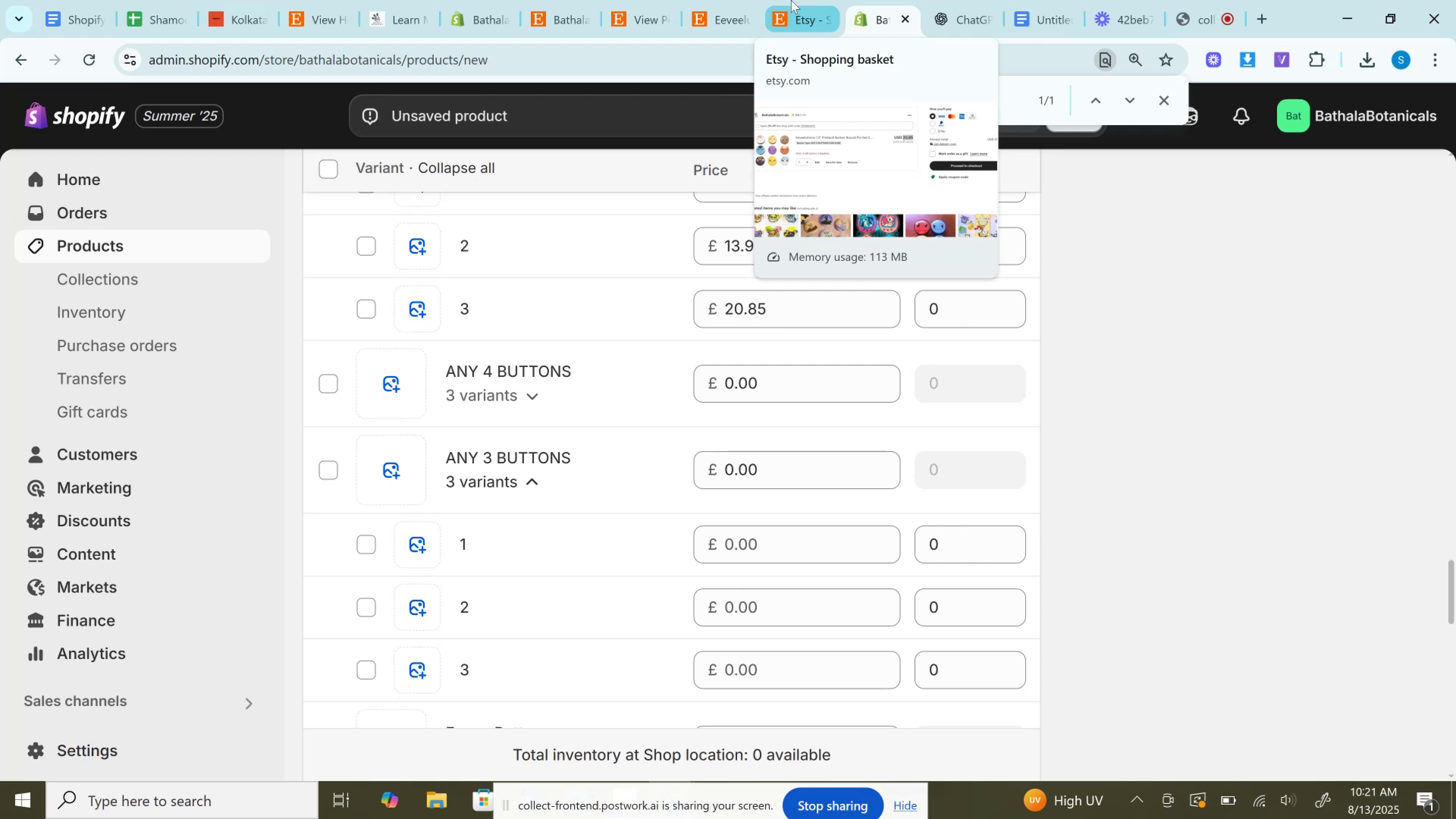 
wait(16.66)
 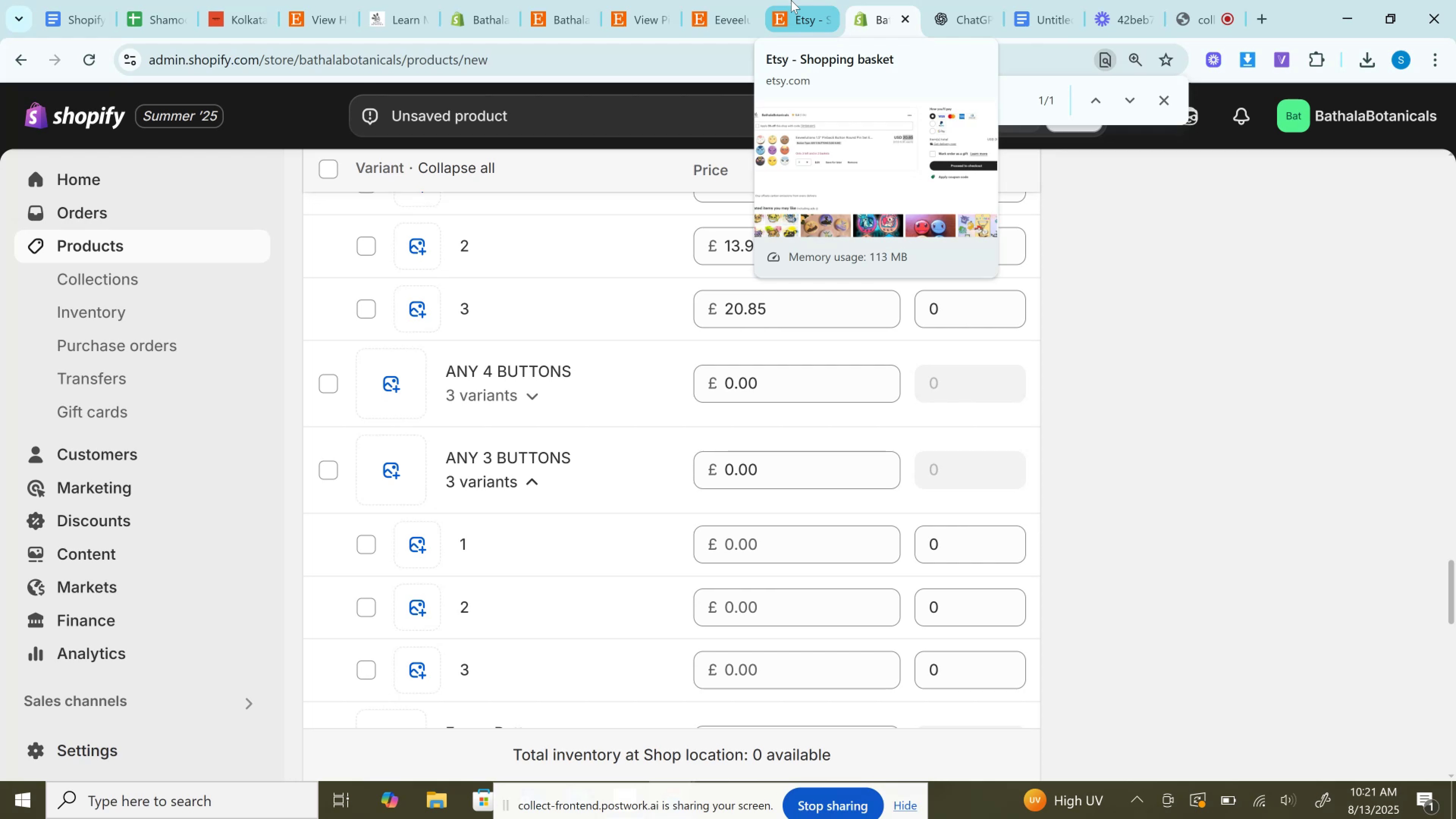 
left_click([772, 0])
 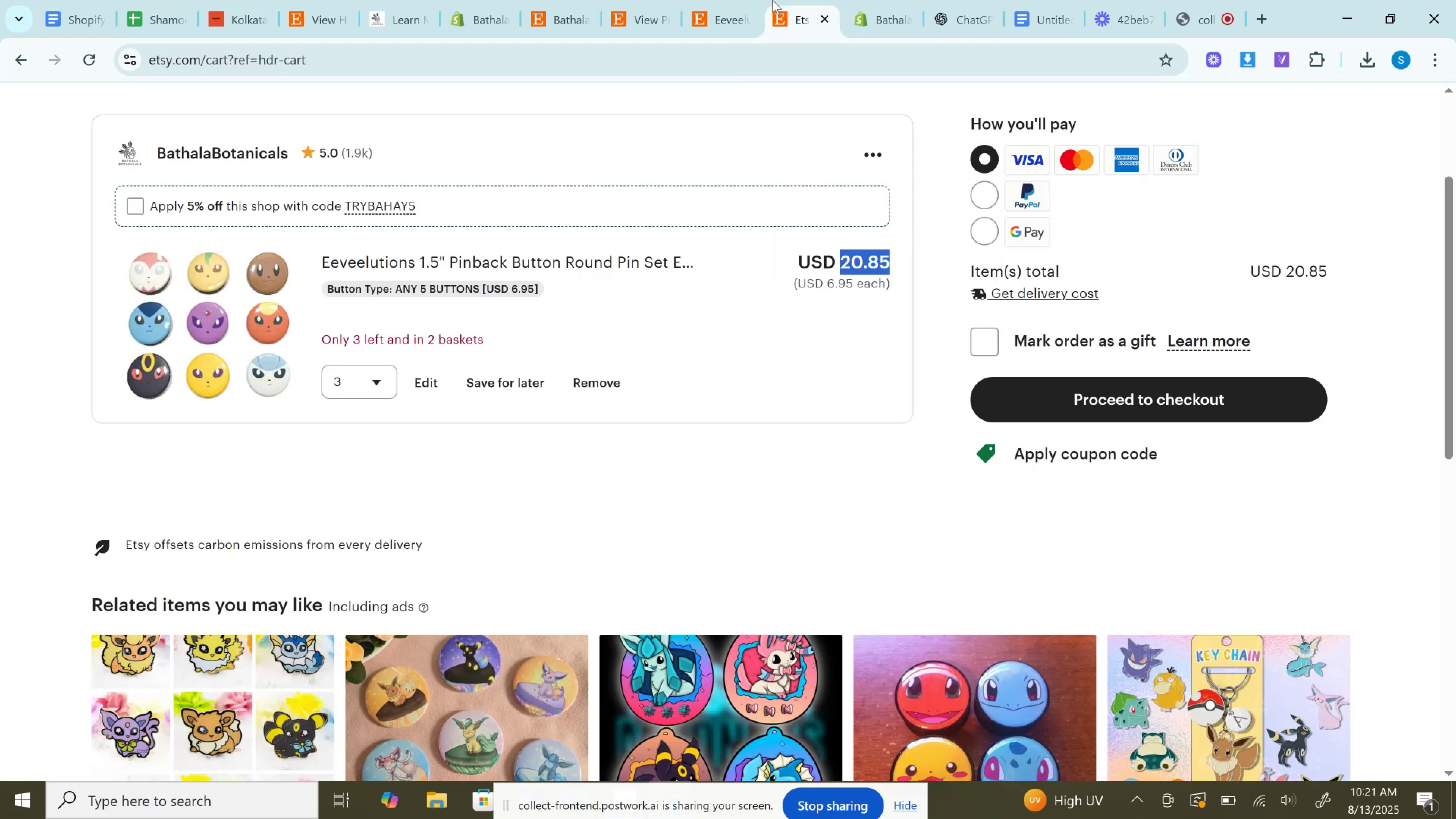 
hold_key(key=ControlLeft, duration=0.34)
 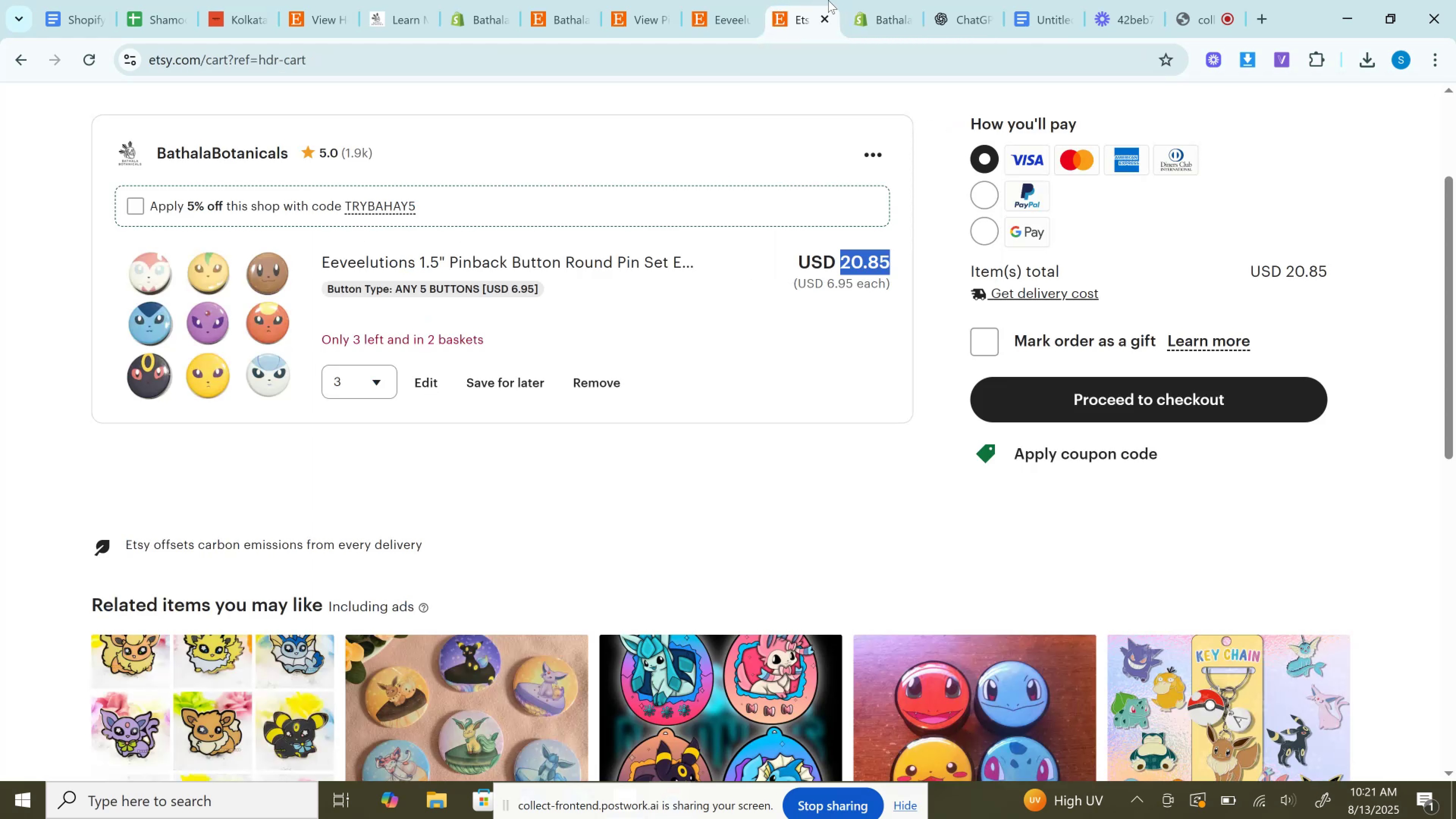 
left_click([854, 0])
 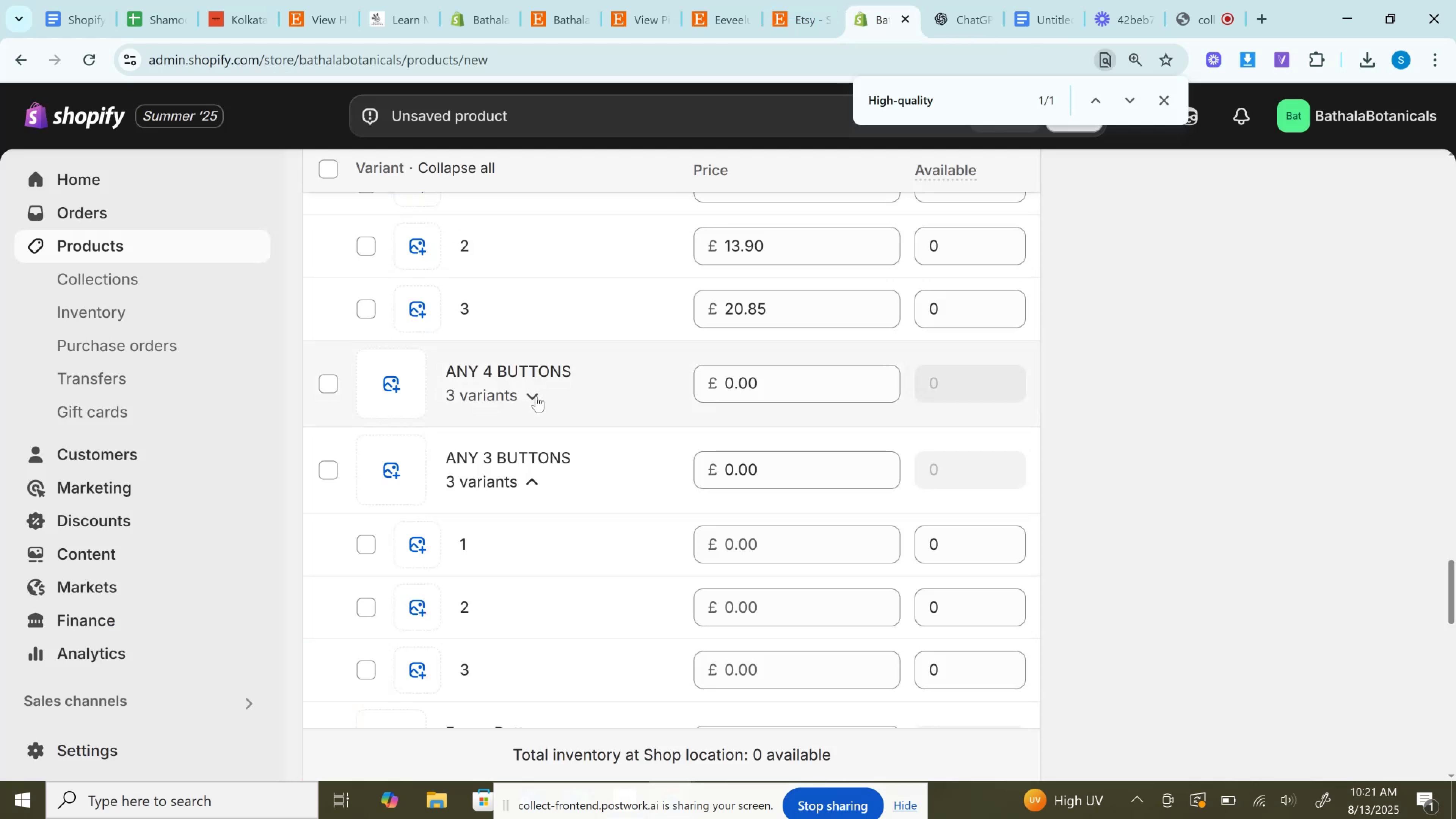 
scroll: coordinate [536, 396], scroll_direction: up, amount: 3.0
 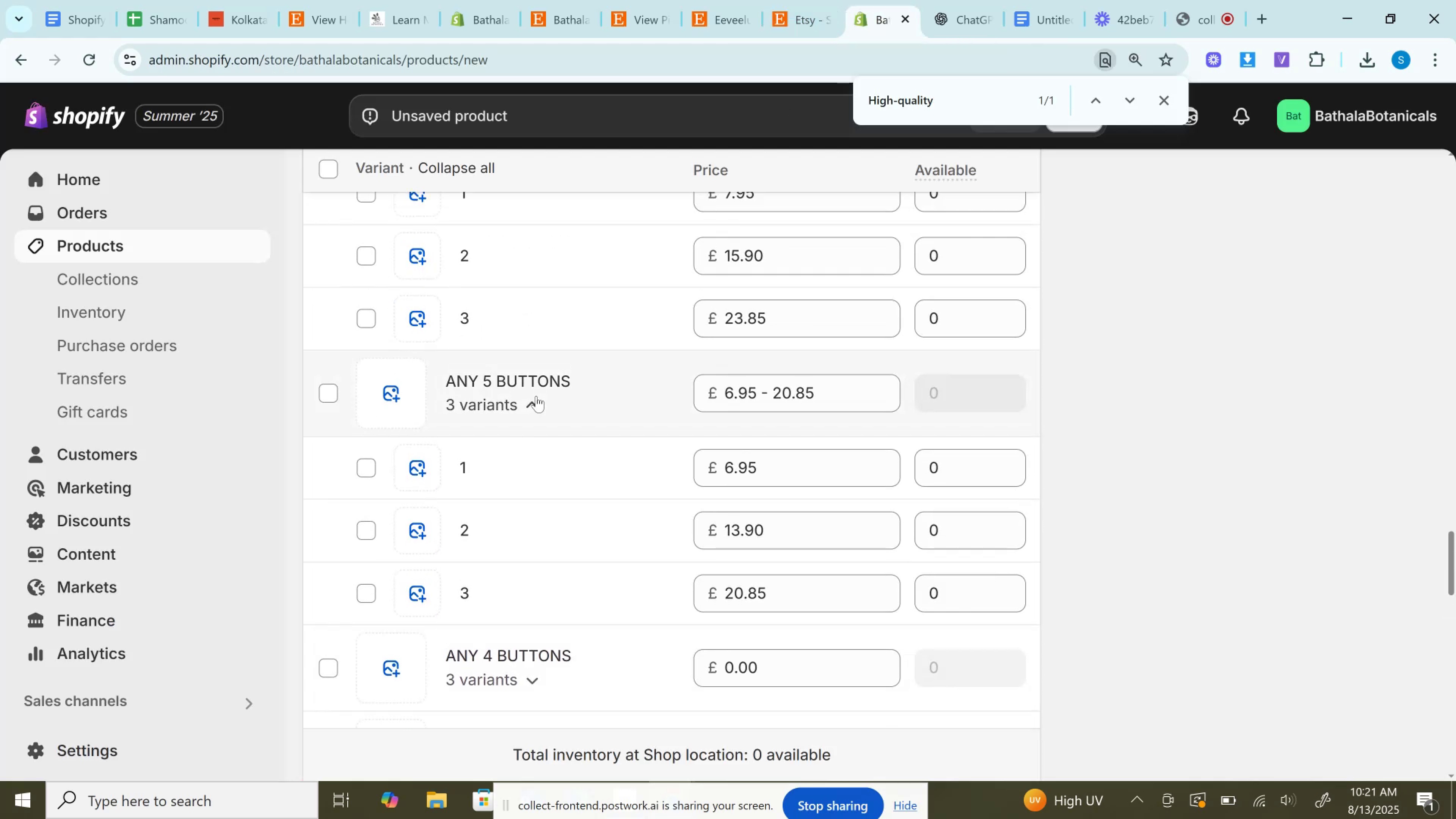 
scroll: coordinate [536, 396], scroll_direction: down, amount: 2.0
 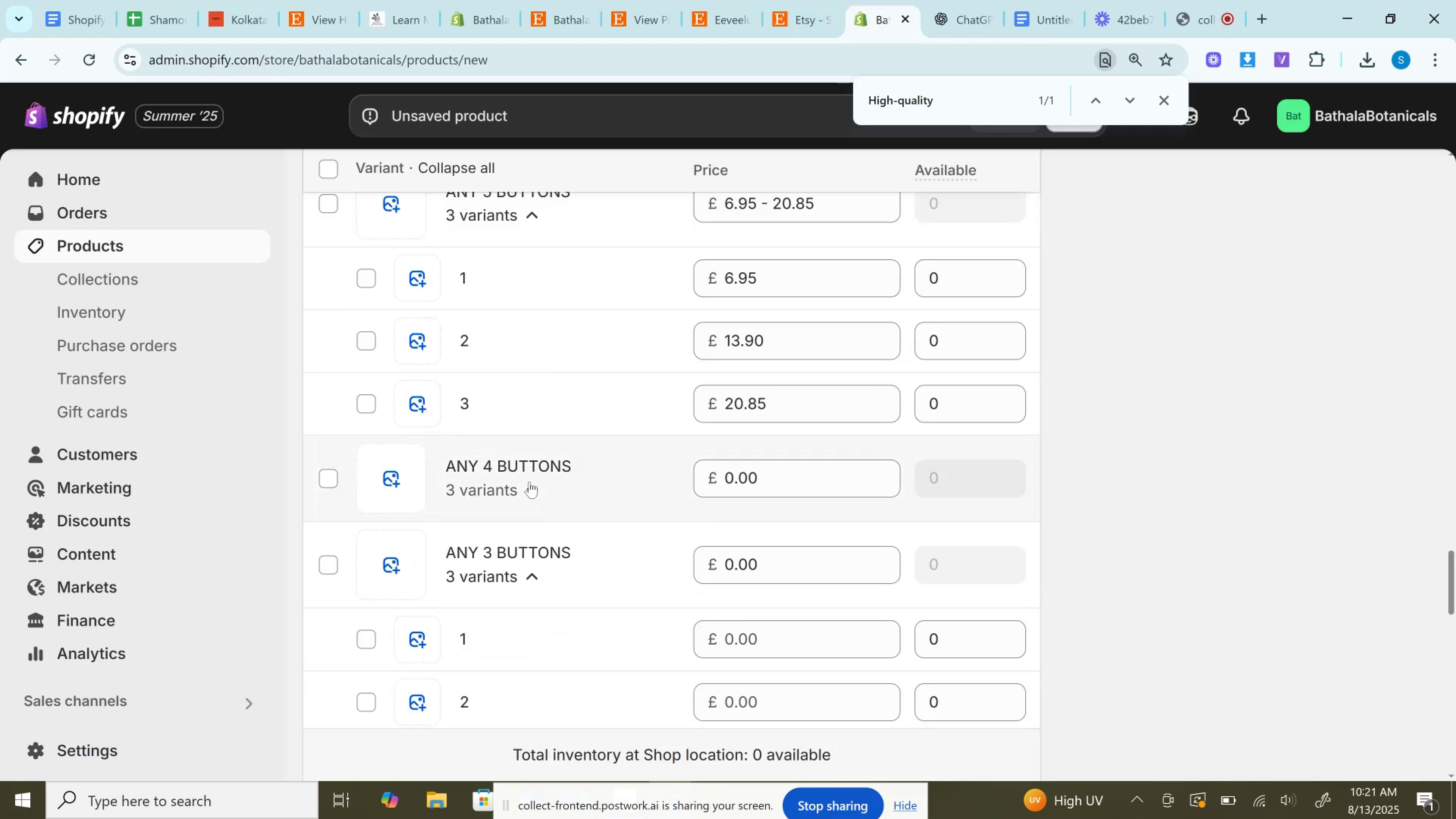 
left_click([529, 475])
 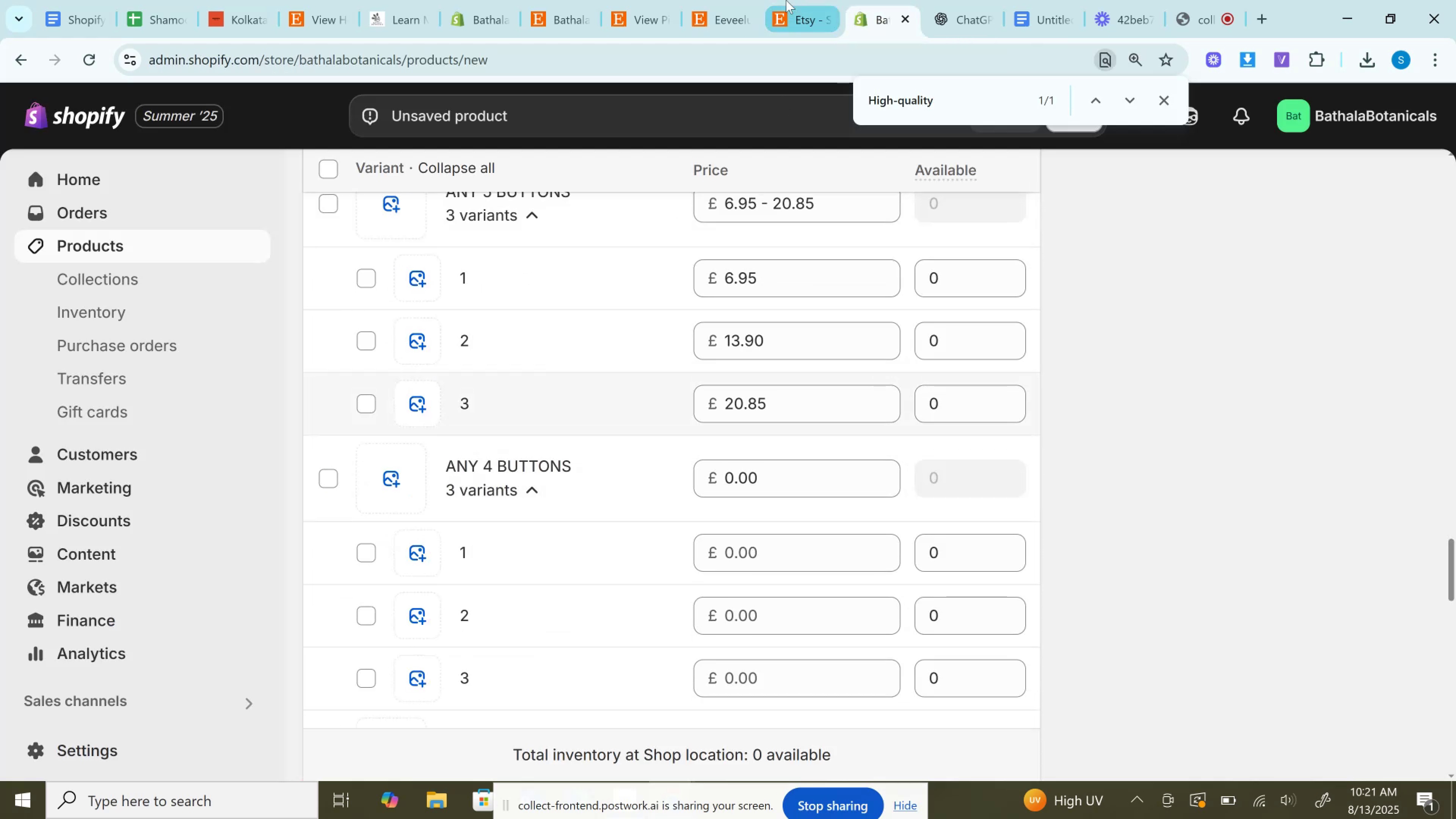 
left_click([711, 0])
 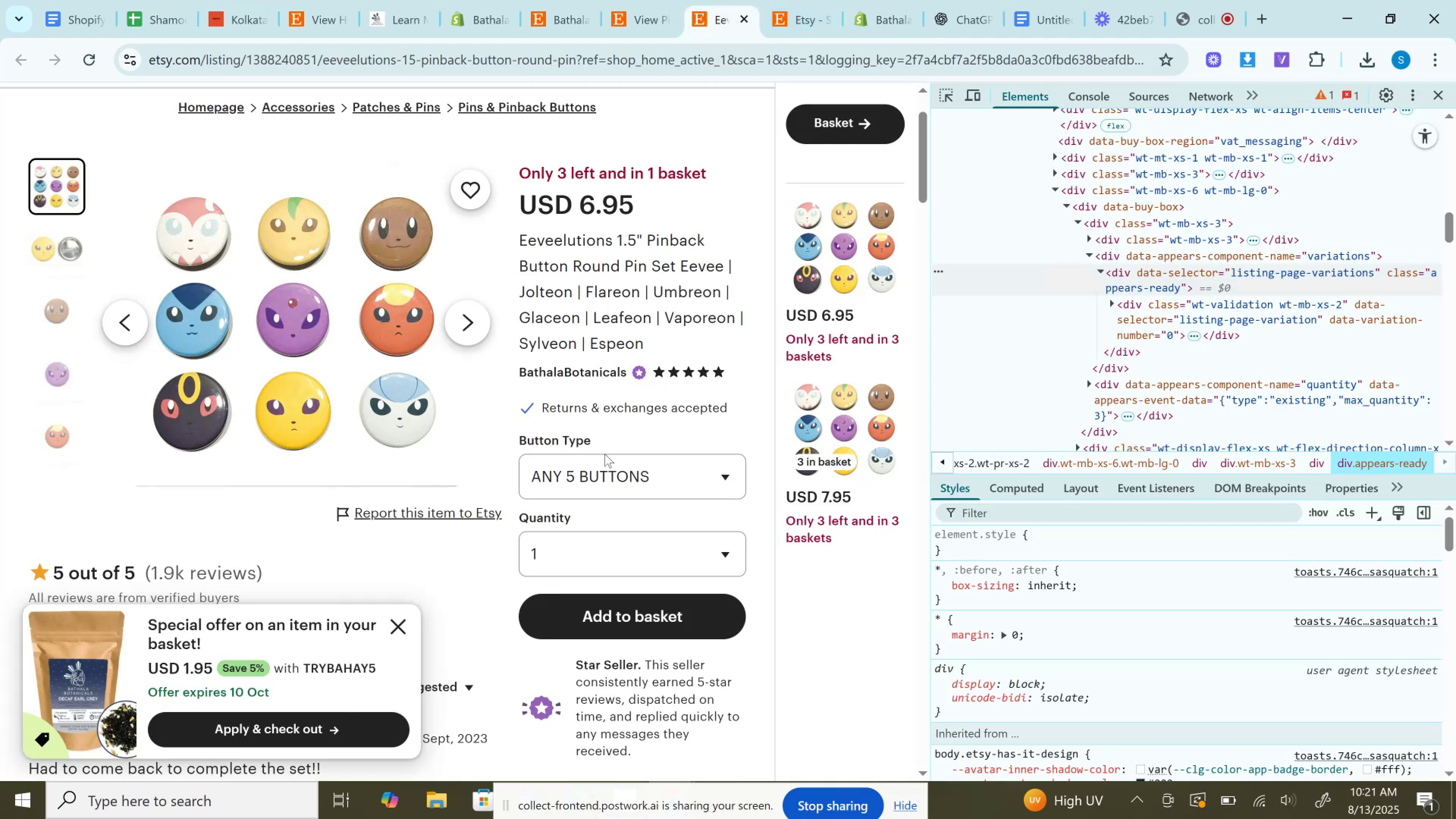 
left_click([598, 473])
 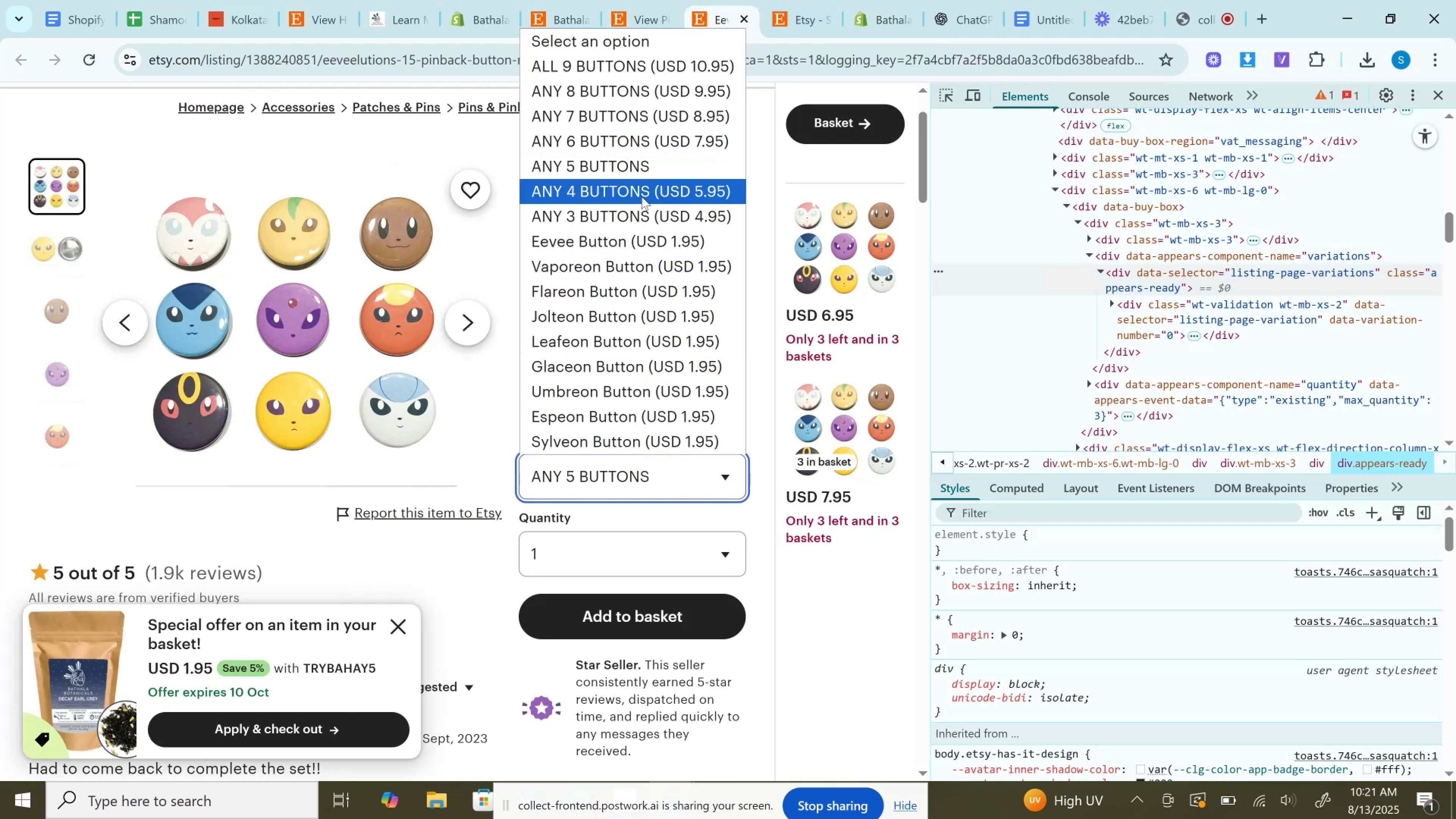 
left_click([642, 196])
 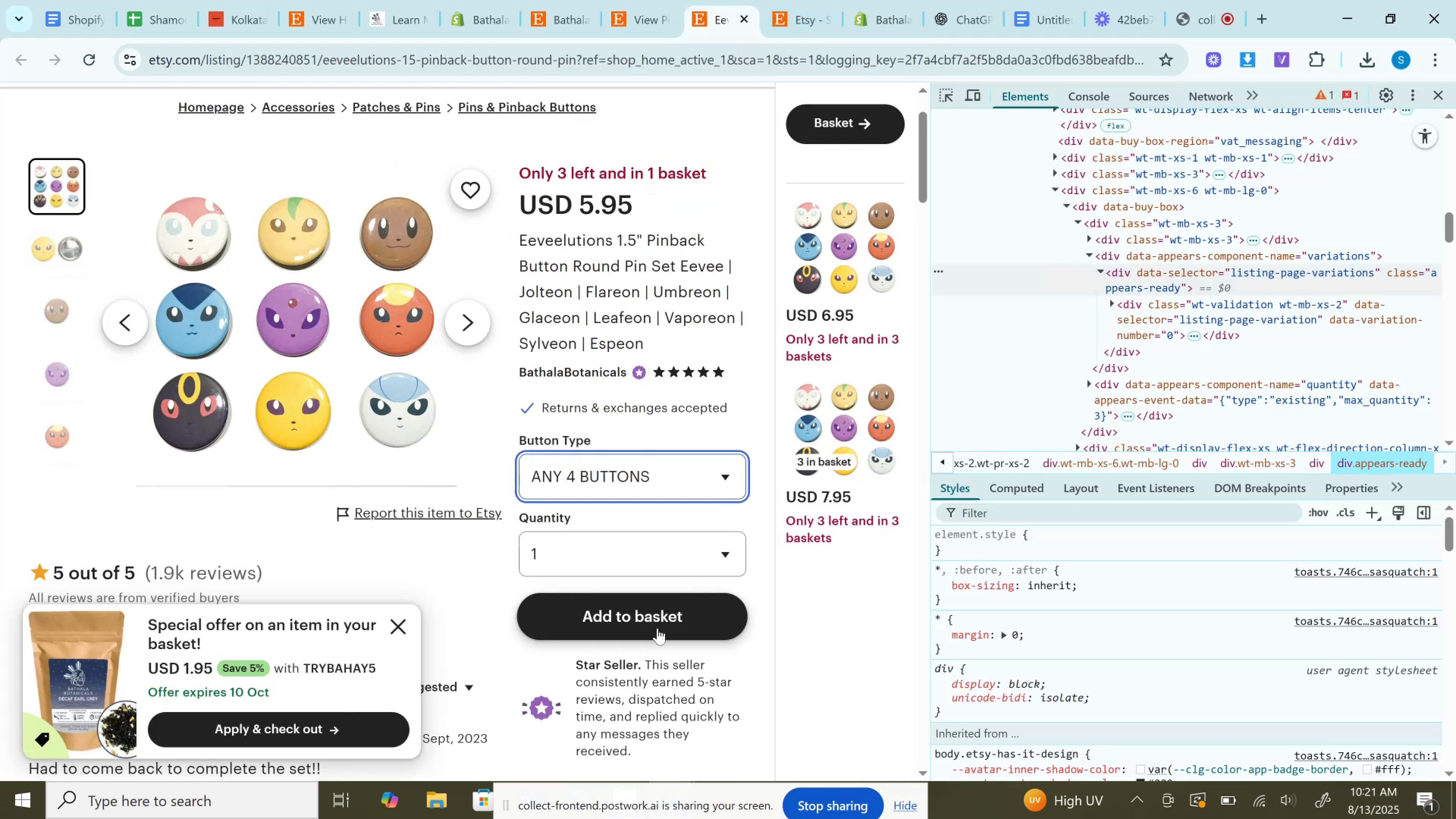 
wait(5.38)
 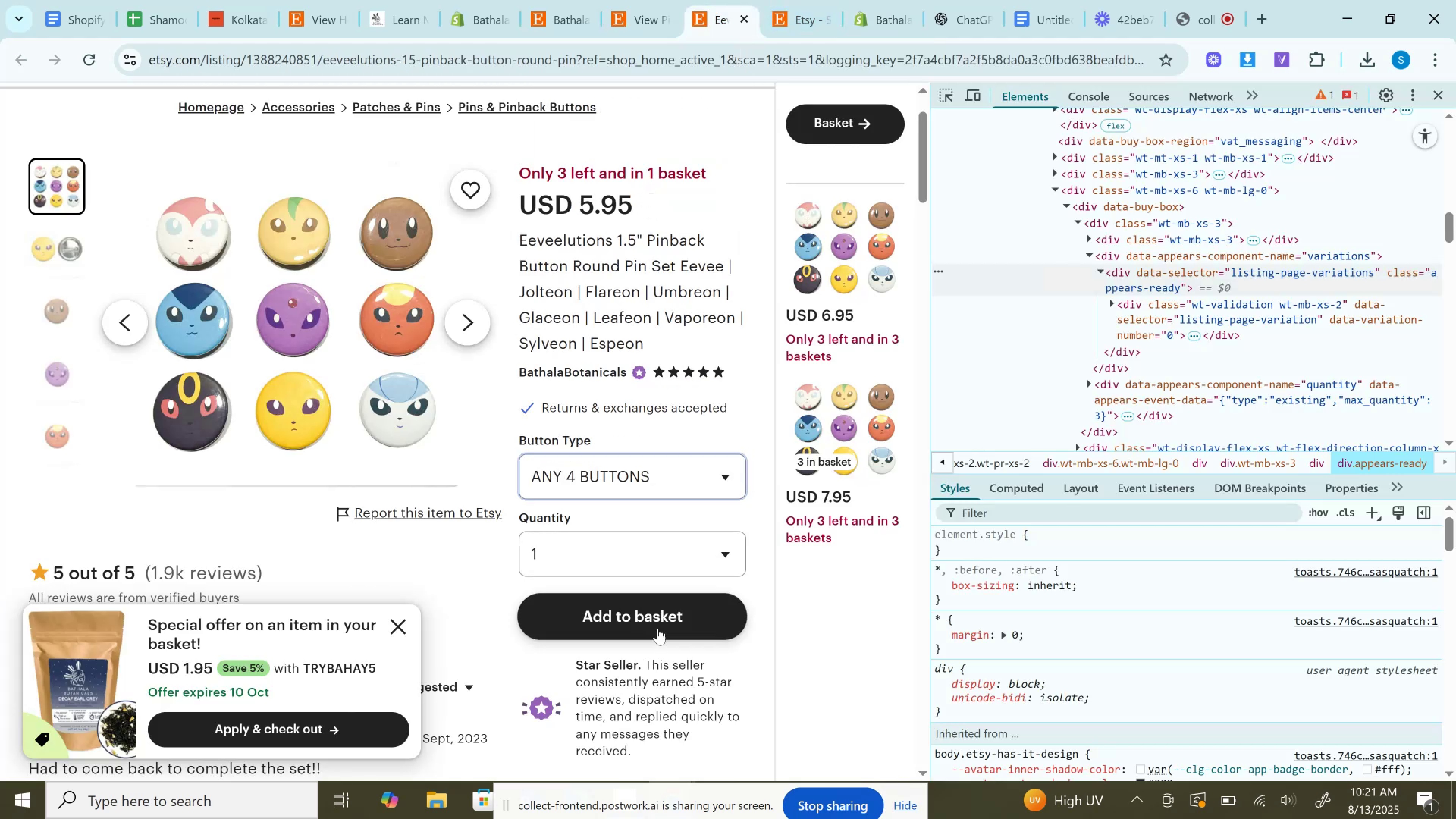 
left_click([657, 628])
 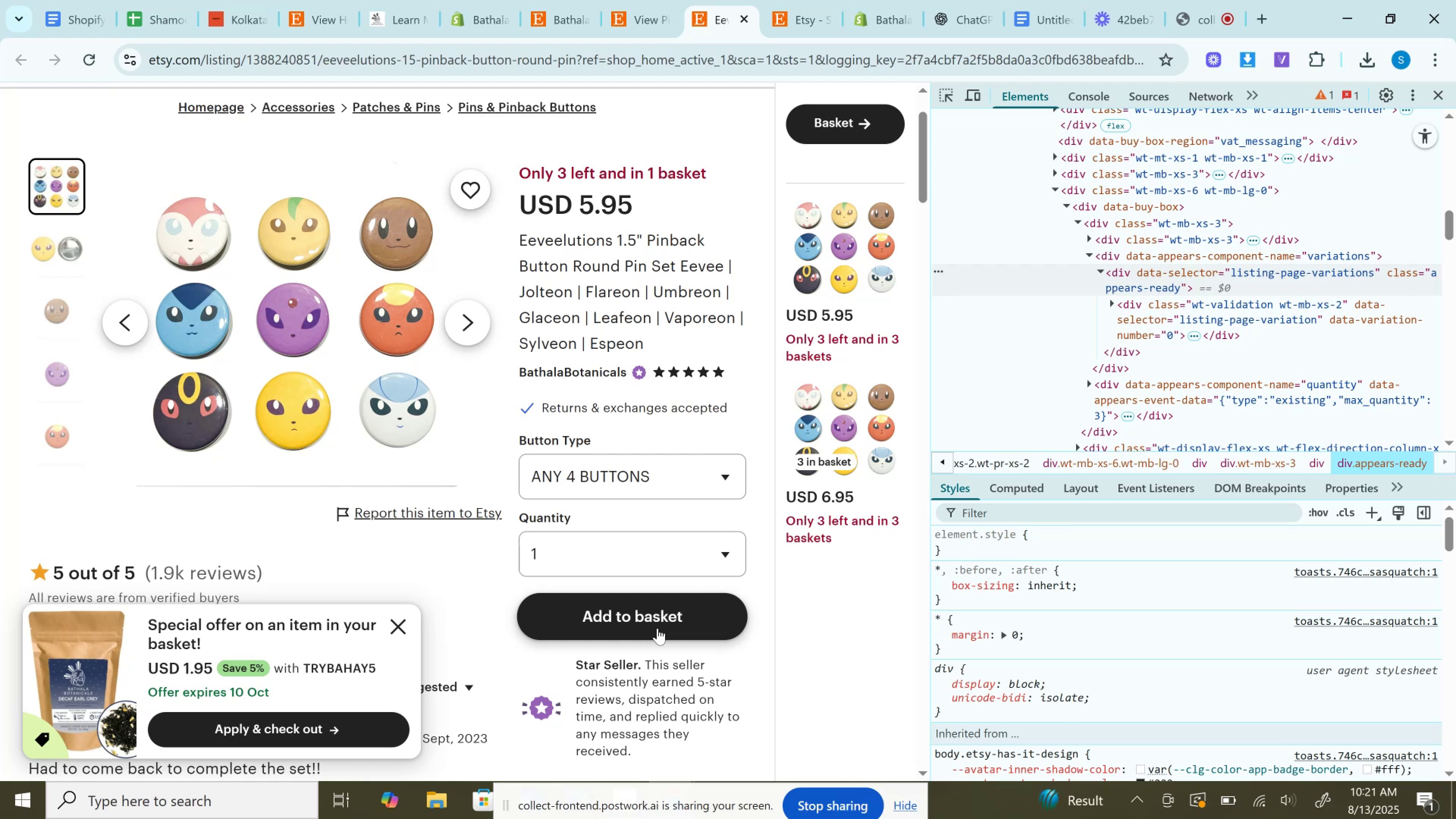 
wait(26.59)
 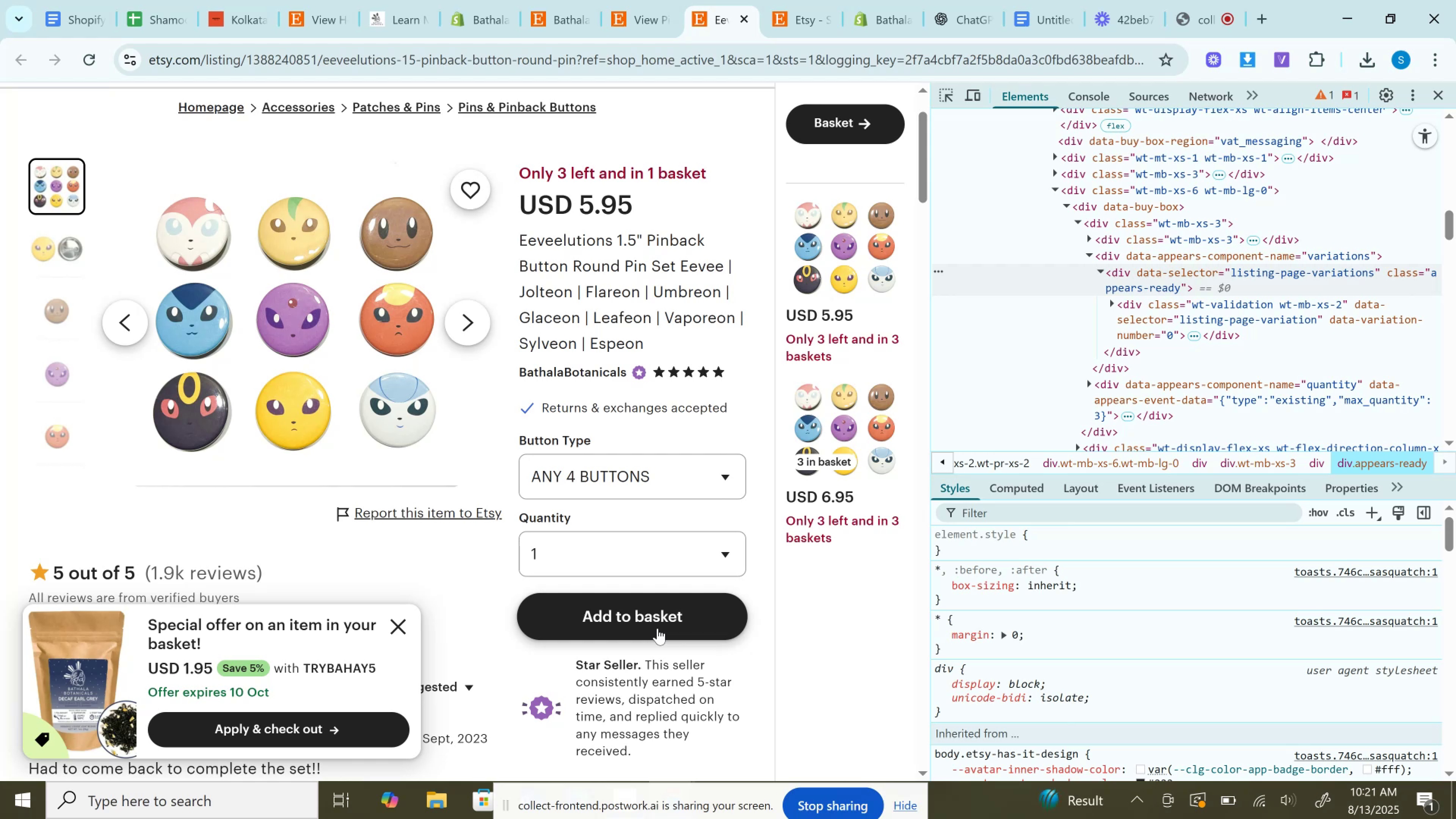 
left_click([780, 0])
 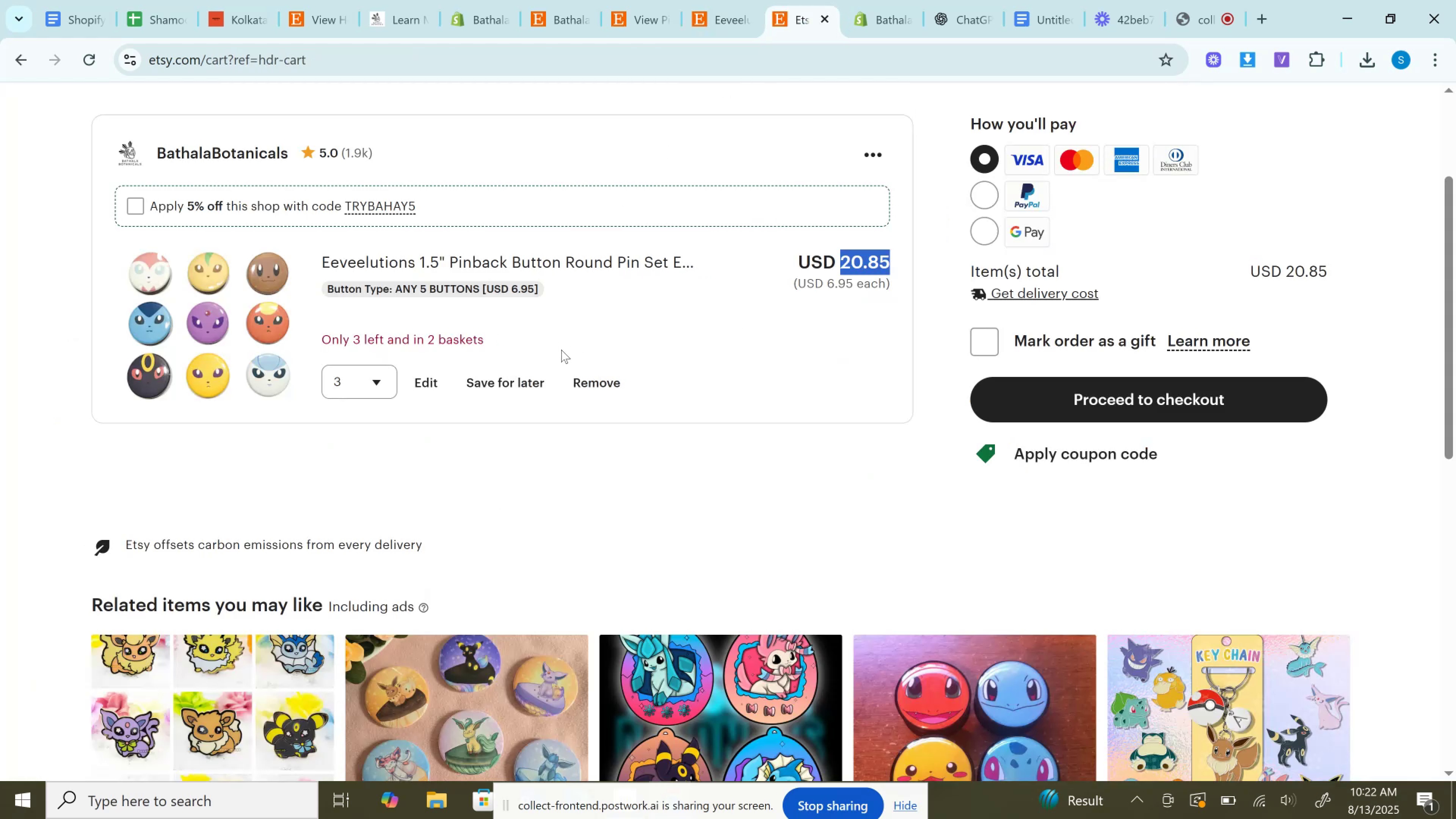 
left_click([588, 379])
 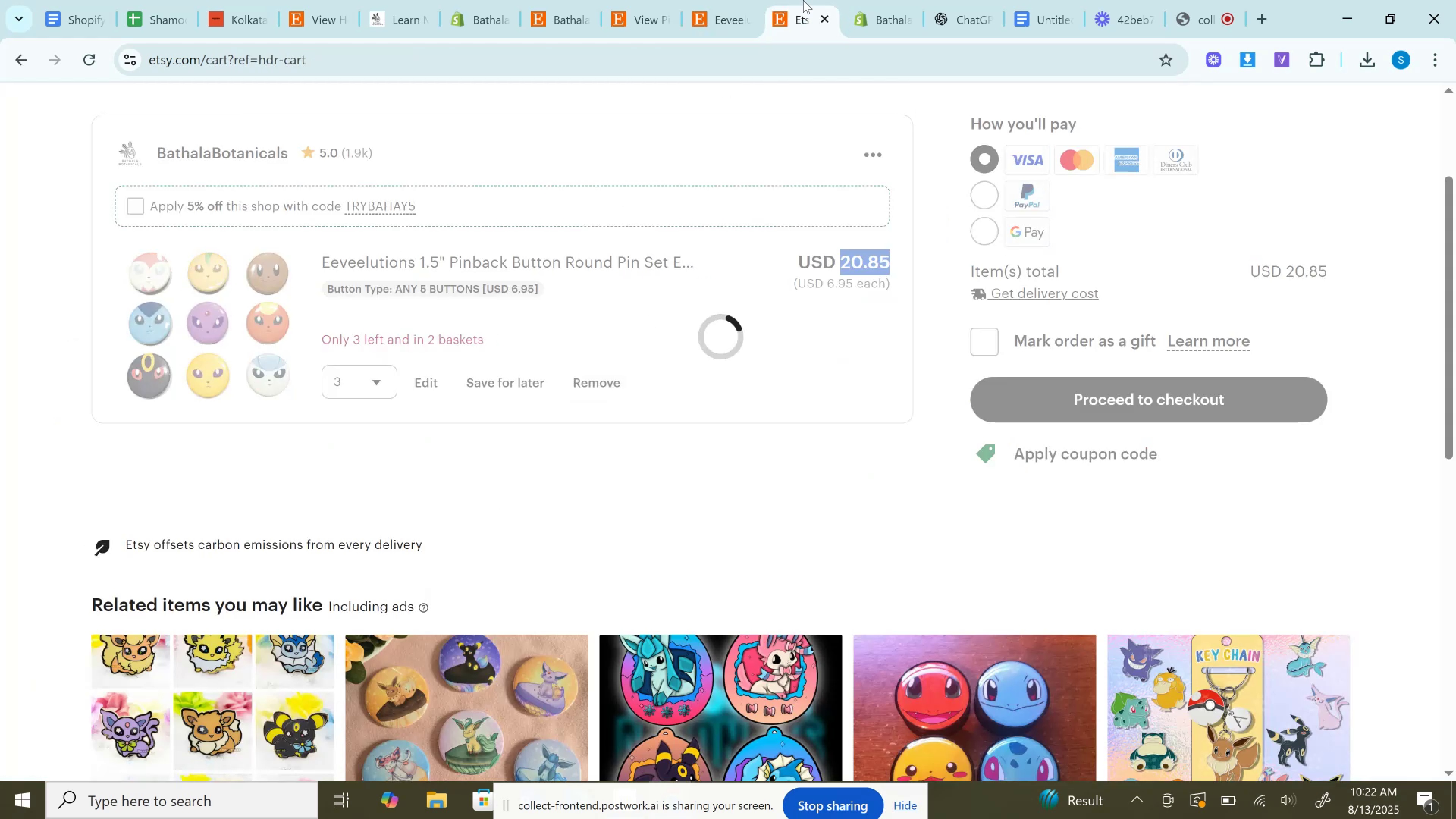 
mouse_move([735, 27])
 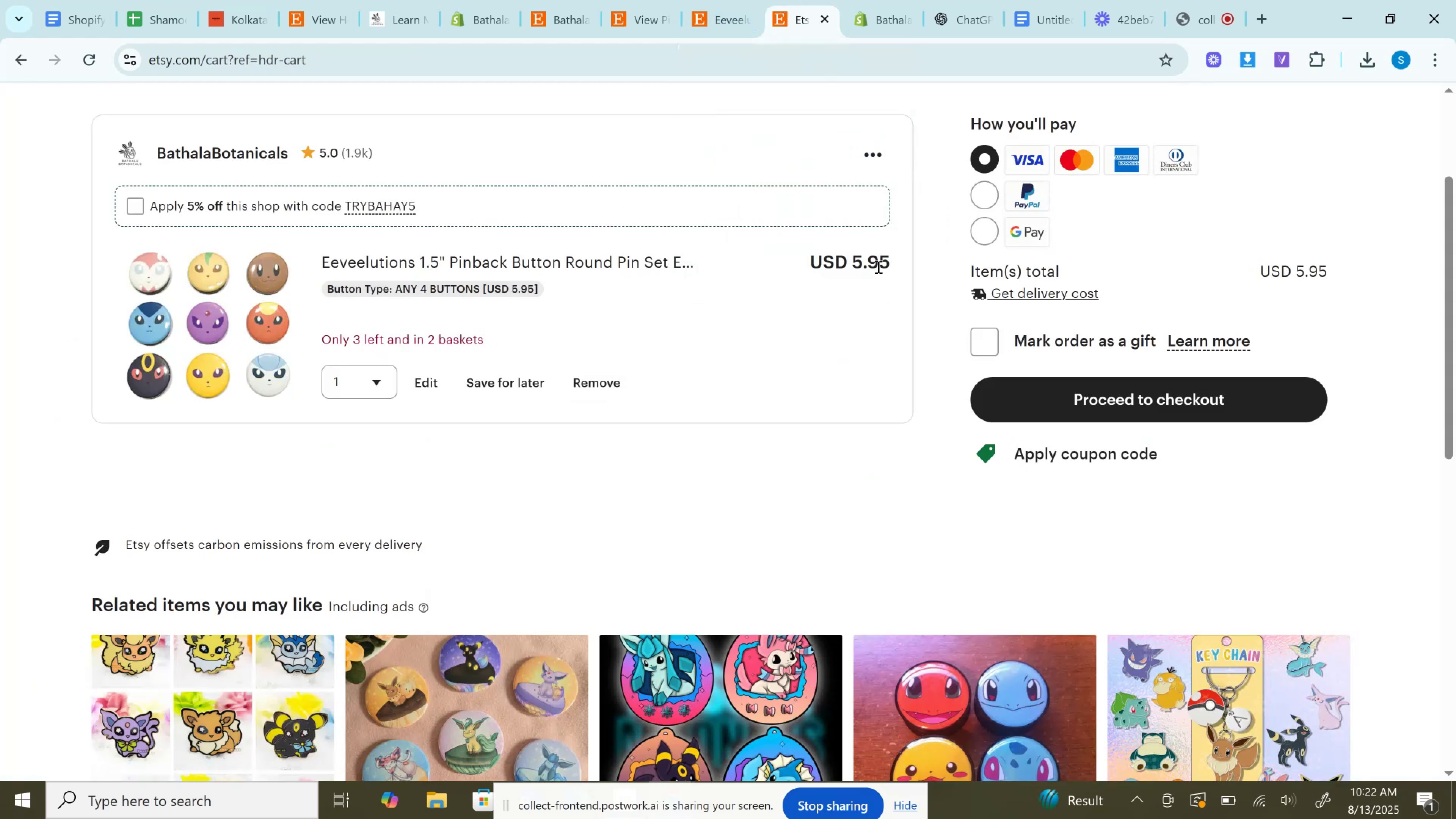 
double_click([877, 267])
 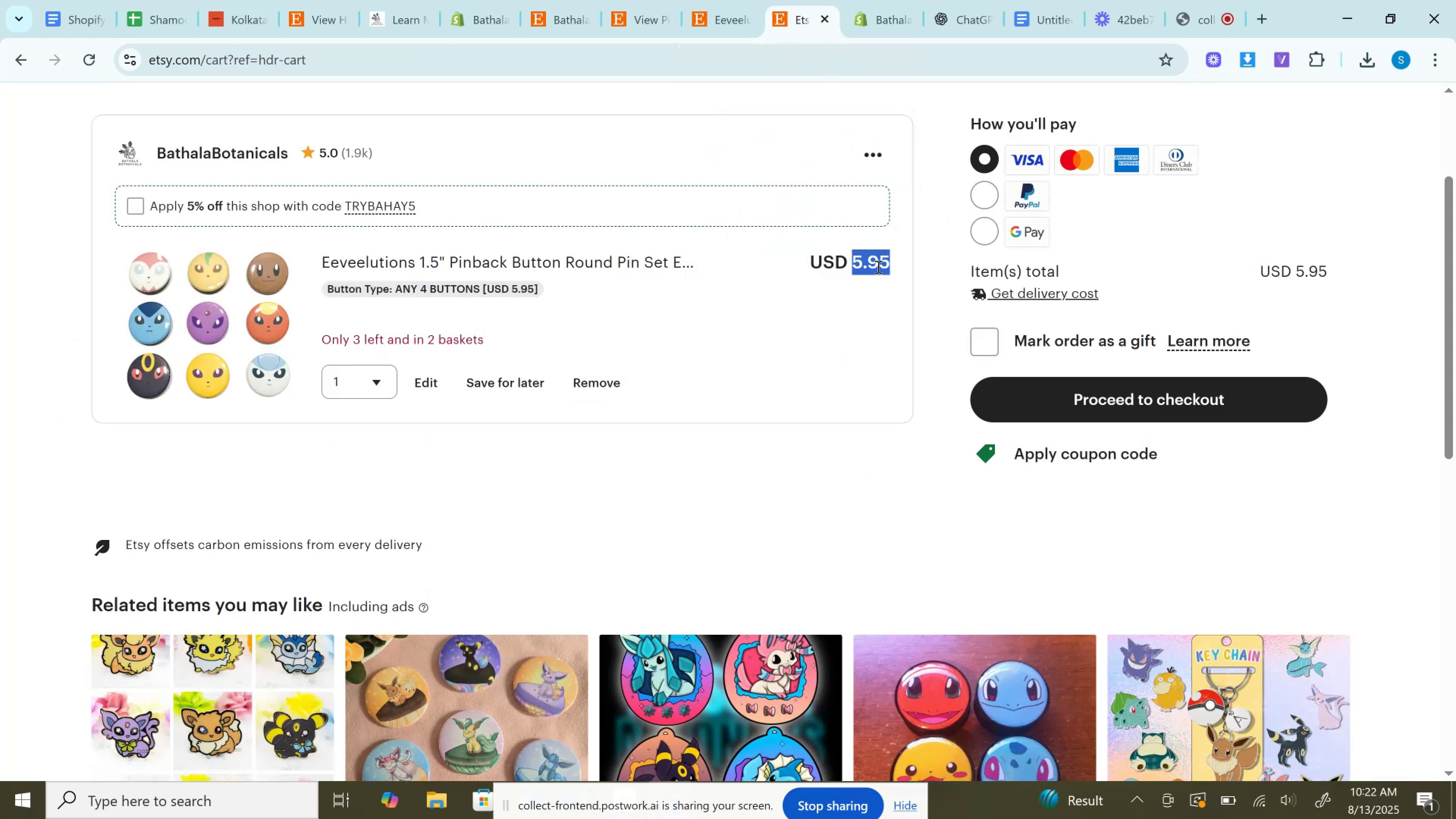 
key(Control+C)
 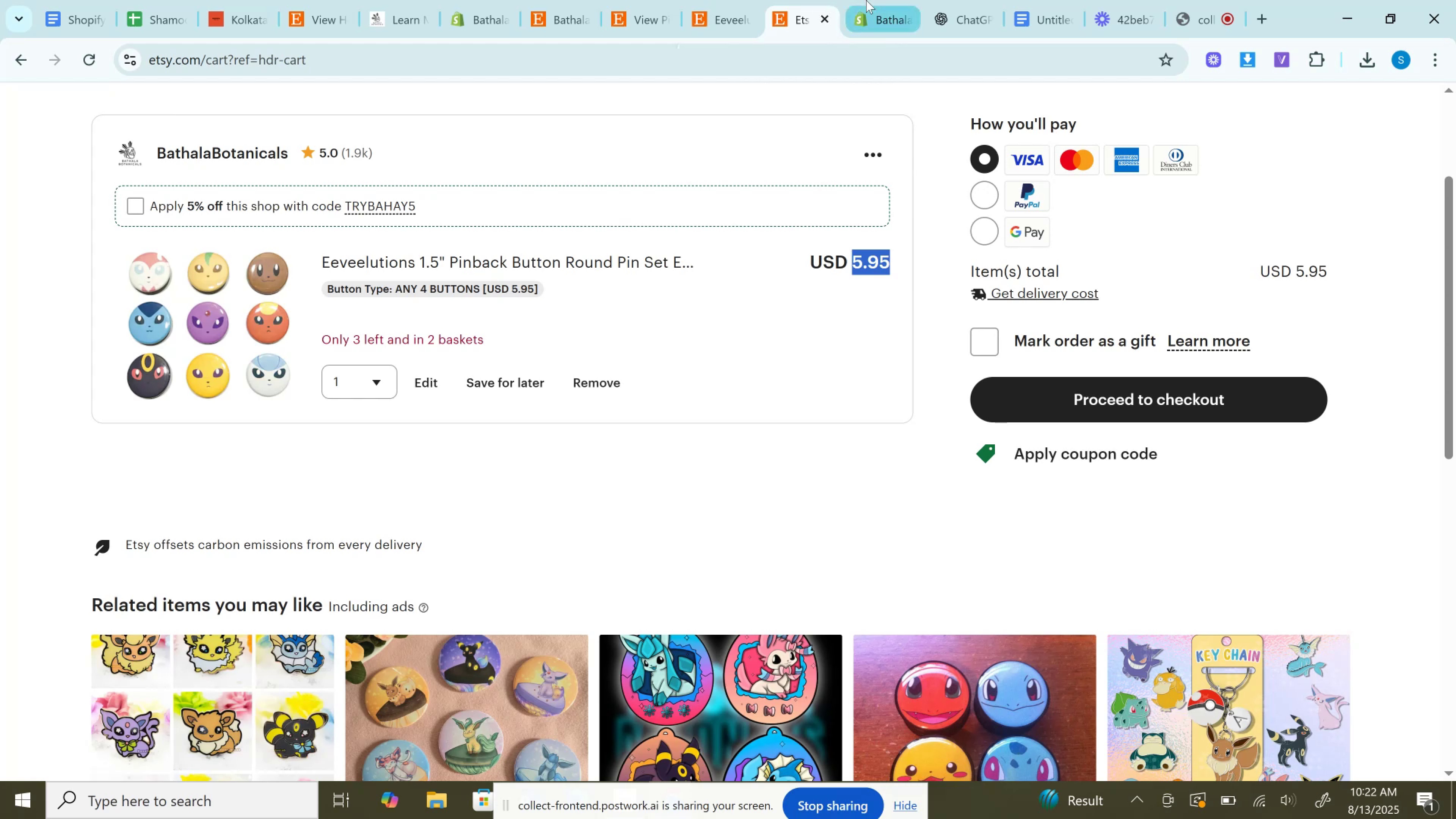 
left_click([866, 0])
 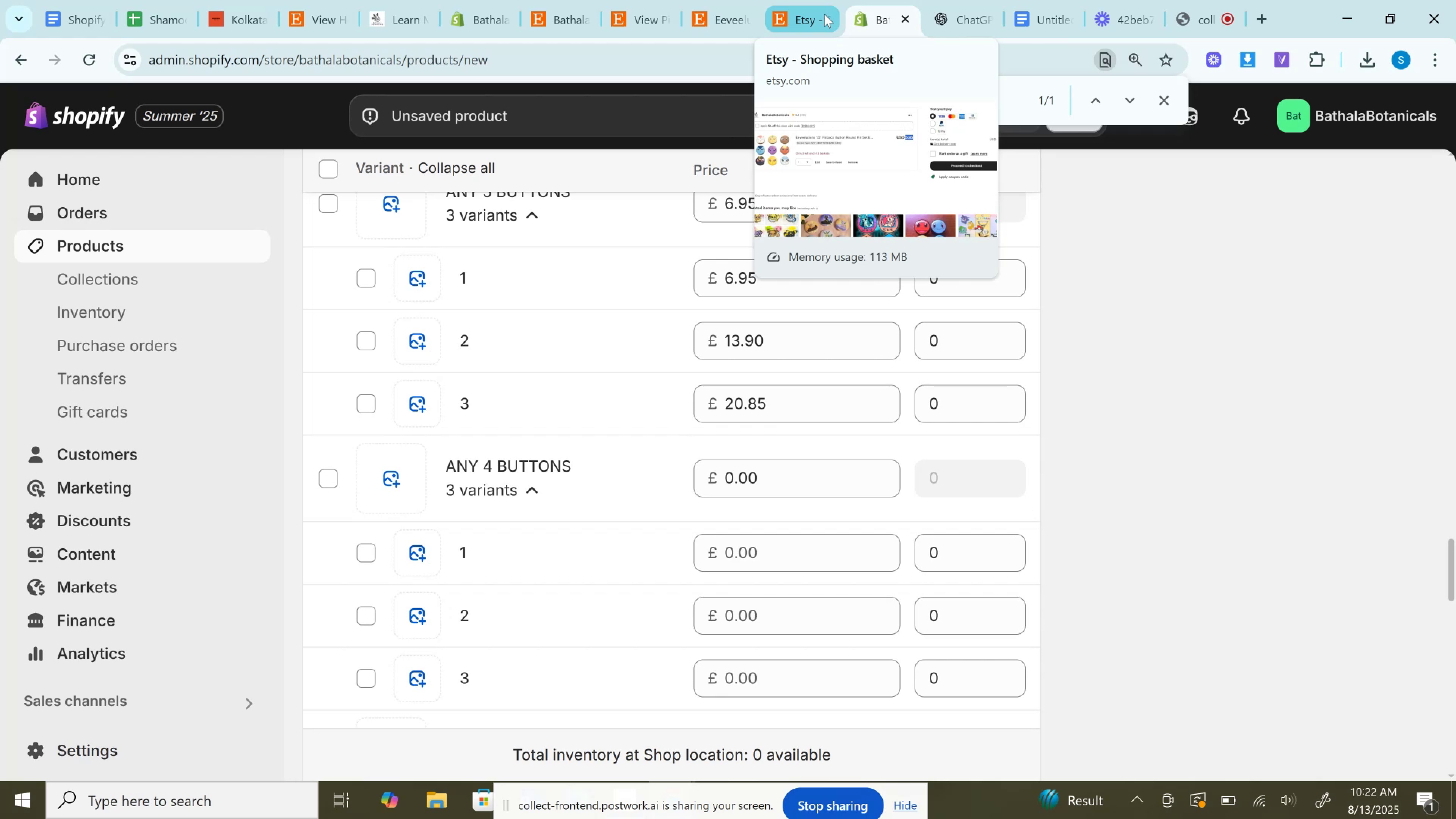 
wait(24.74)
 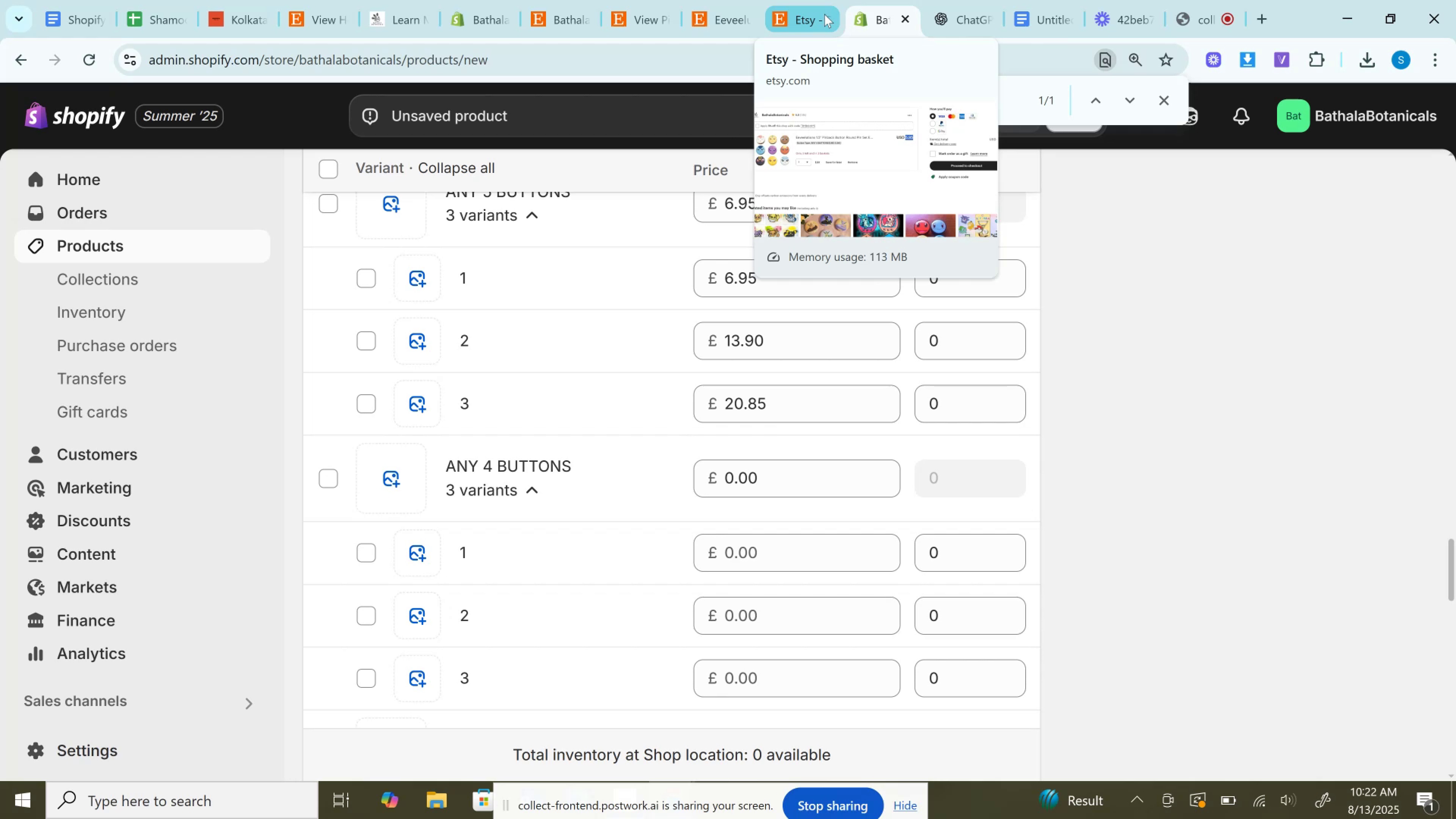 
left_click([771, 475])
 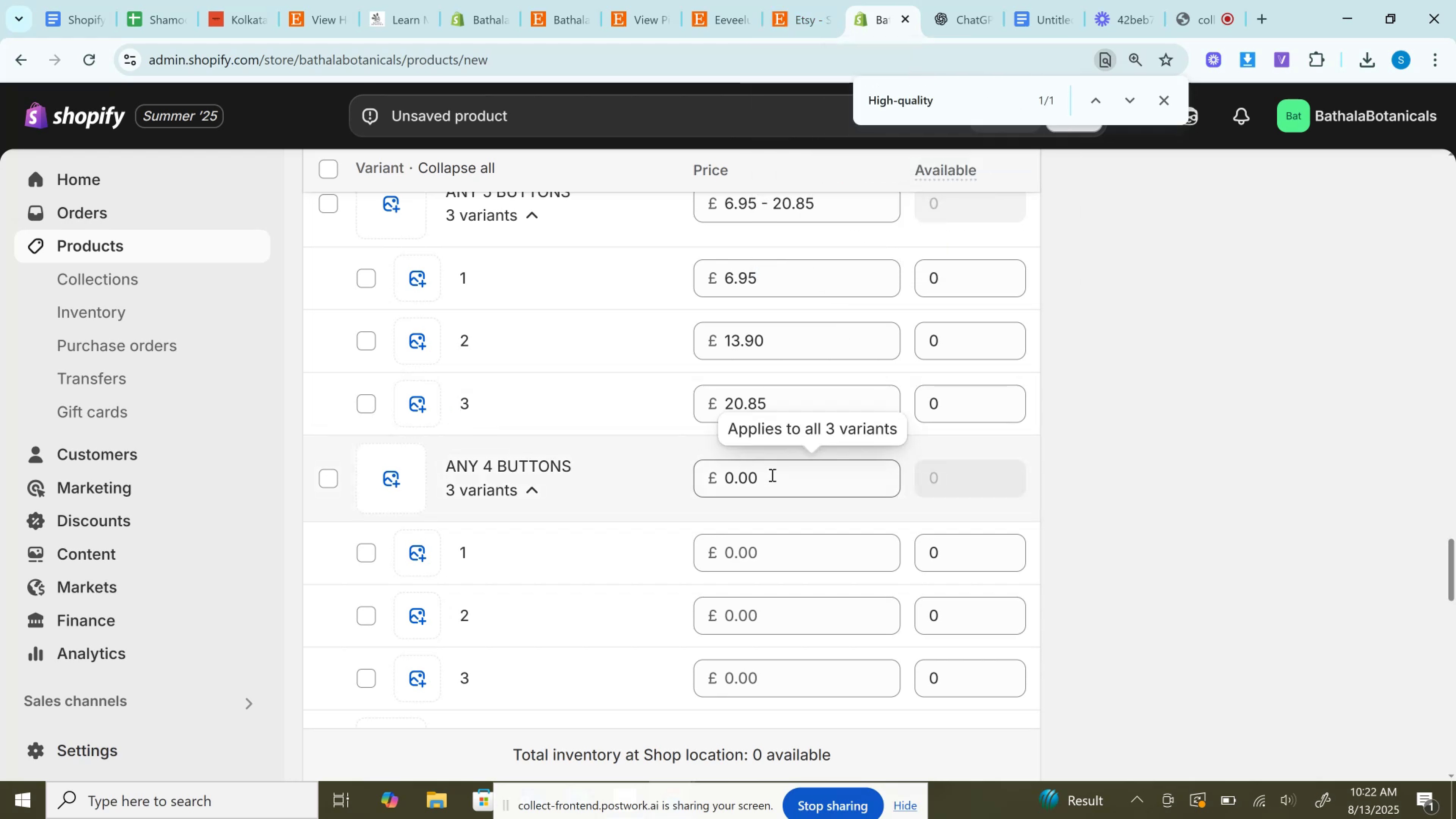 
key(Control+V)
 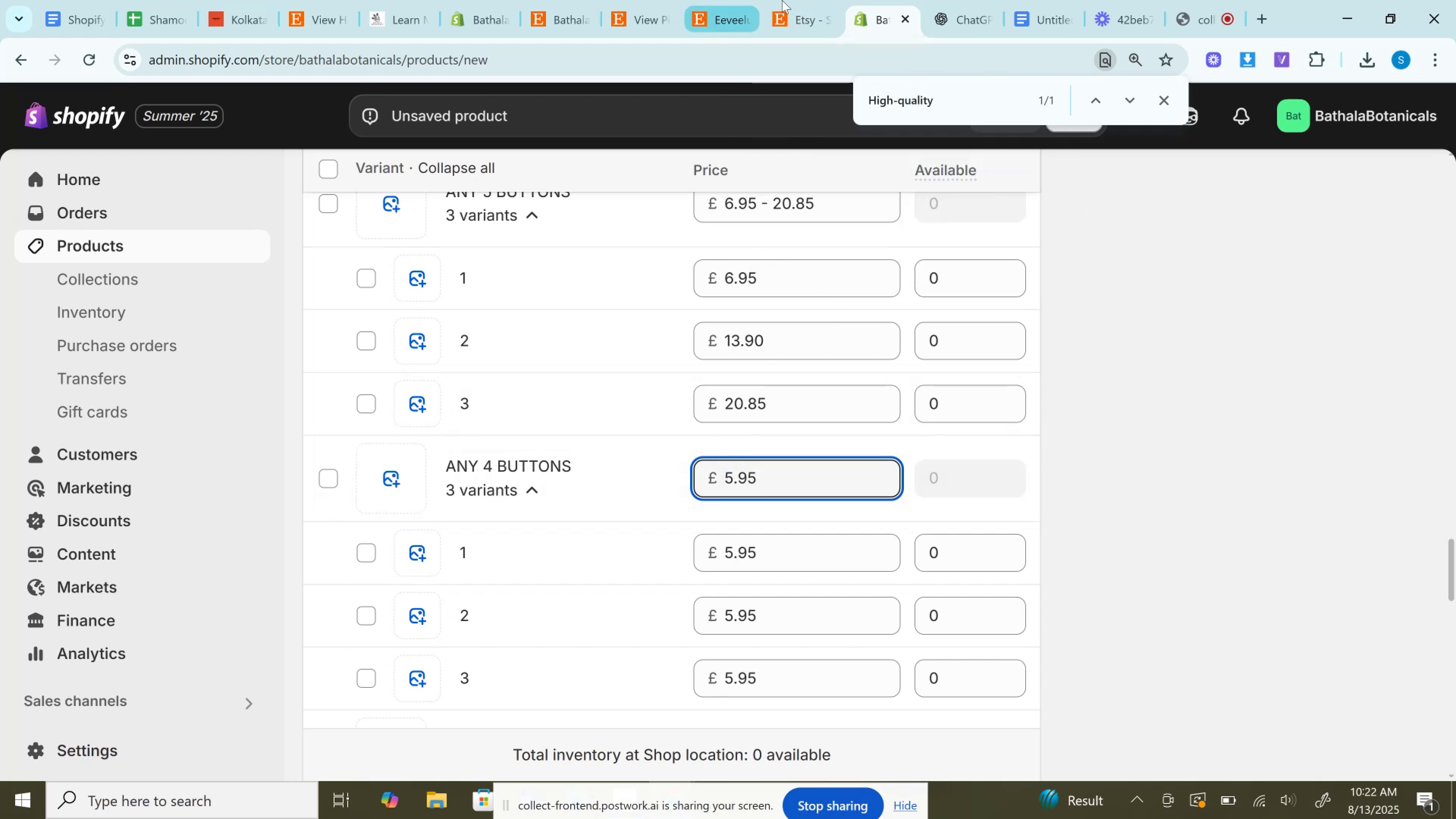 
left_click([782, 0])
 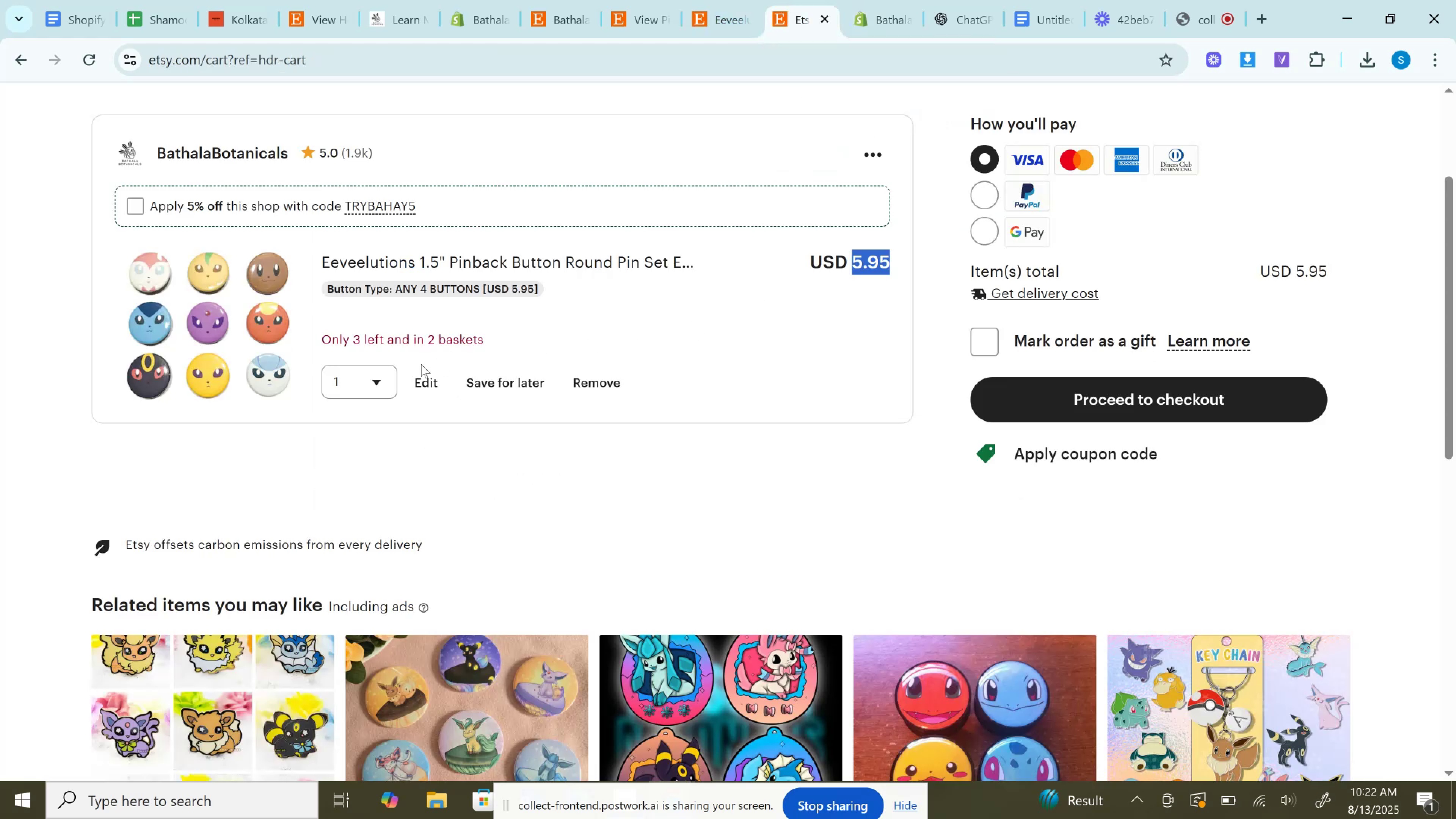 
left_click([358, 375])
 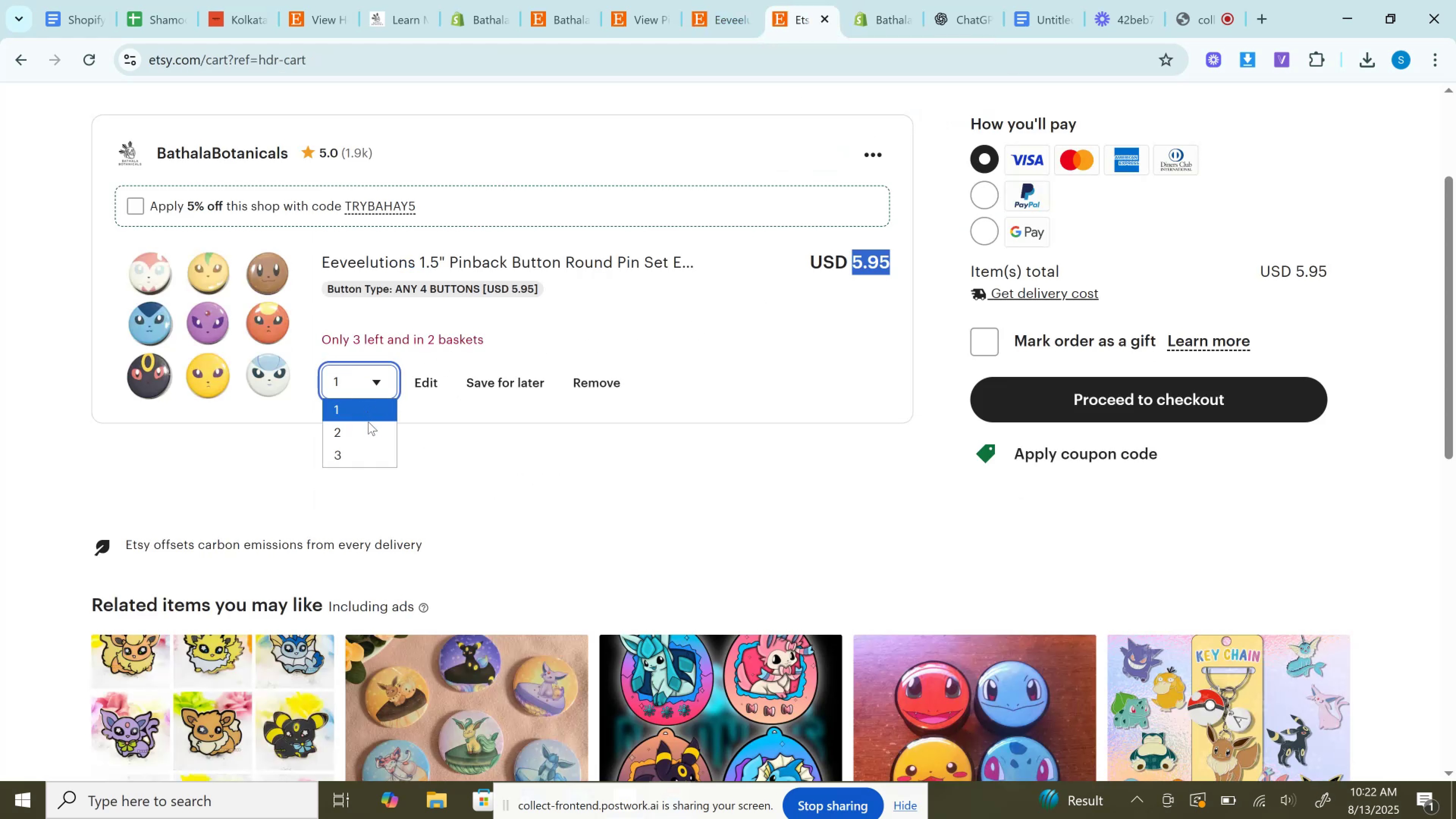 
left_click([368, 425])
 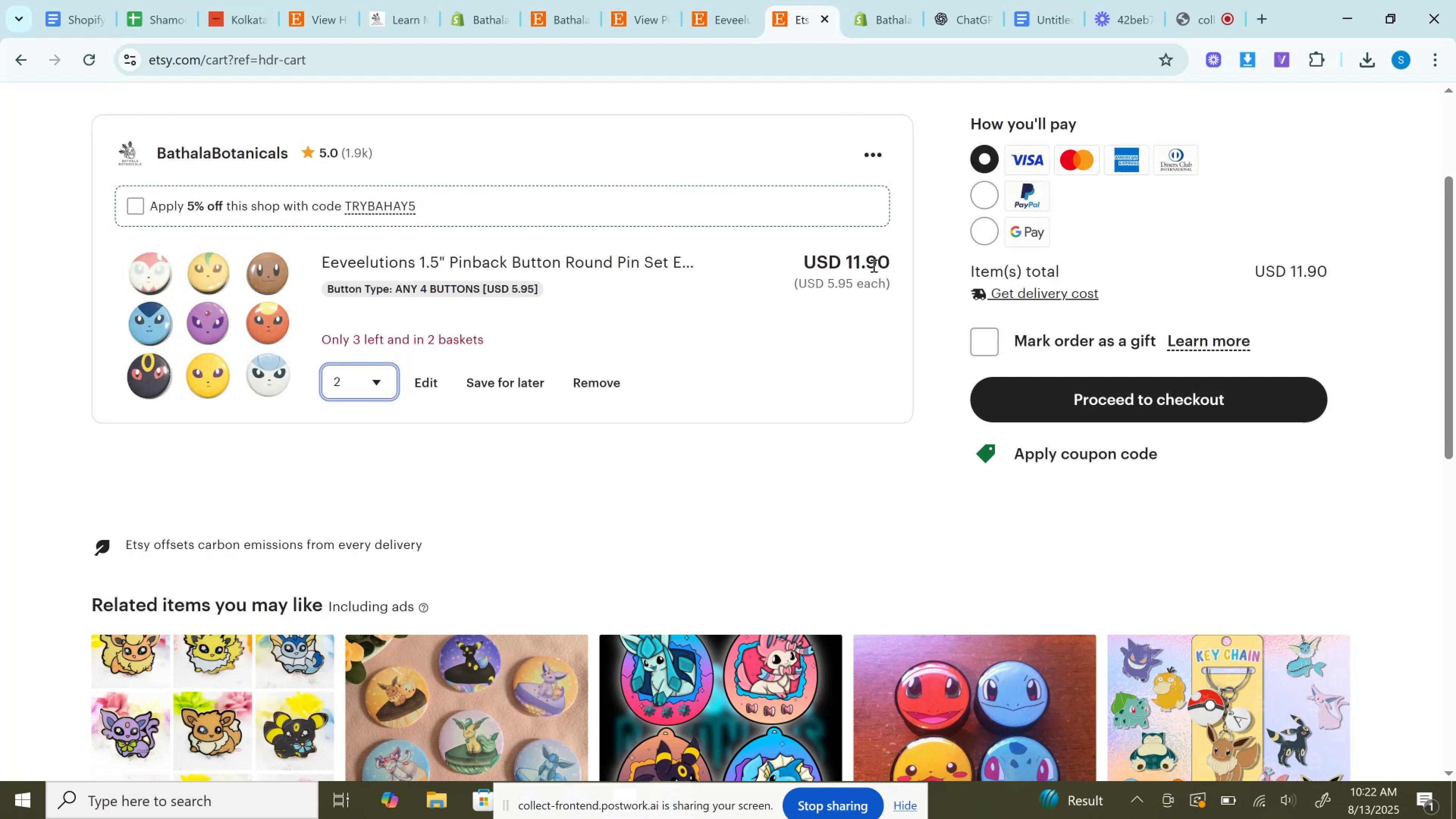 
double_click([873, 265])
 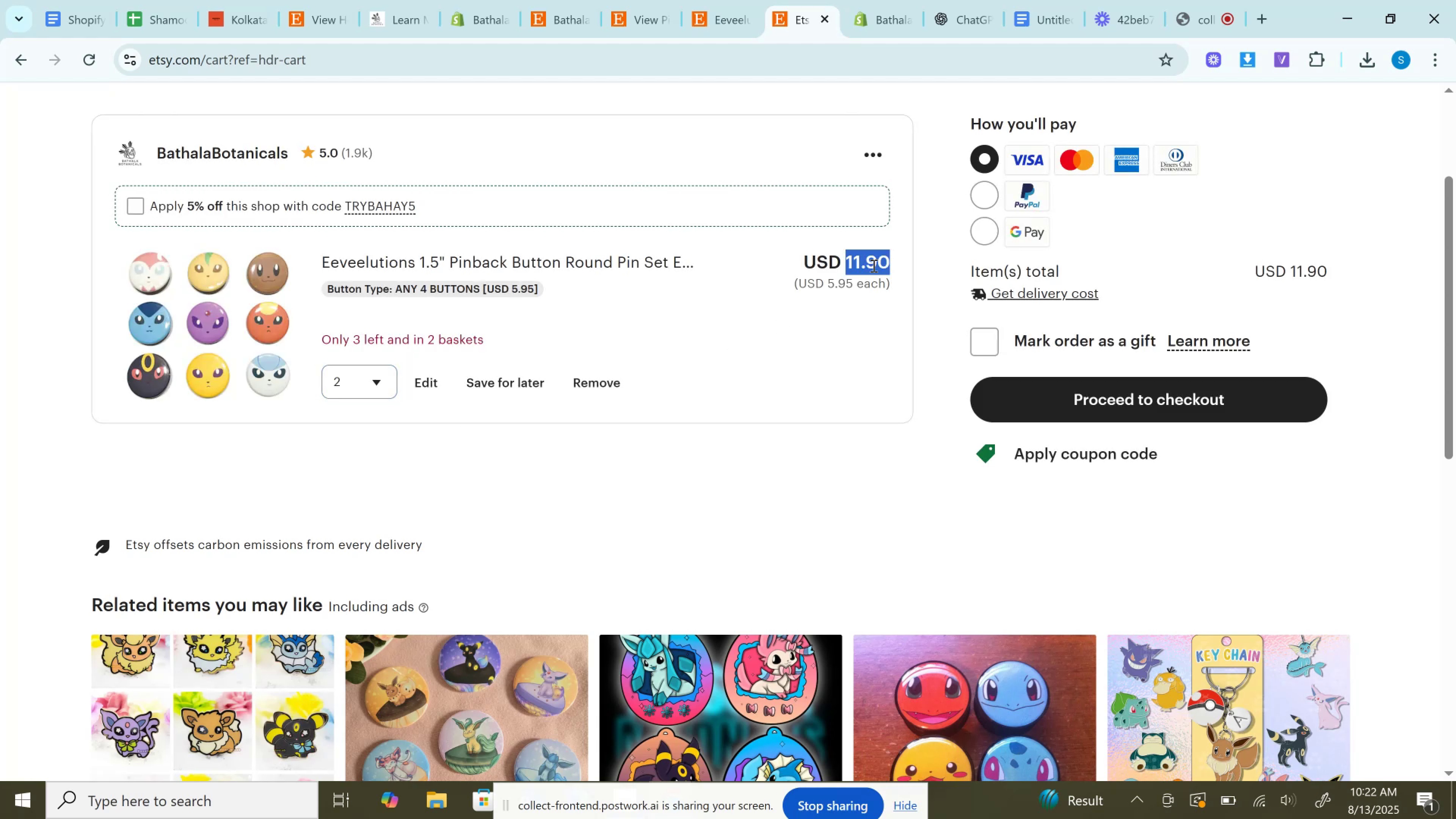 
key(Control+C)
 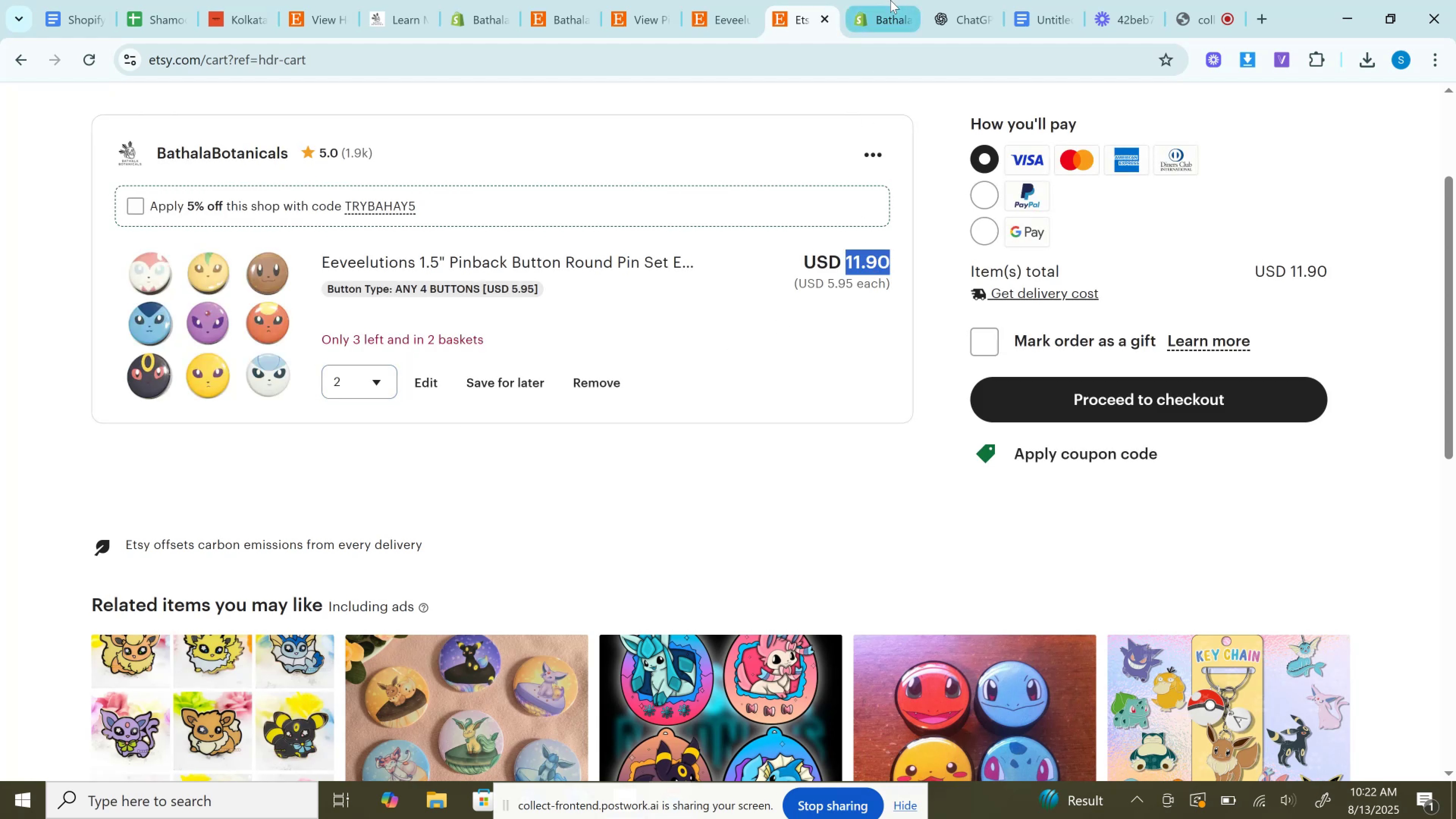 
left_click([890, 0])
 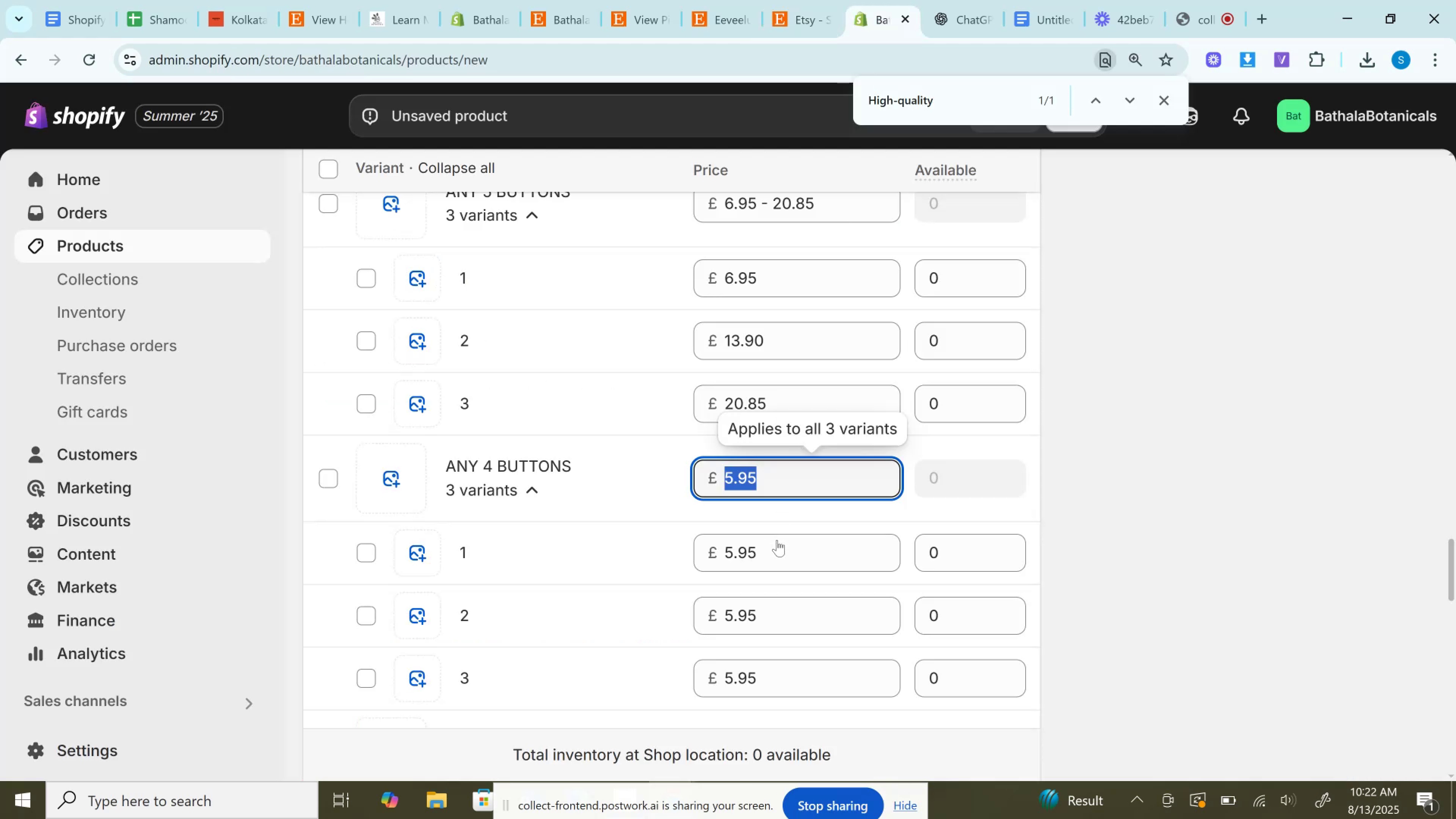 
left_click([777, 546])
 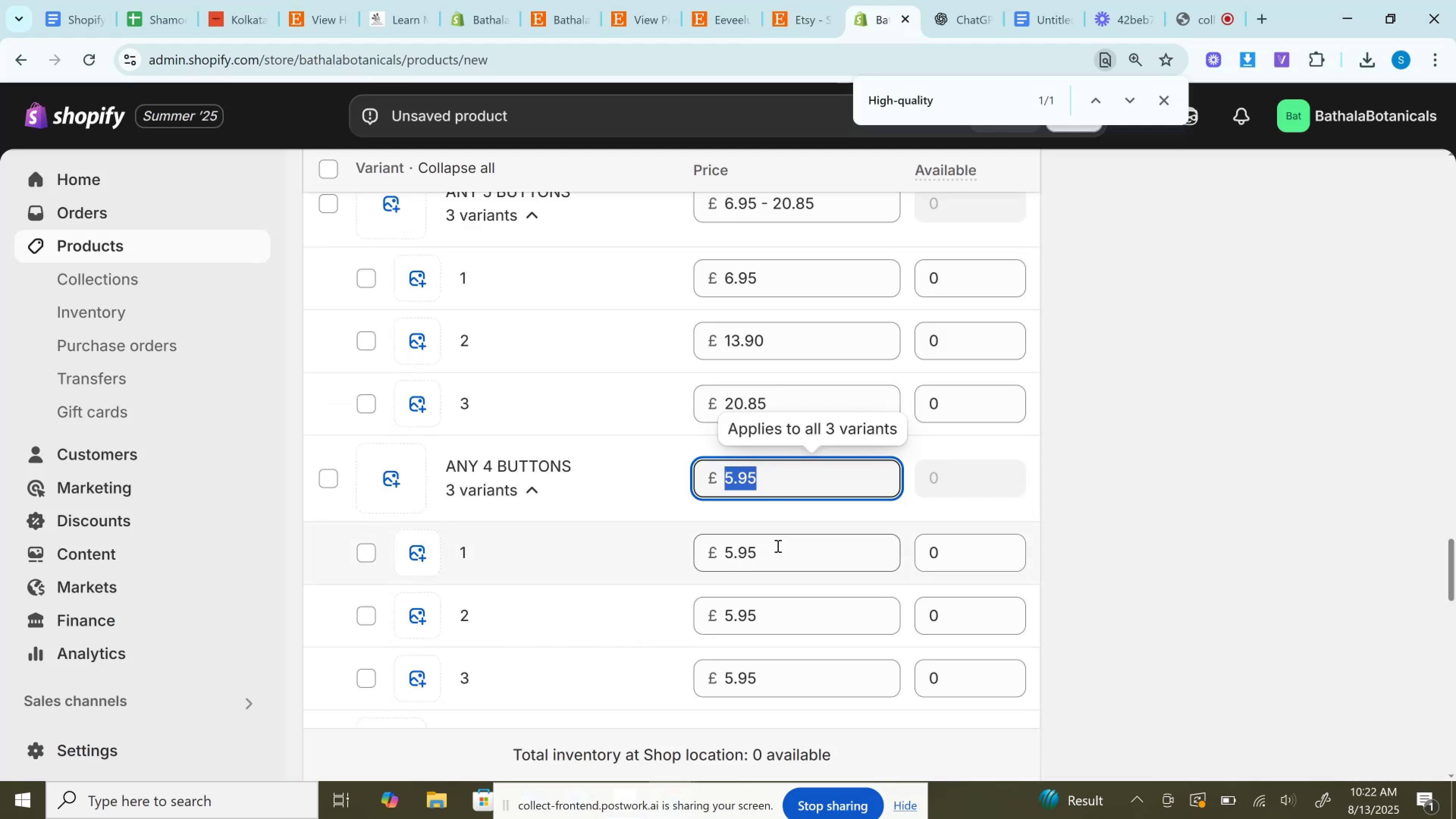 
key(Control+V)
 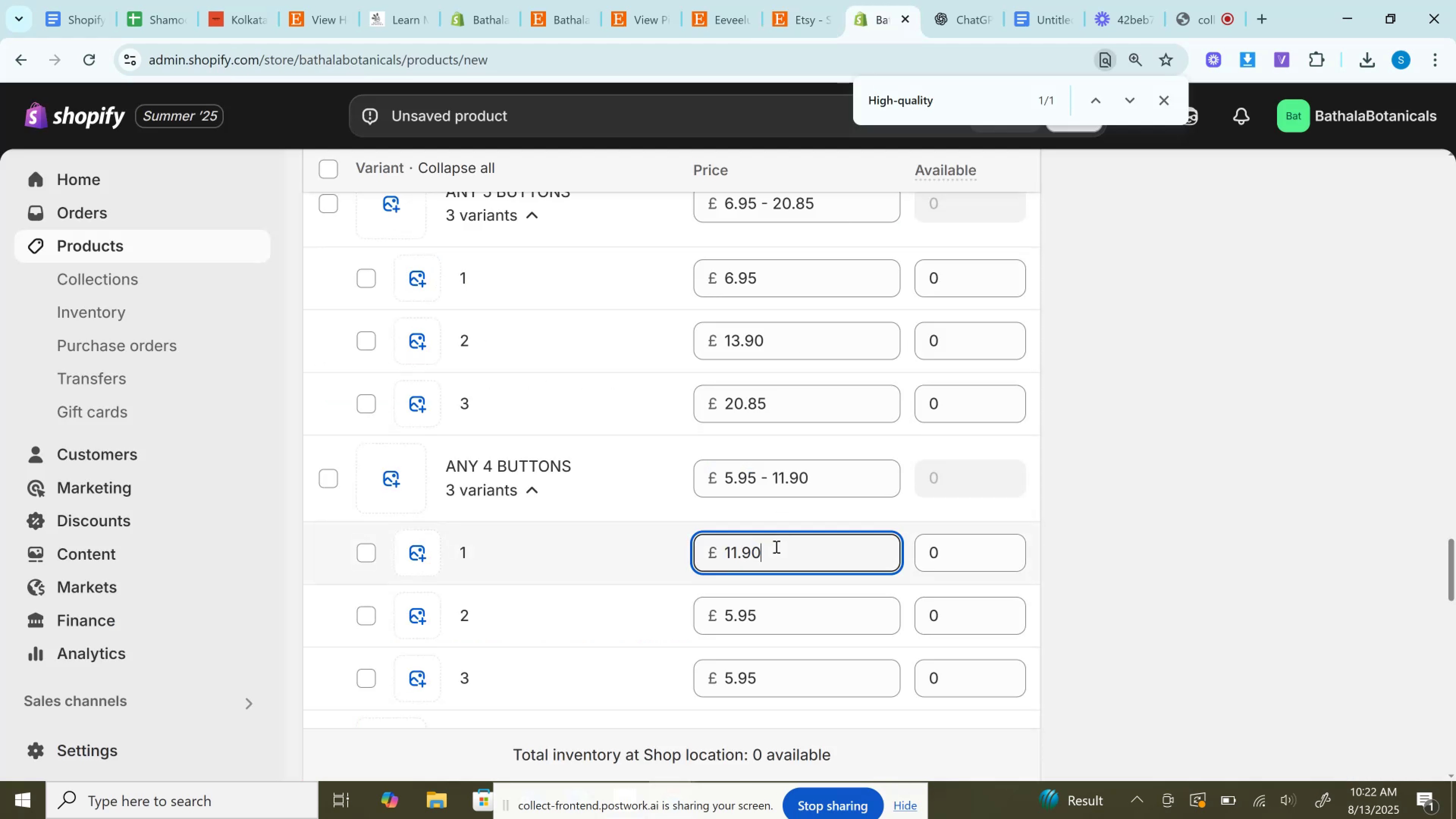 
key(Control+Z)
 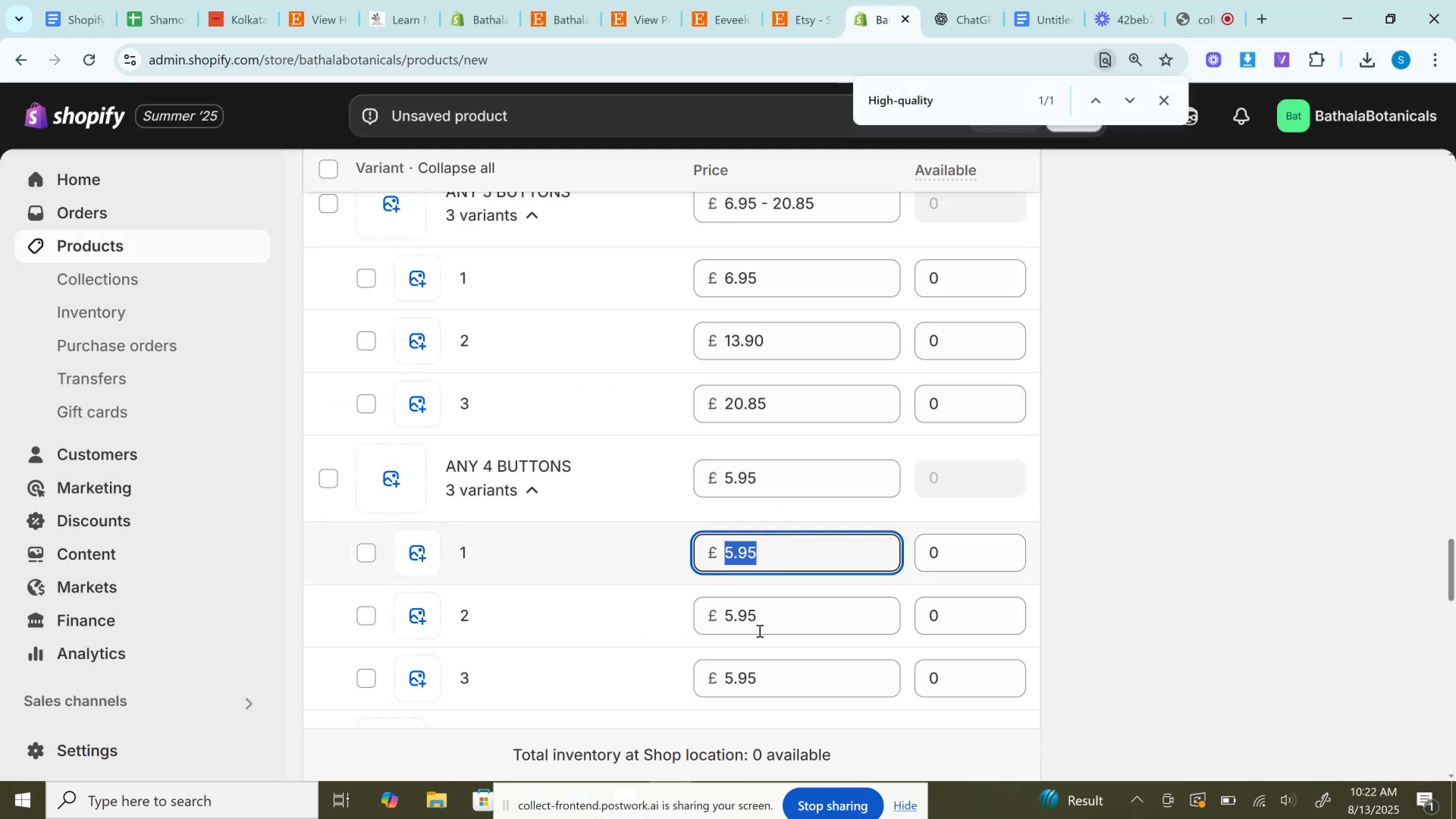 
left_click([755, 618])
 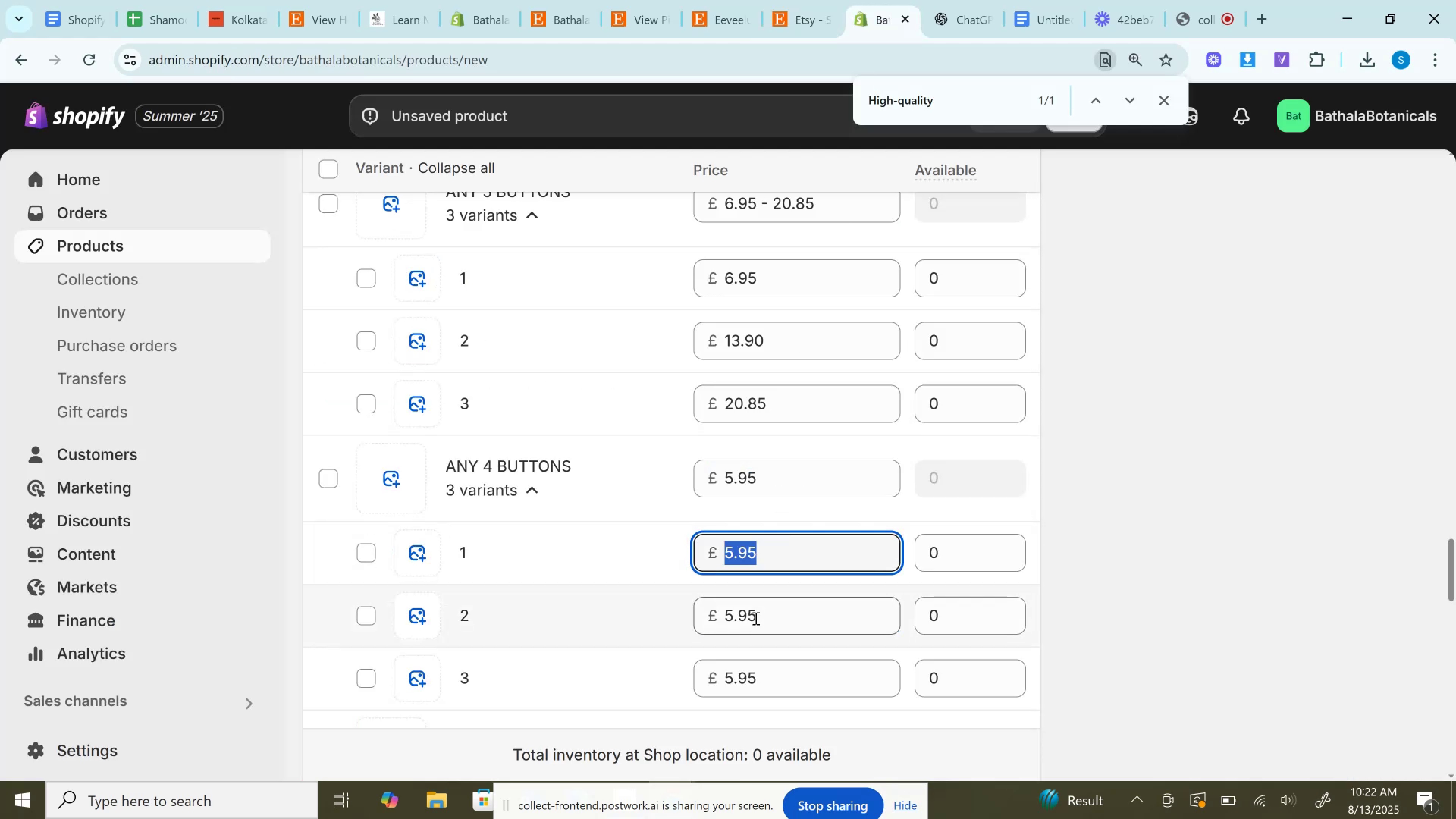 
key(Control+V)
 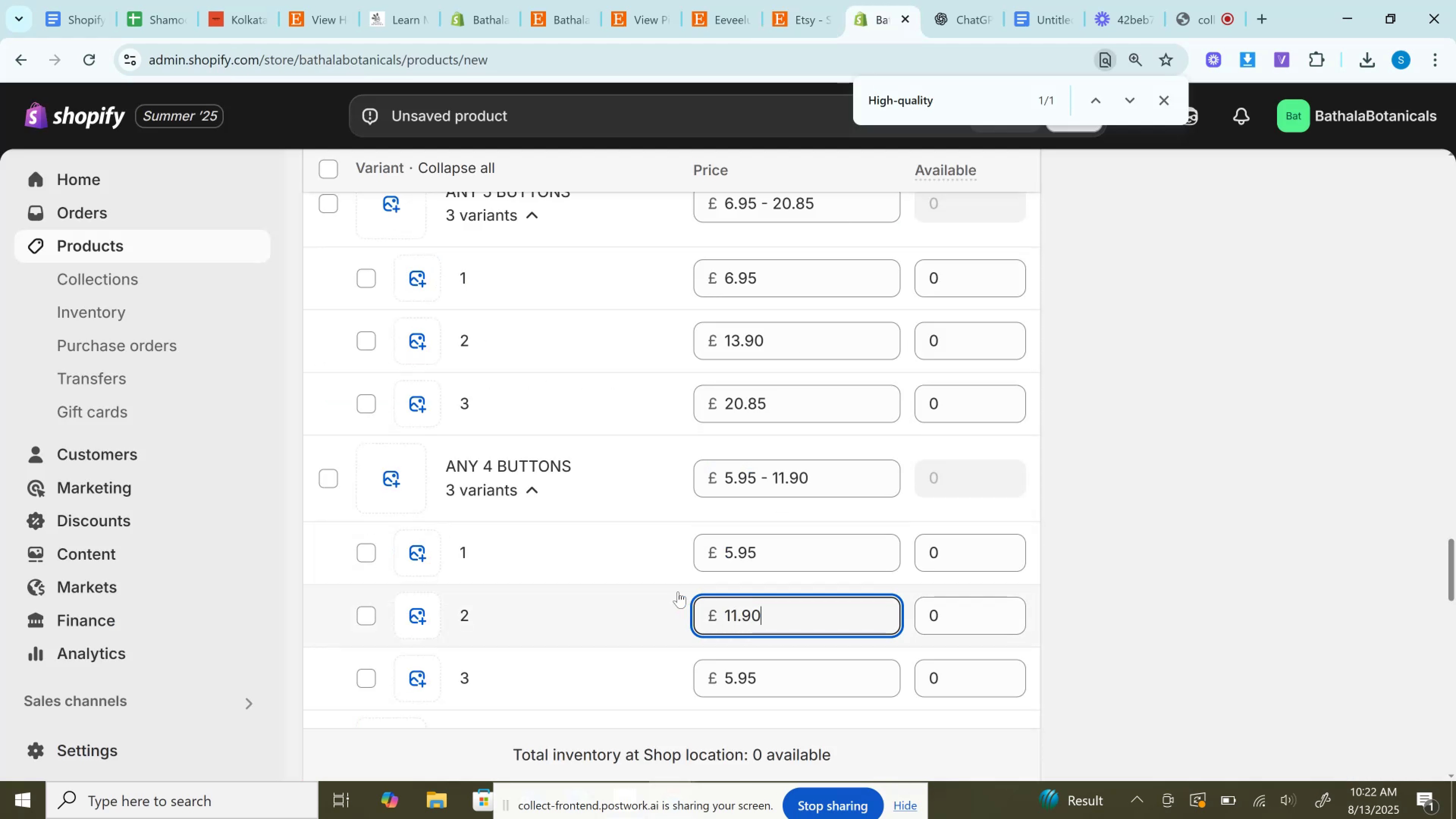 
scroll: coordinate [591, 523], scroll_direction: down, amount: 2.0
 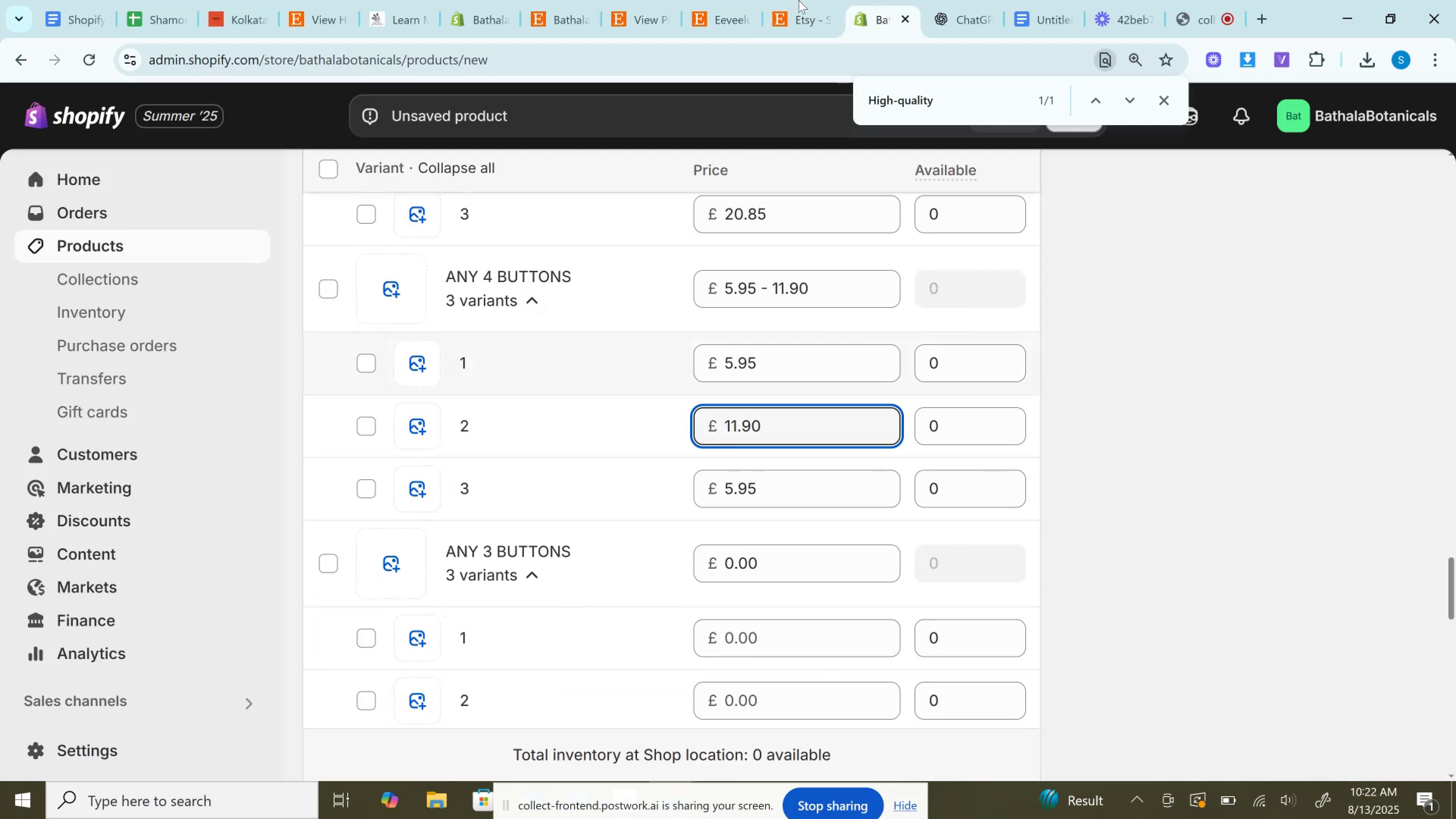 
left_click([801, 0])
 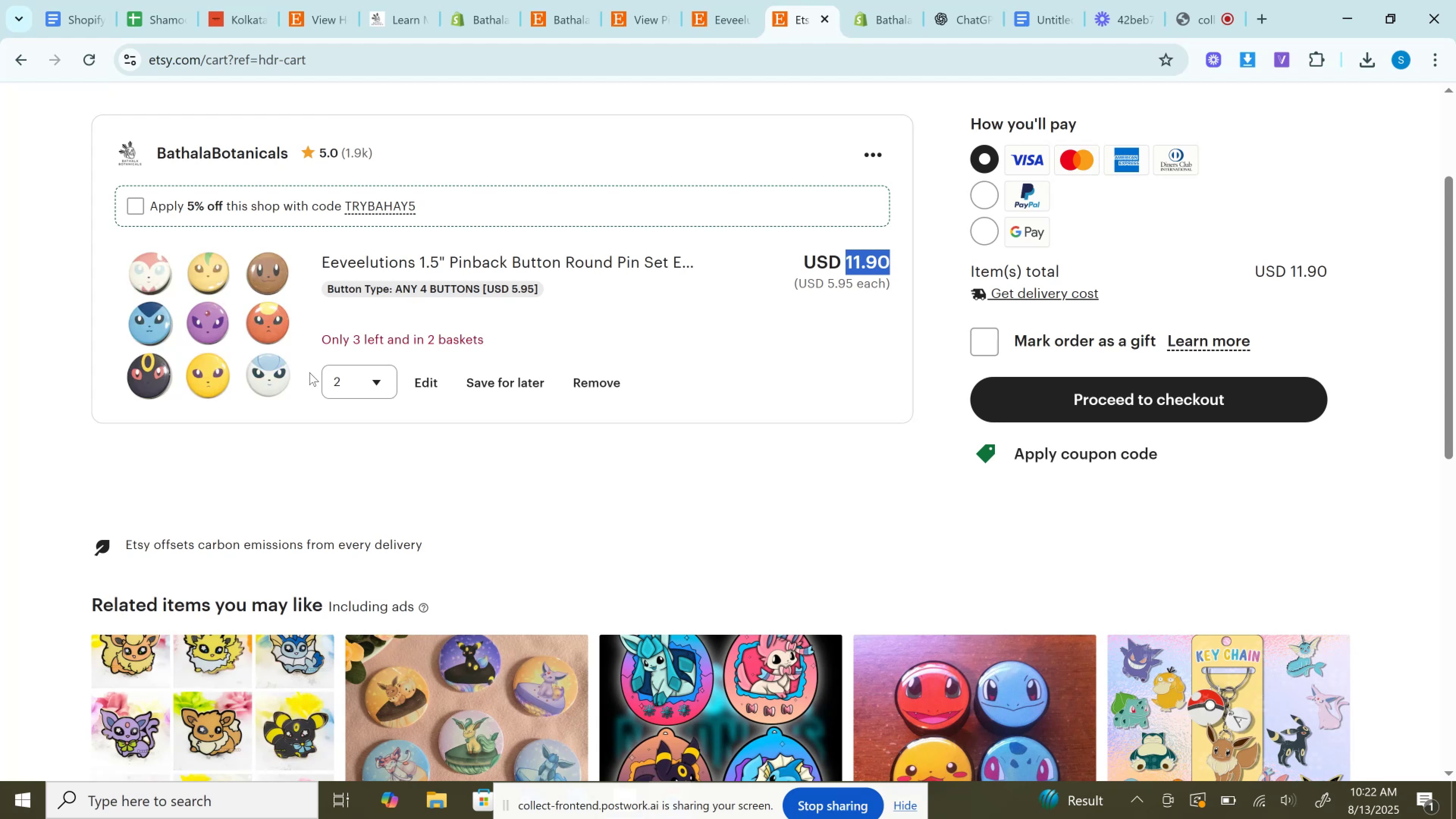 
left_click([349, 395])
 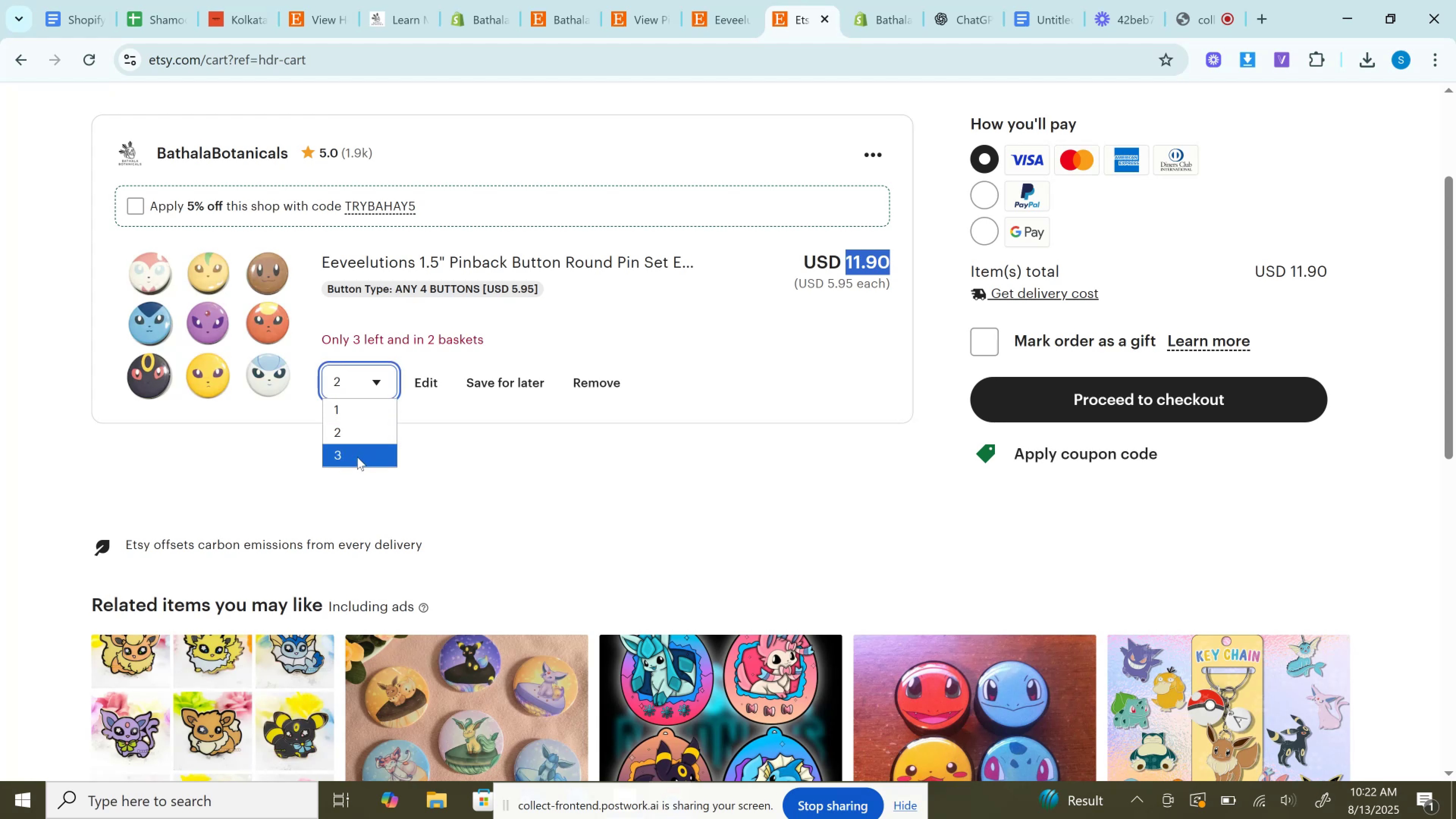 
left_click([357, 457])
 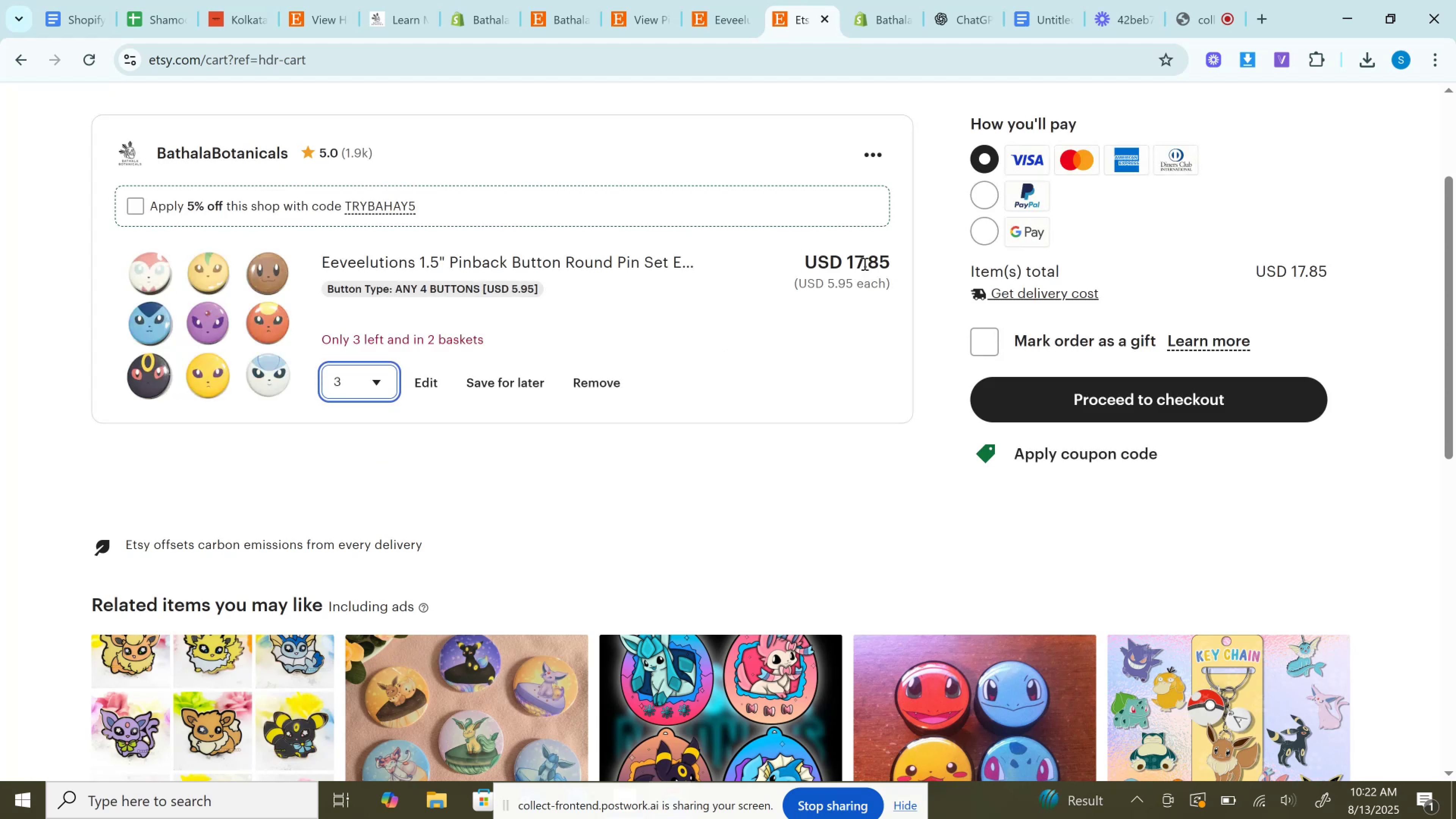 
double_click([864, 264])
 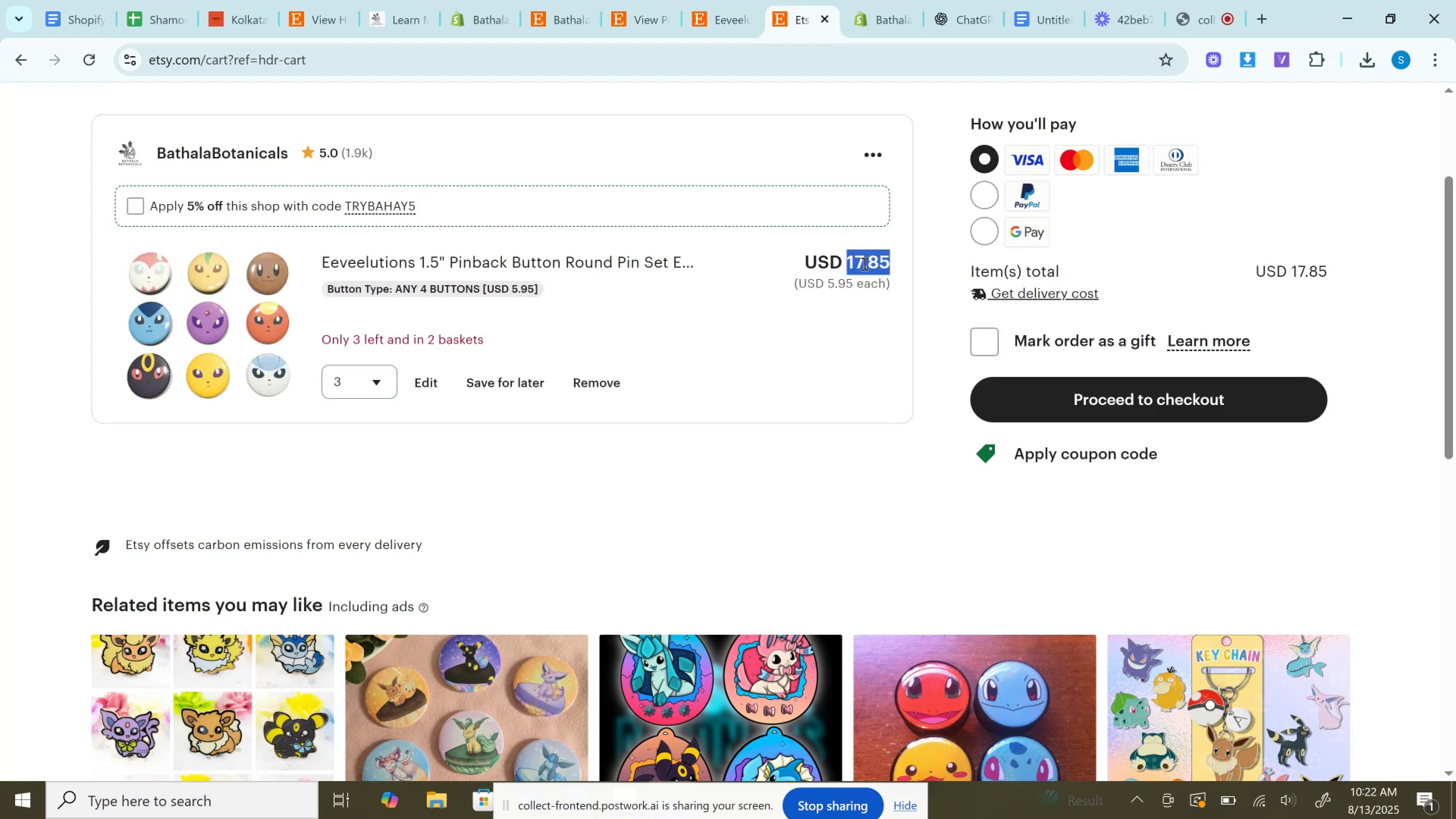 
hold_key(key=ControlLeft, duration=1.53)
 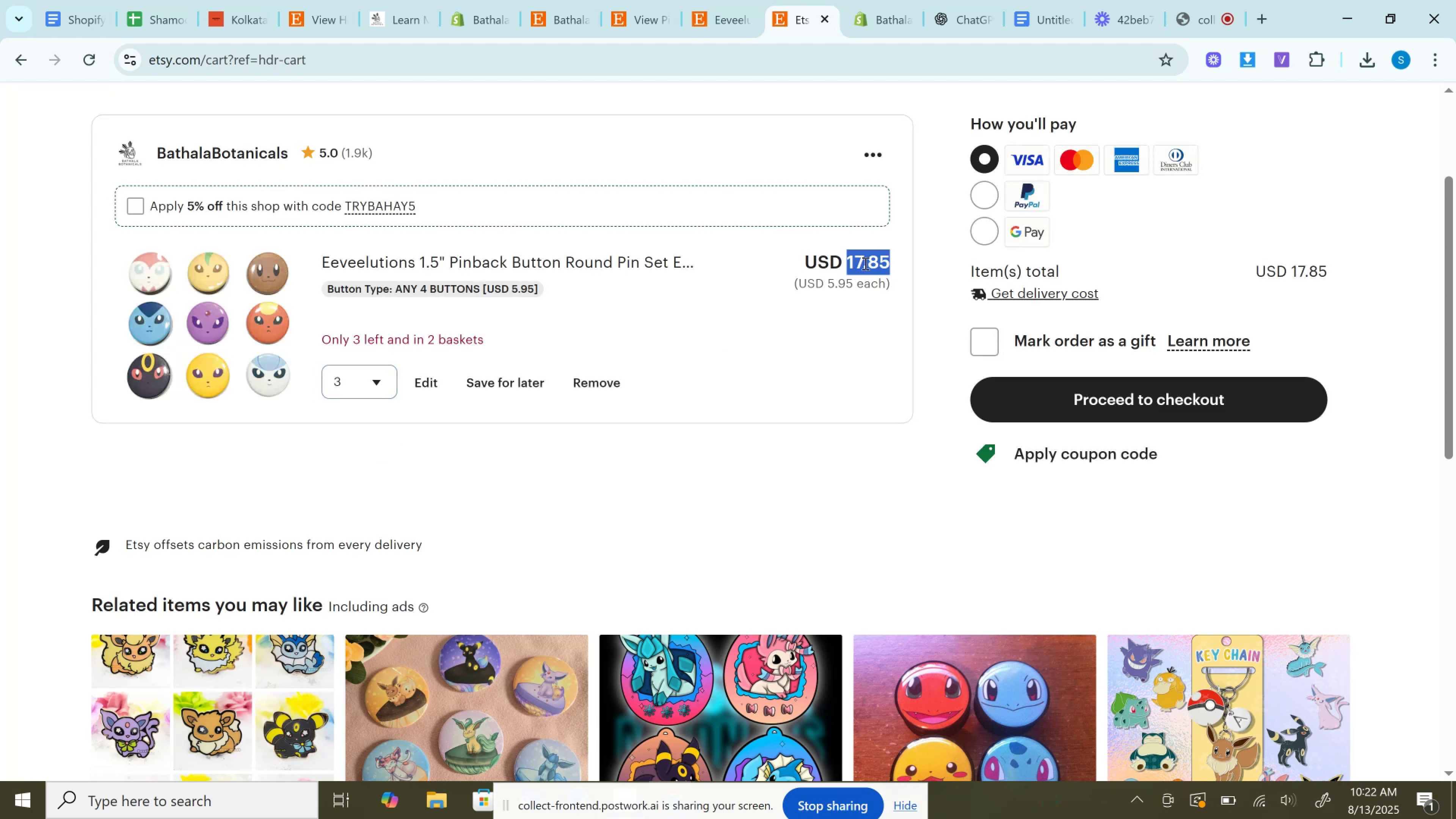 
key(Control+C)
 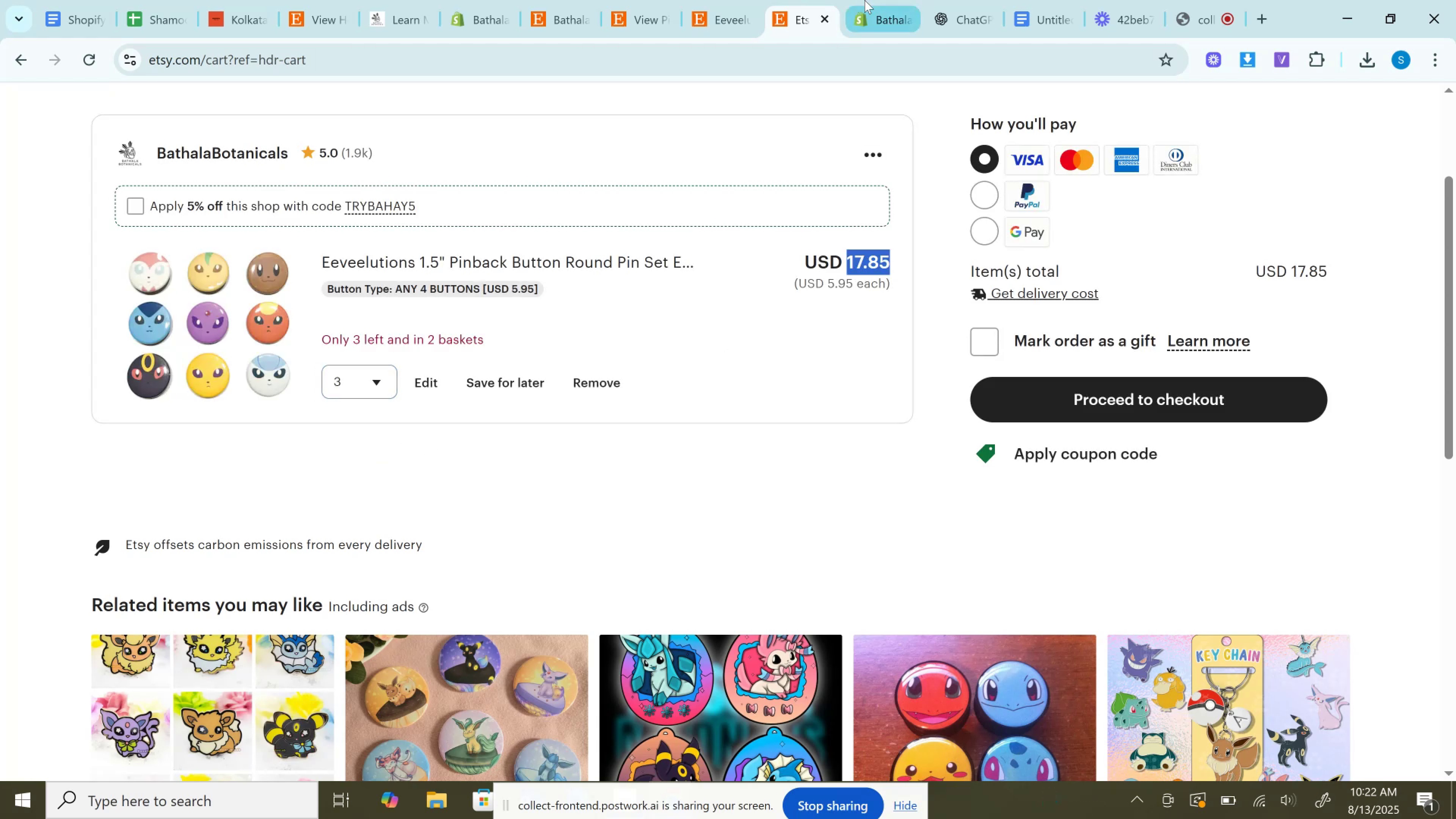 
left_click([870, 0])
 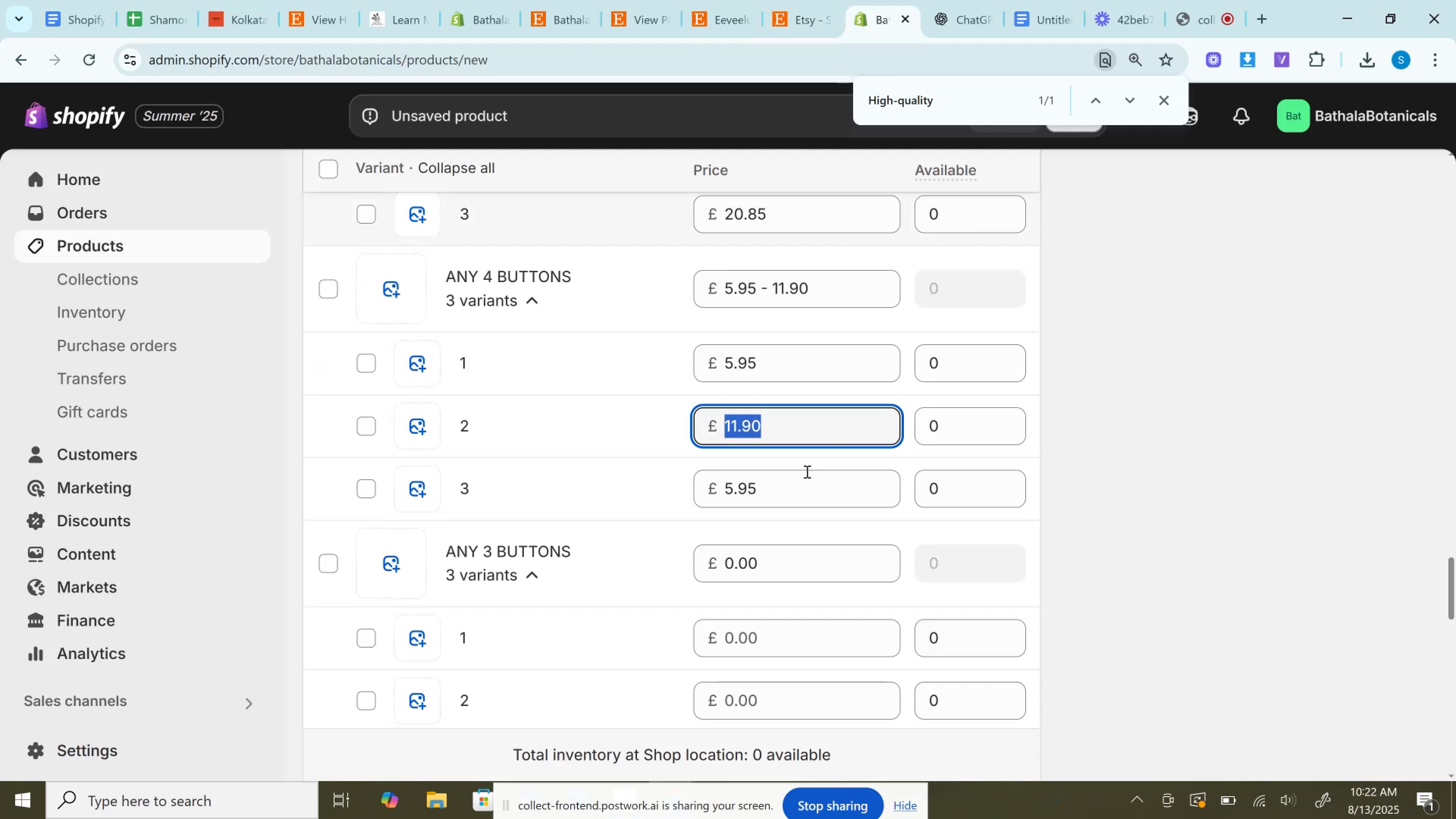 
key(Control+V)
 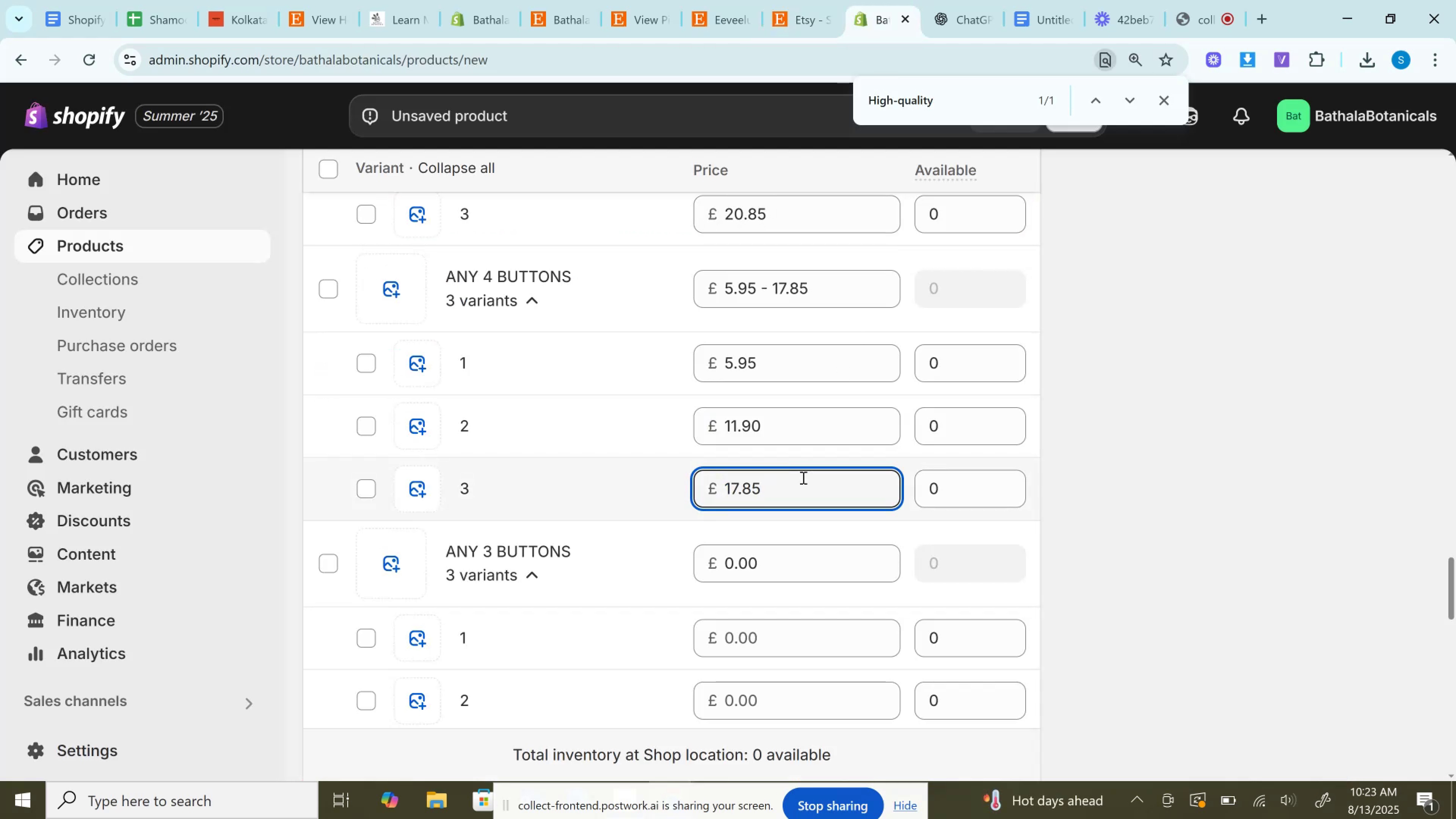 
scroll: coordinate [802, 477], scroll_direction: down, amount: 1.0
 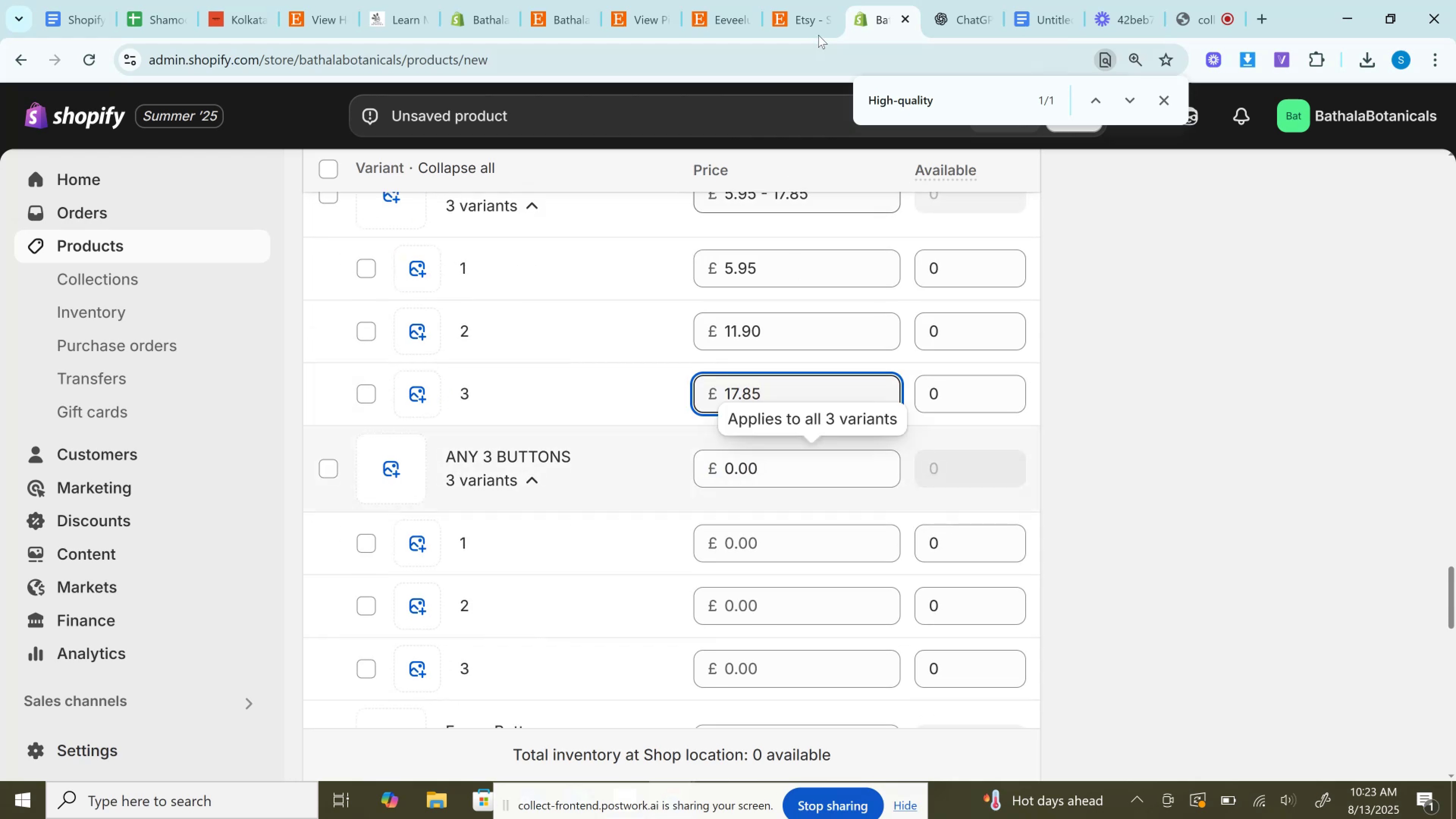 
left_click([808, 0])
 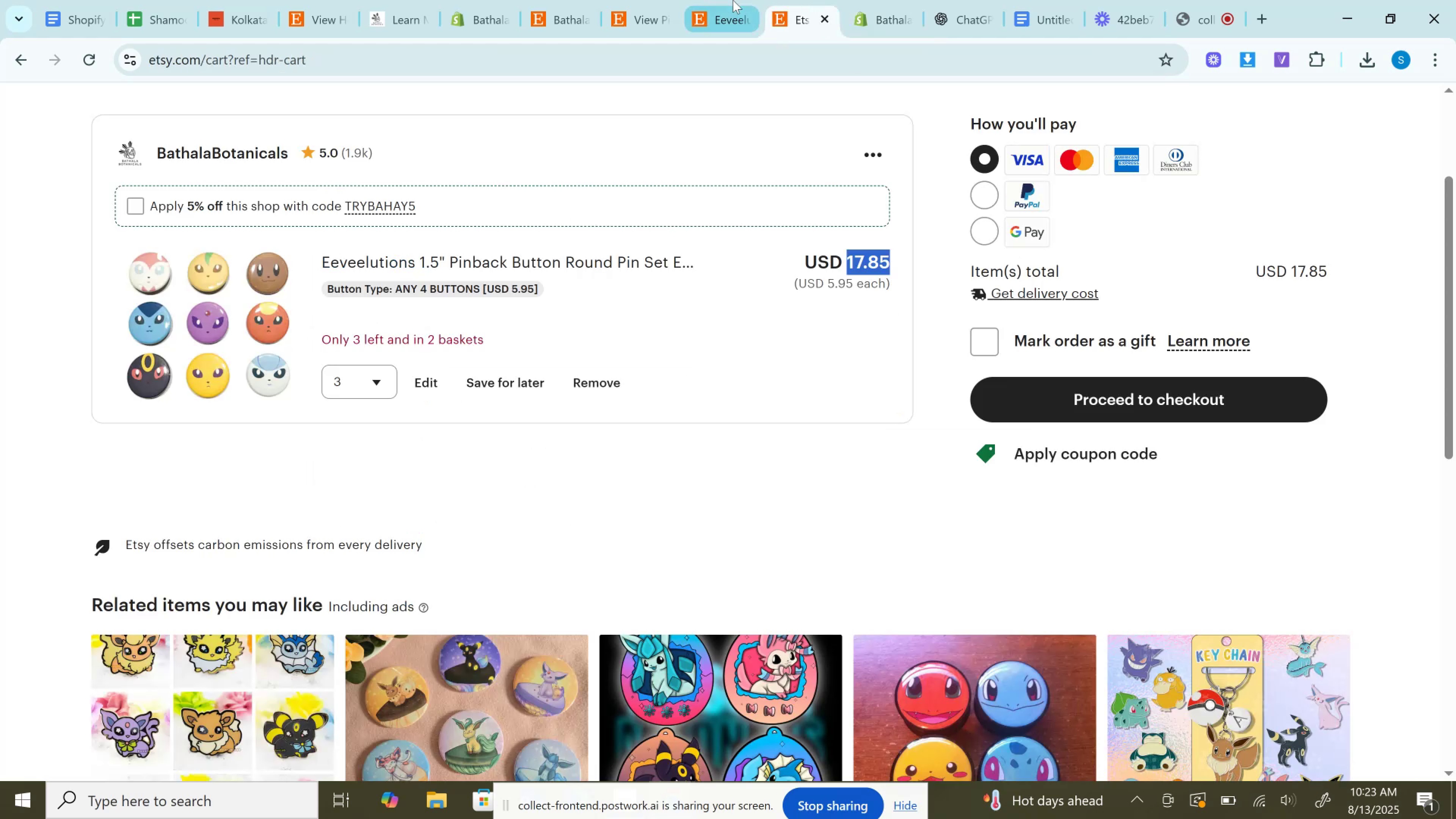 
left_click([733, 0])
 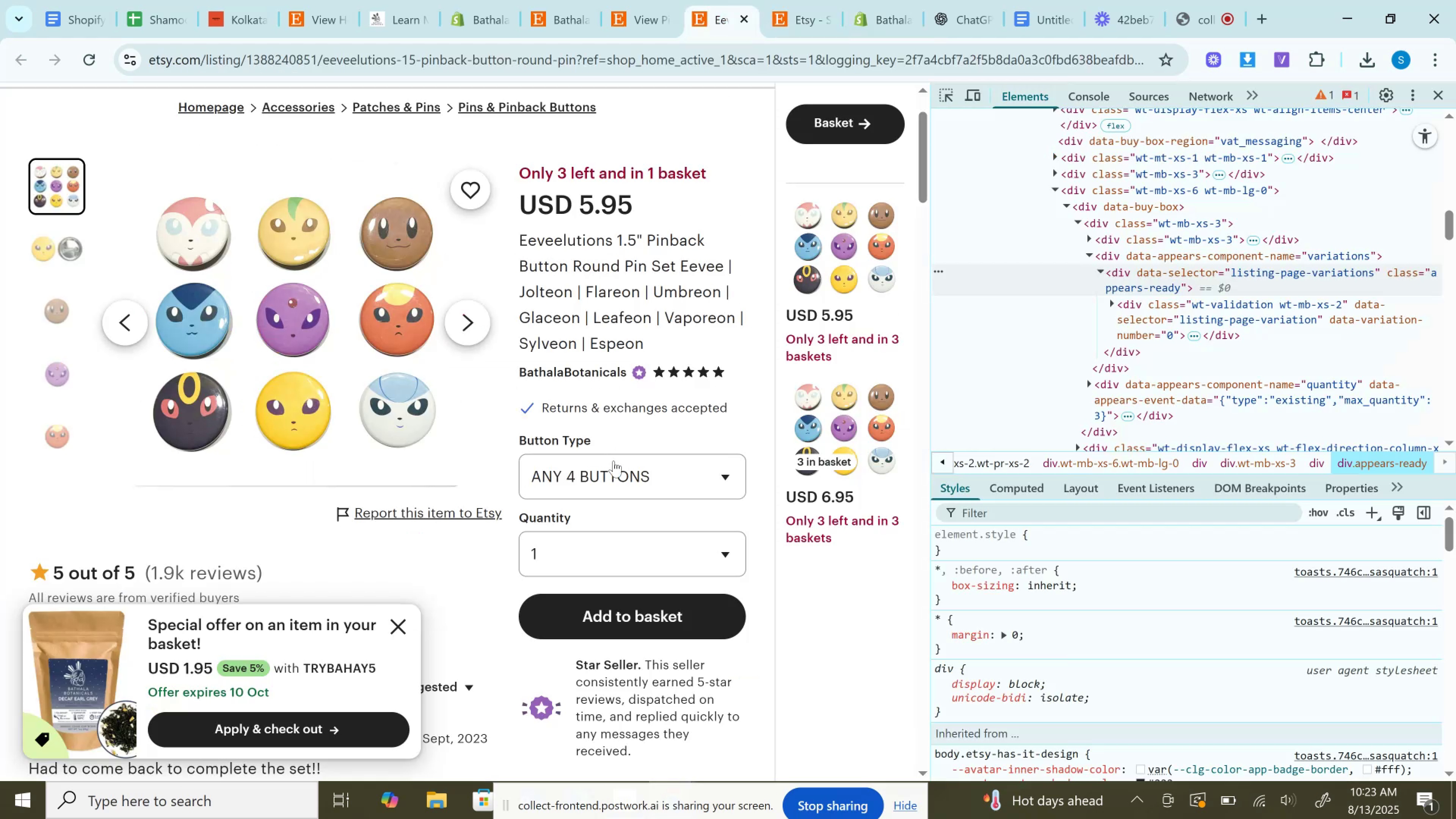 
left_click([619, 478])
 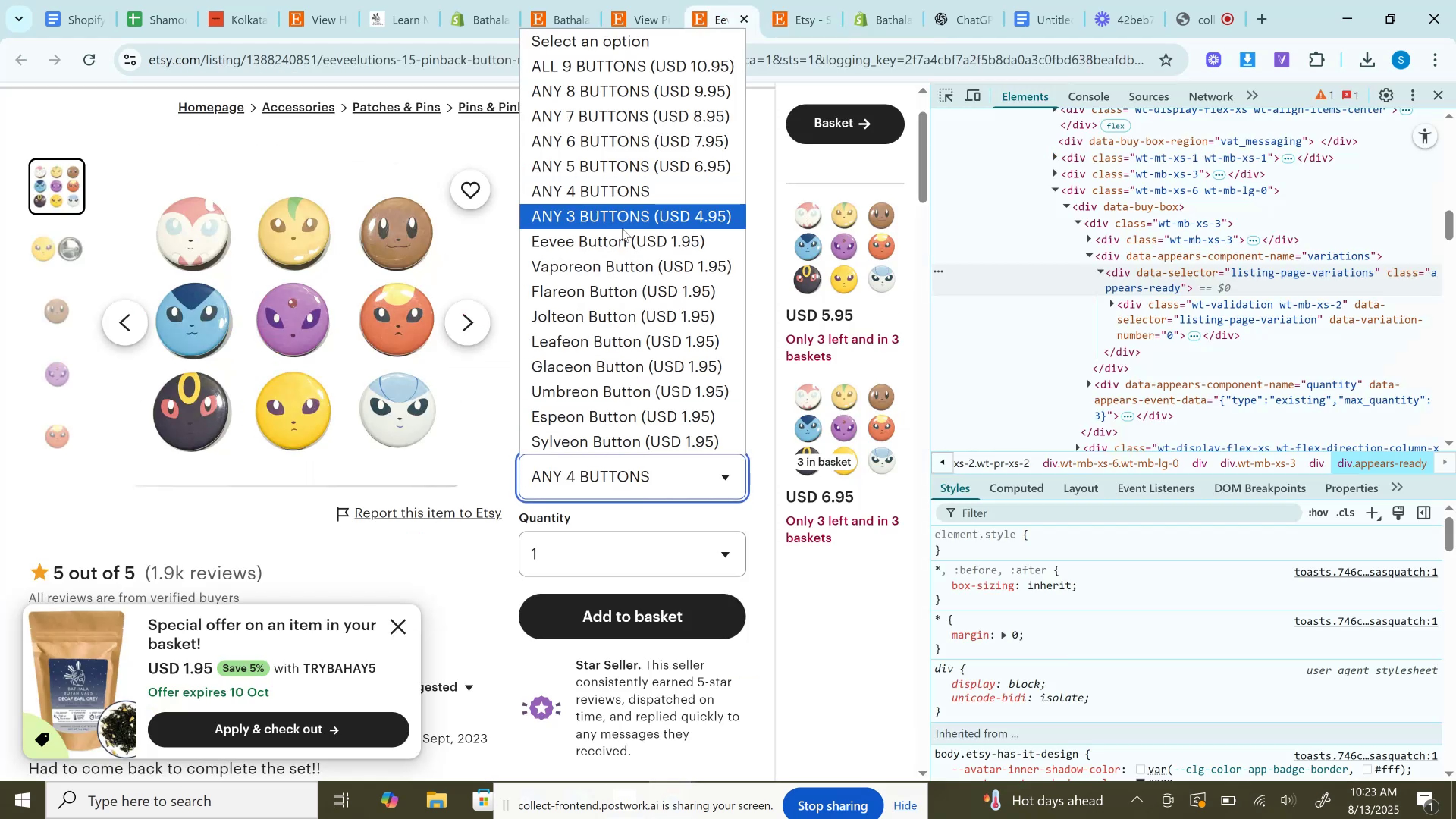 
left_click([622, 228])
 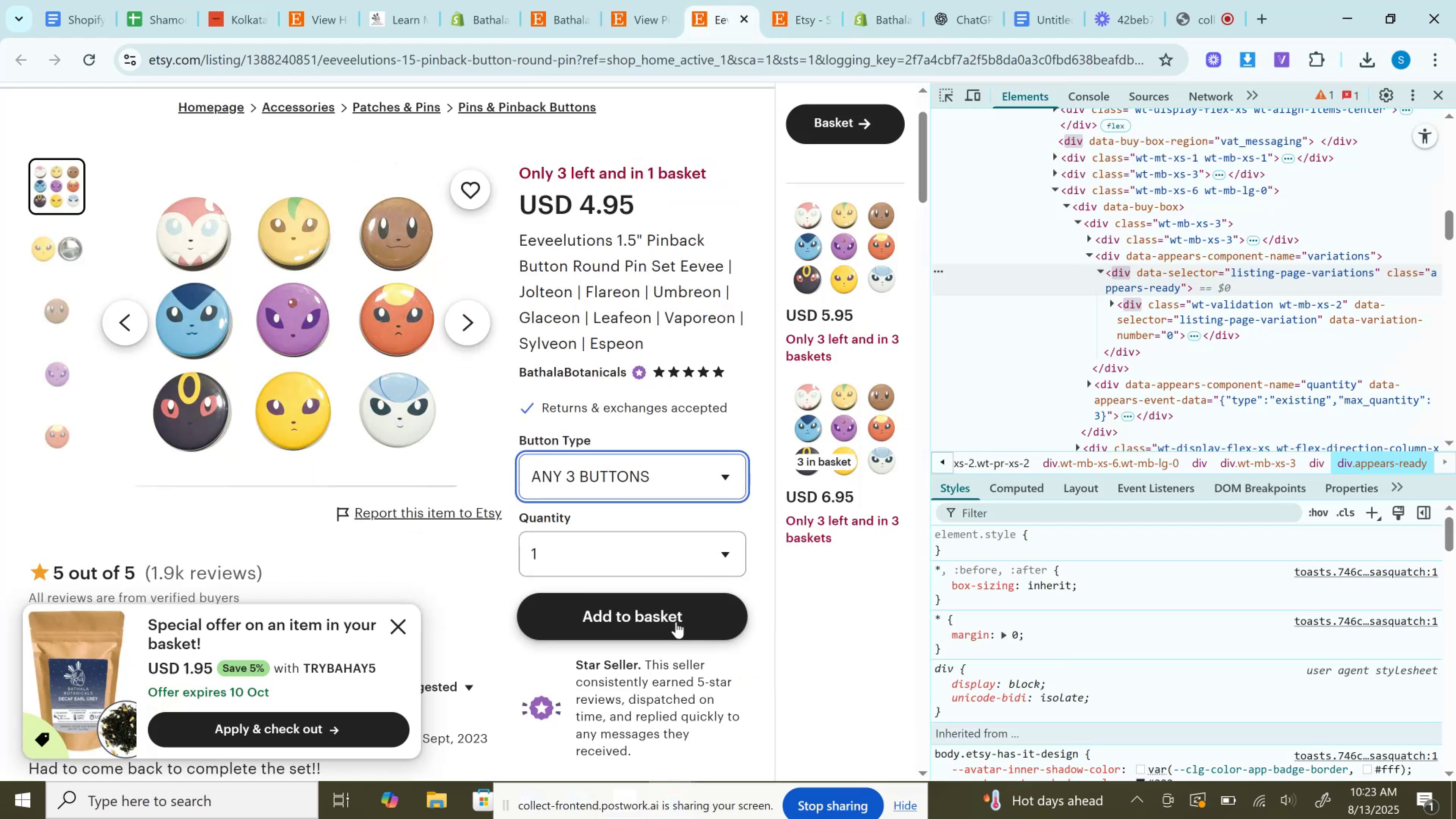 
left_click([676, 622])
 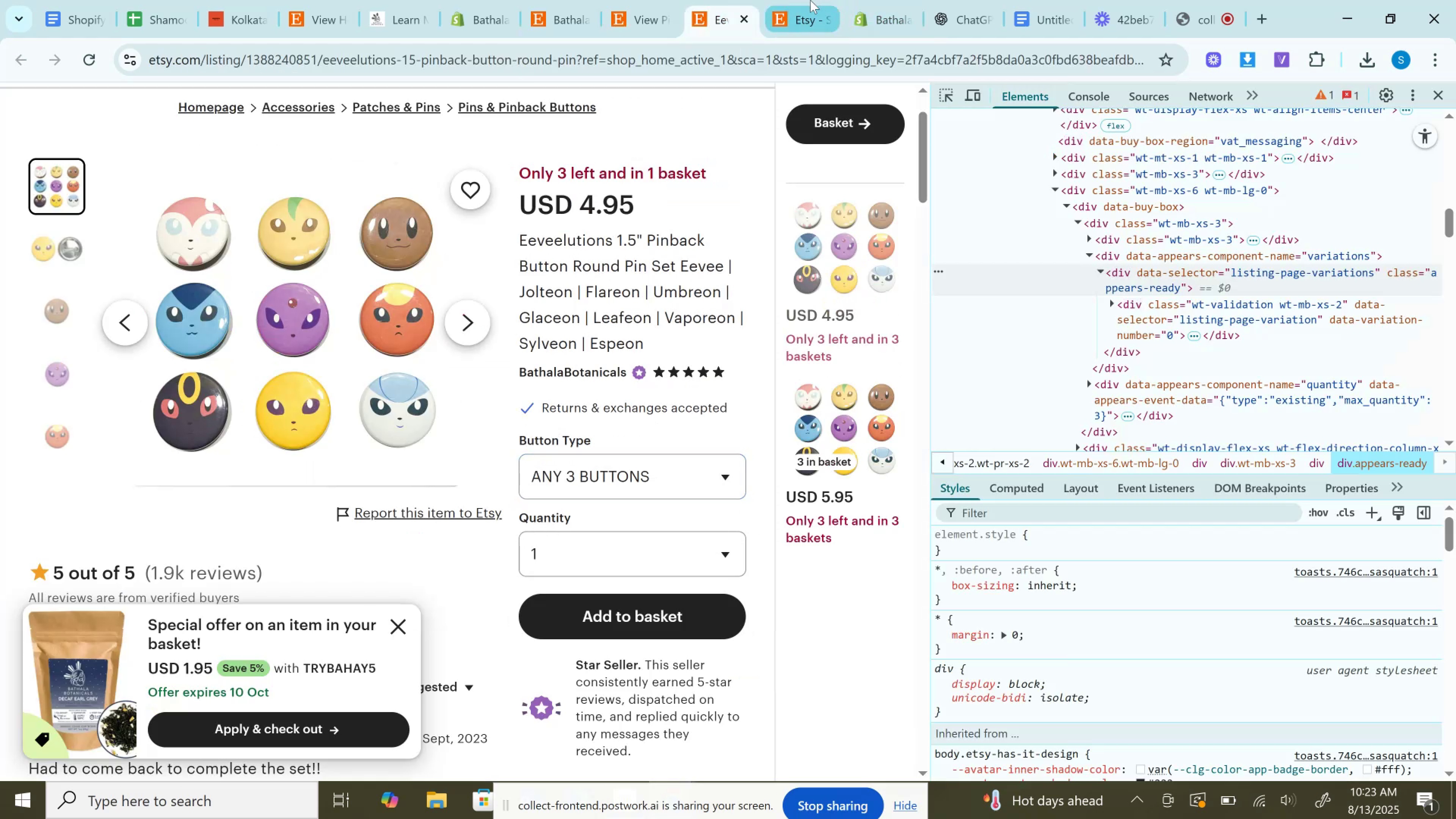 
left_click([810, 0])
 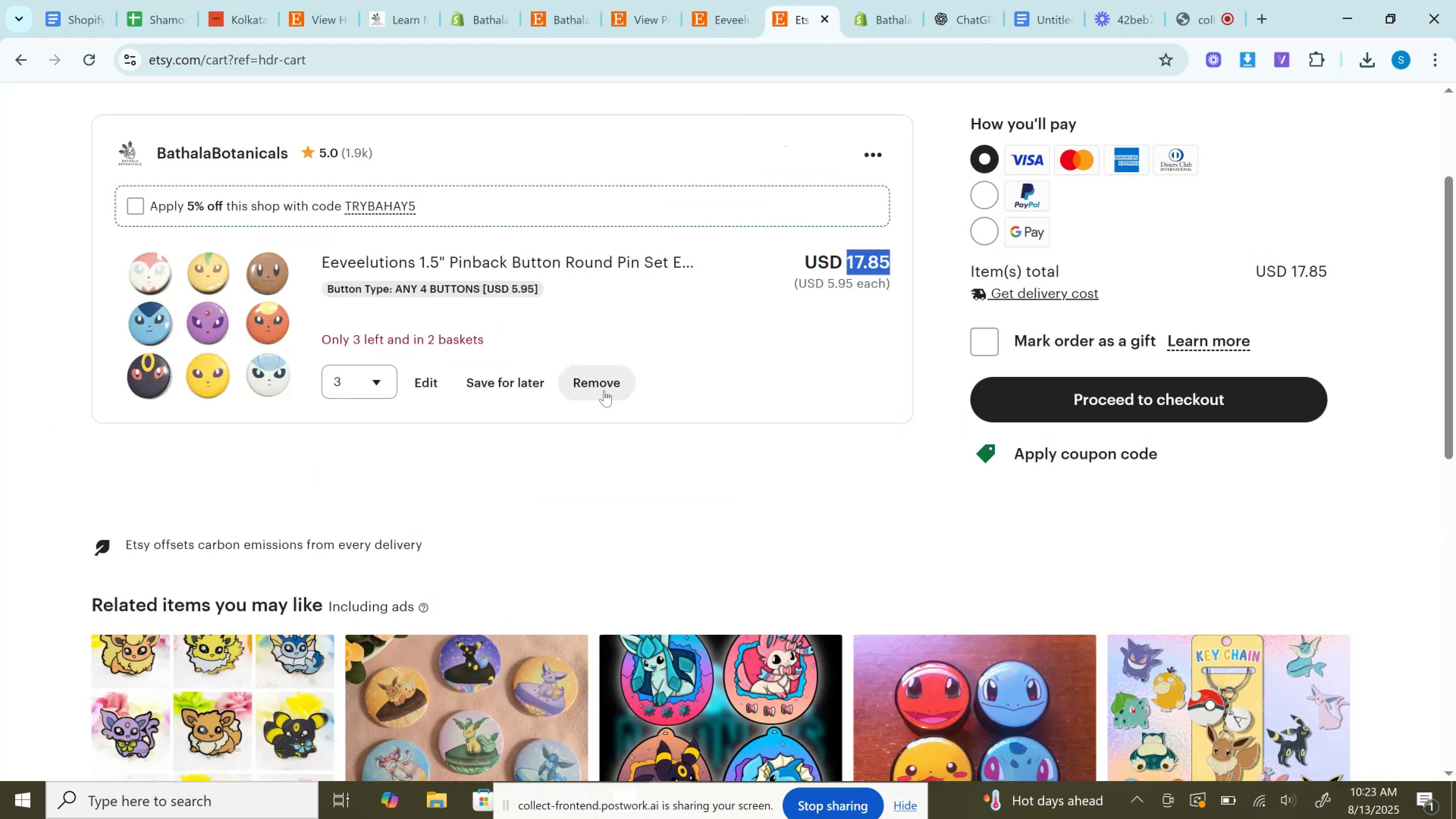 
left_click([604, 390])
 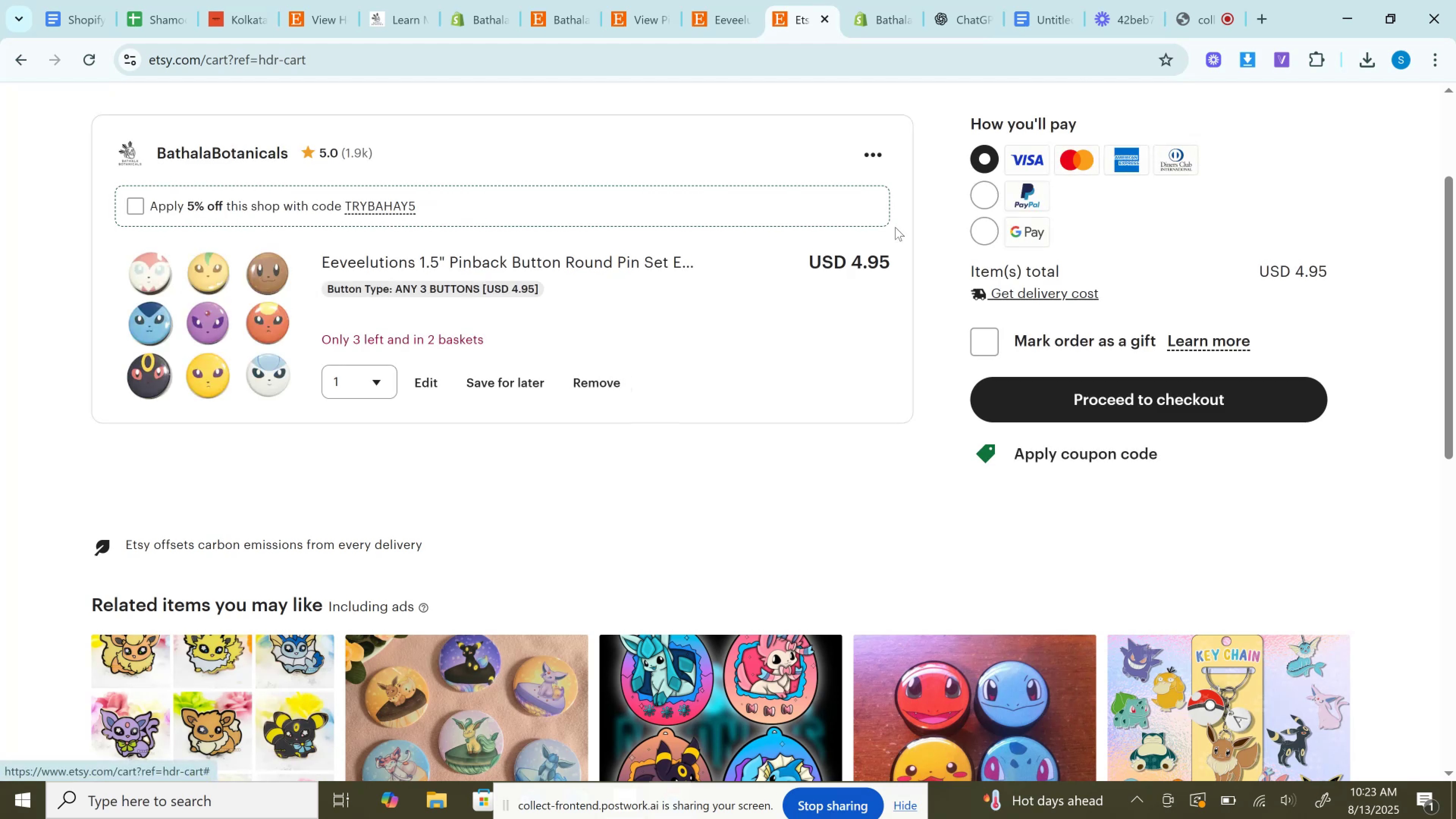 
double_click([874, 260])
 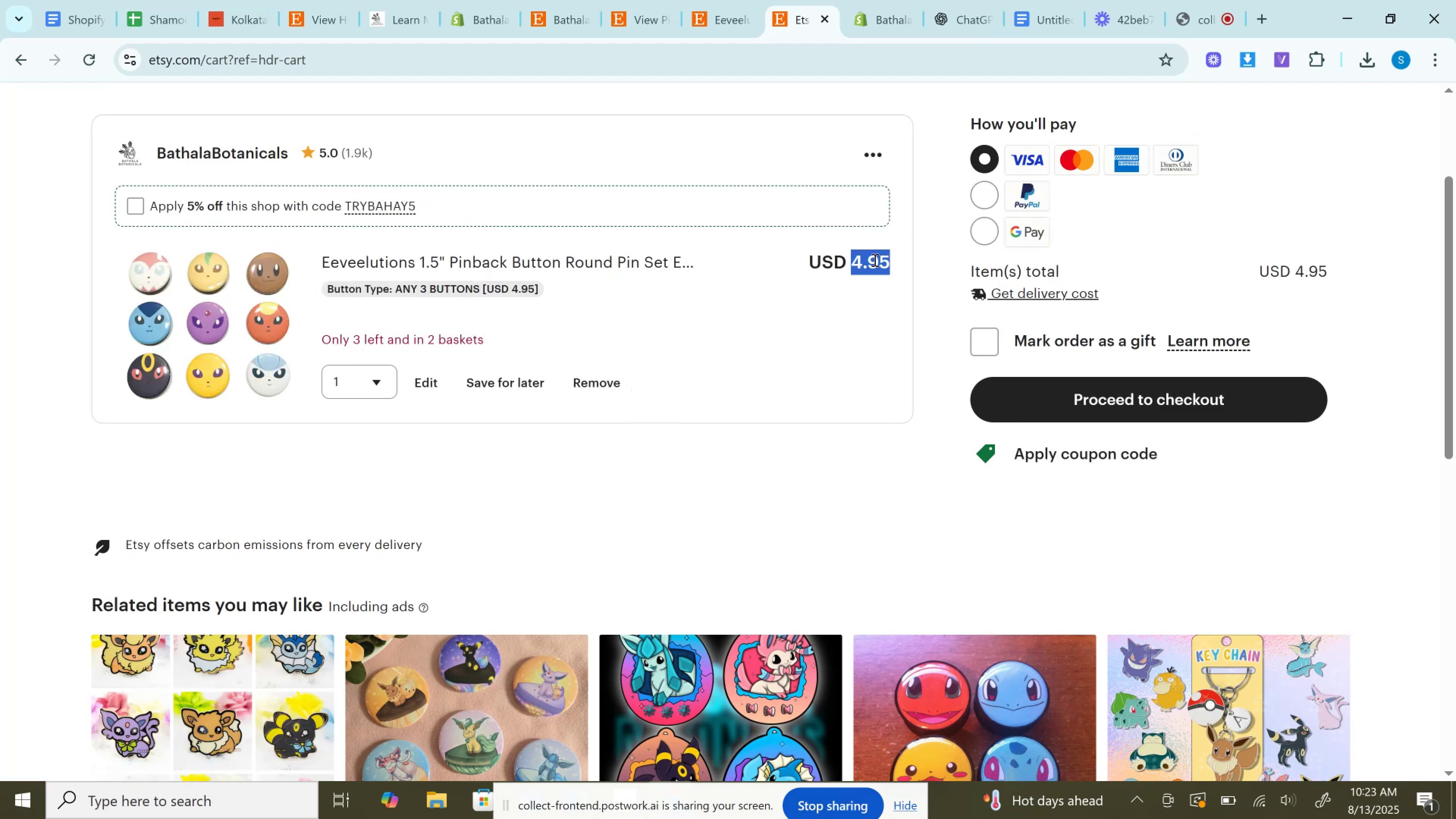 
key(Control+C)
 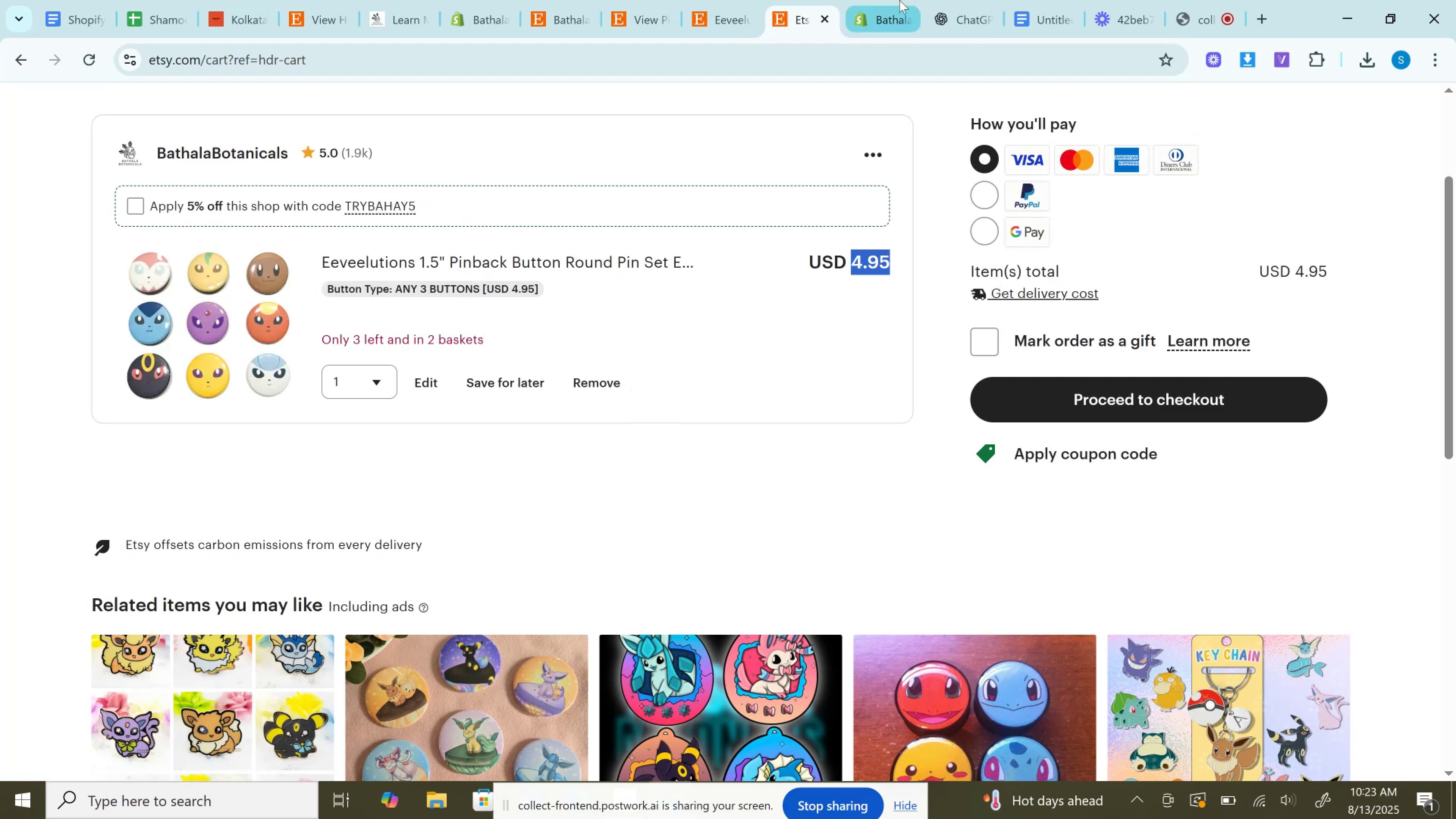 
left_click([897, 0])
 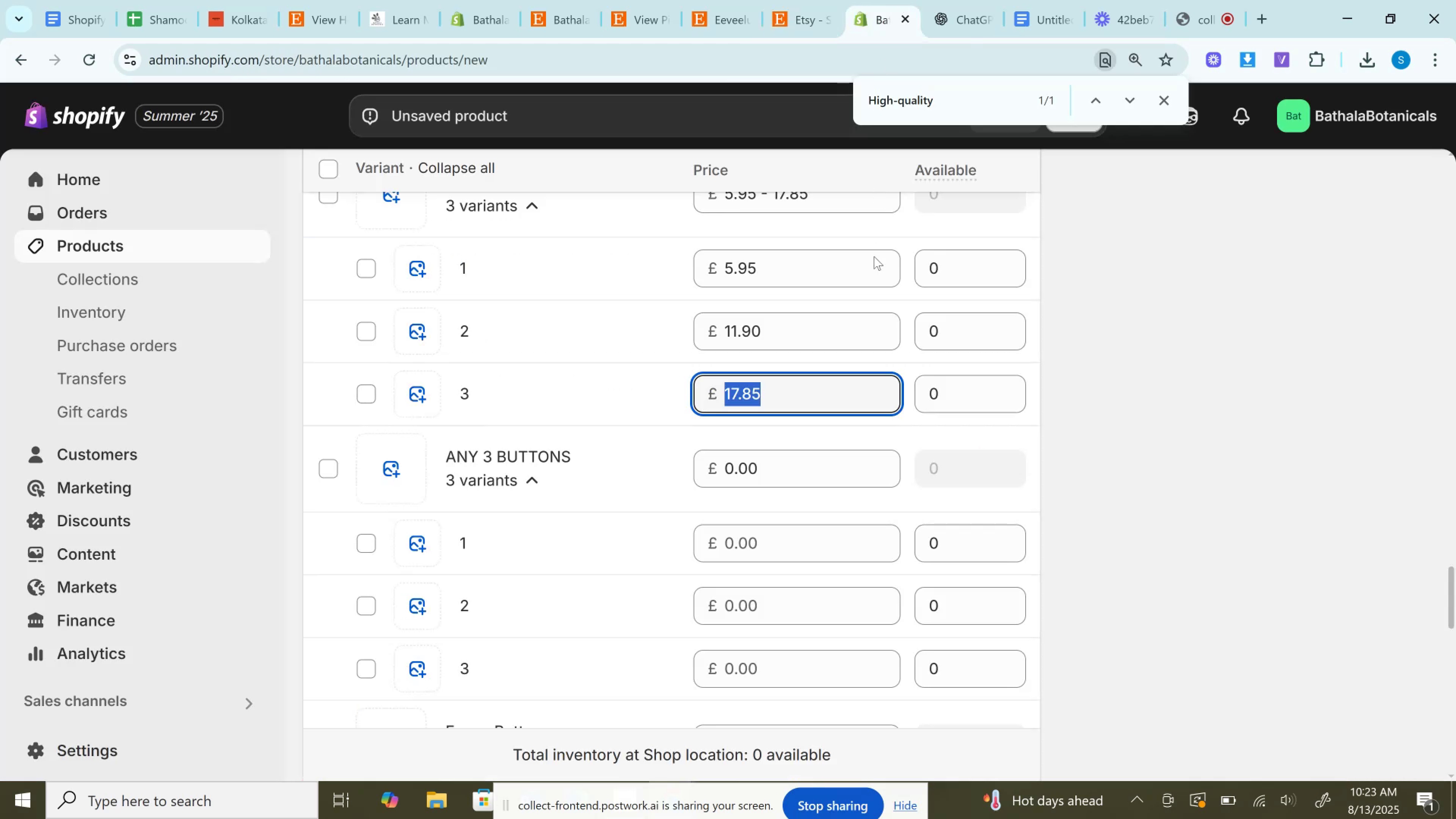 
scroll: coordinate [859, 360], scroll_direction: down, amount: 2.0
 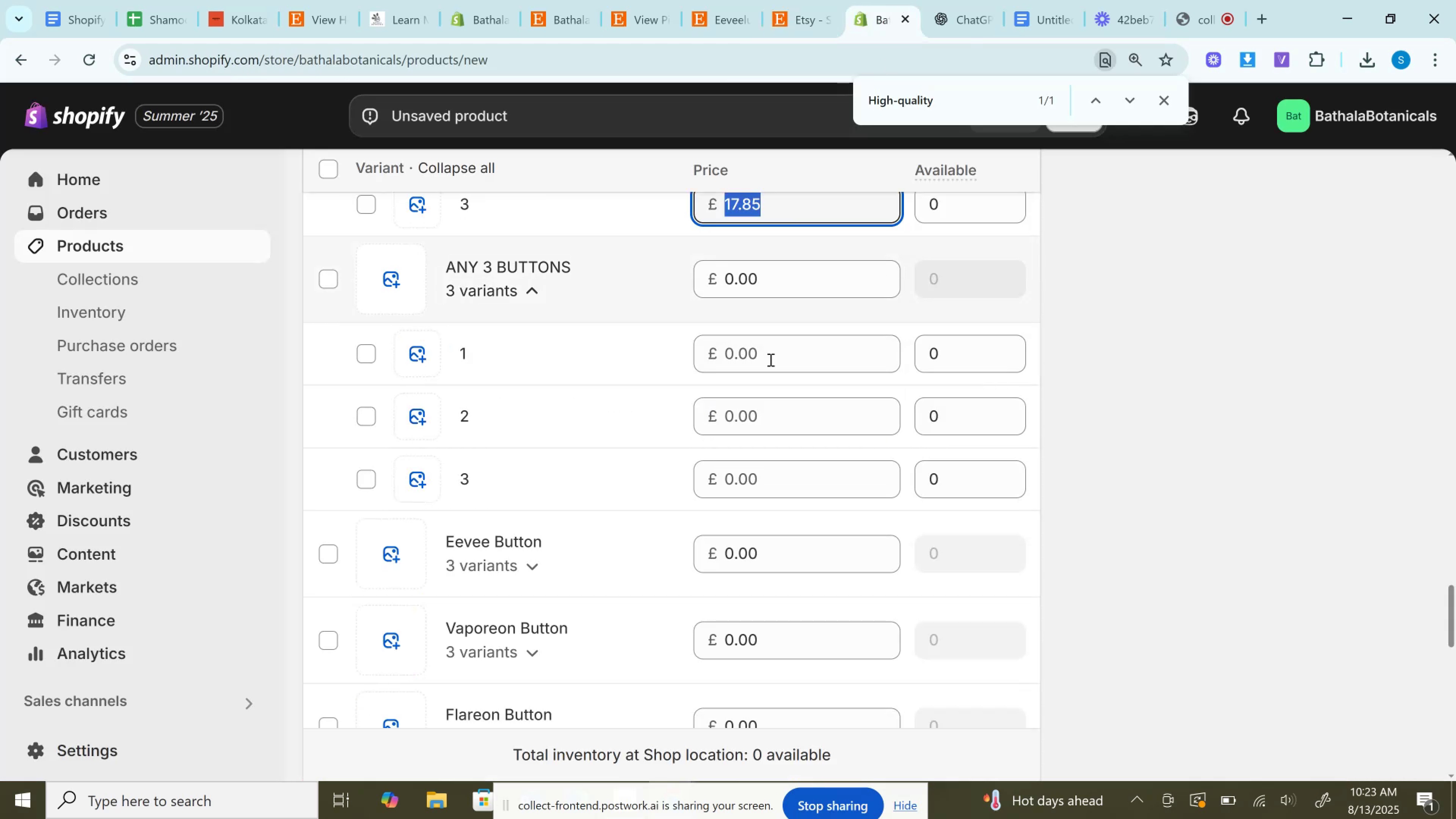 
left_click([770, 359])
 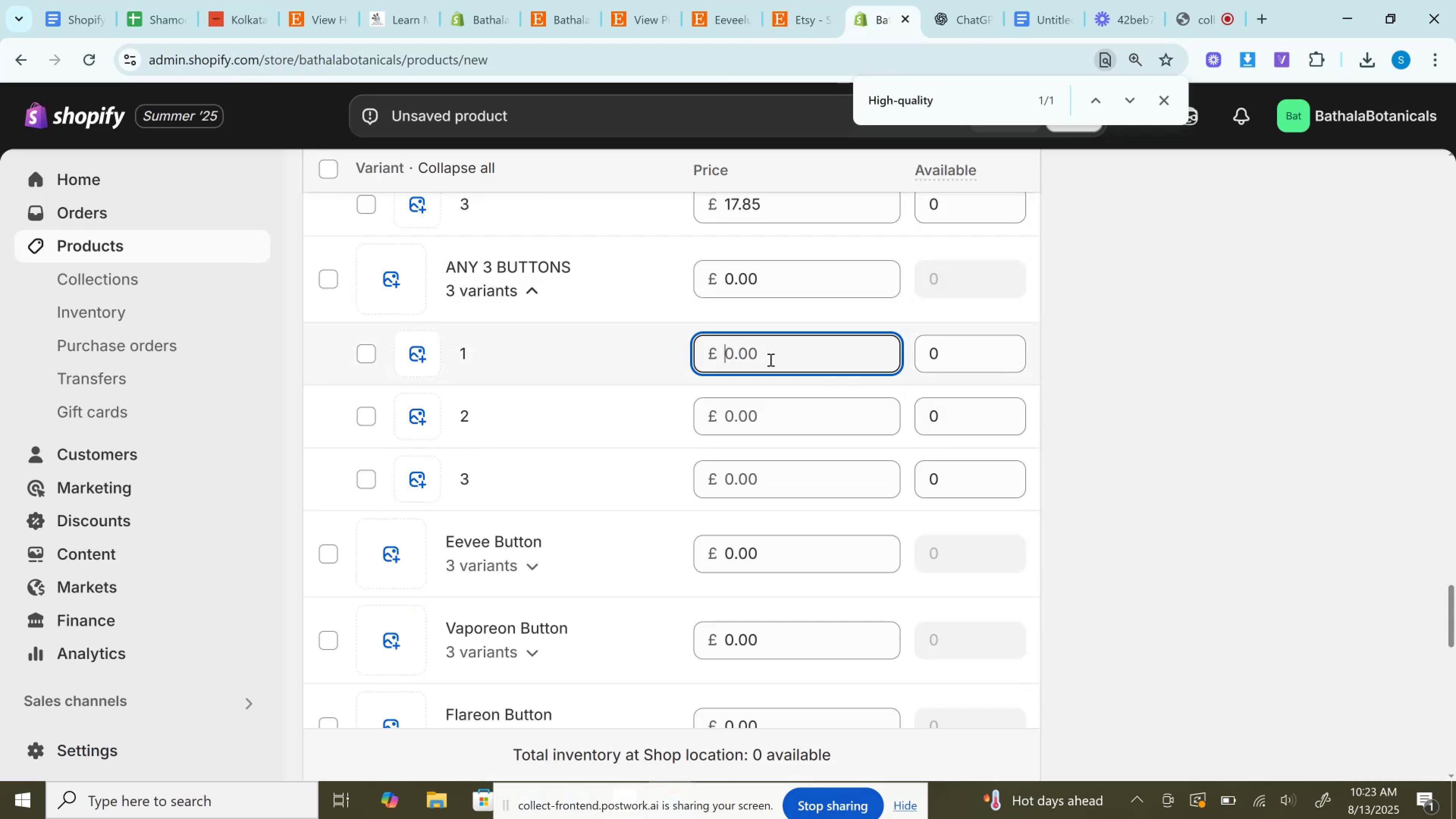 
key(Control+V)
 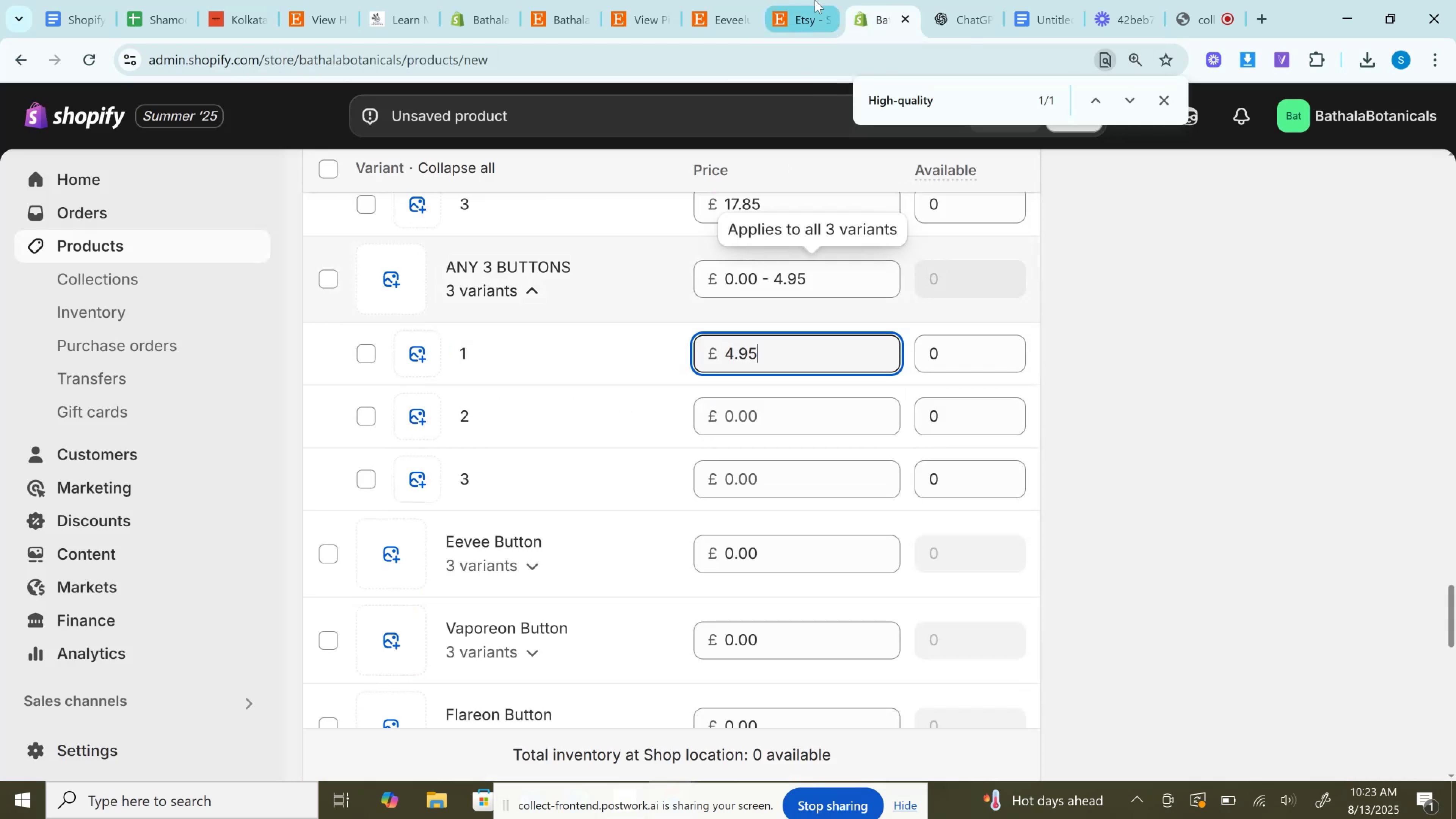 
left_click([815, 0])
 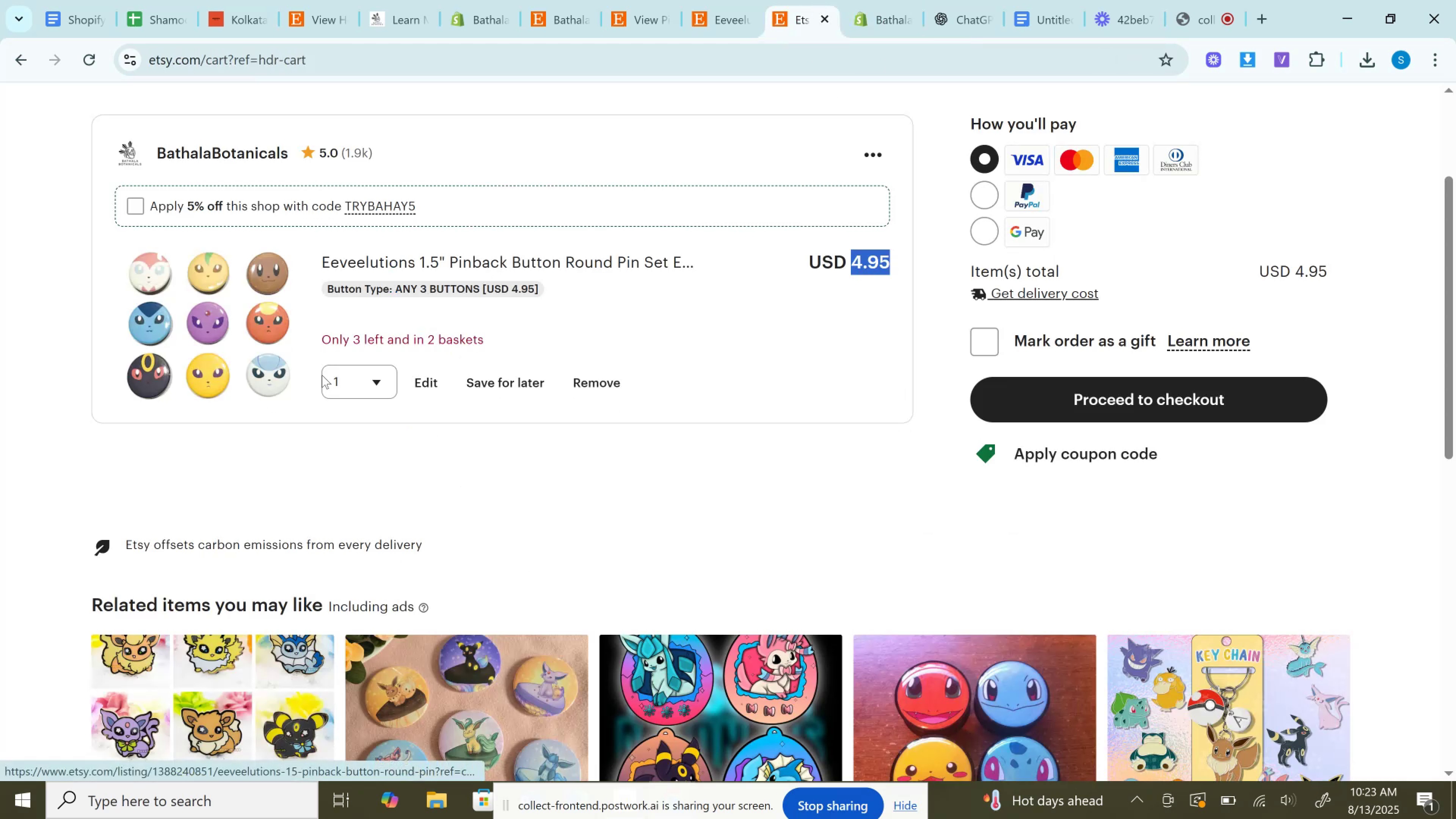 
left_click([350, 381])
 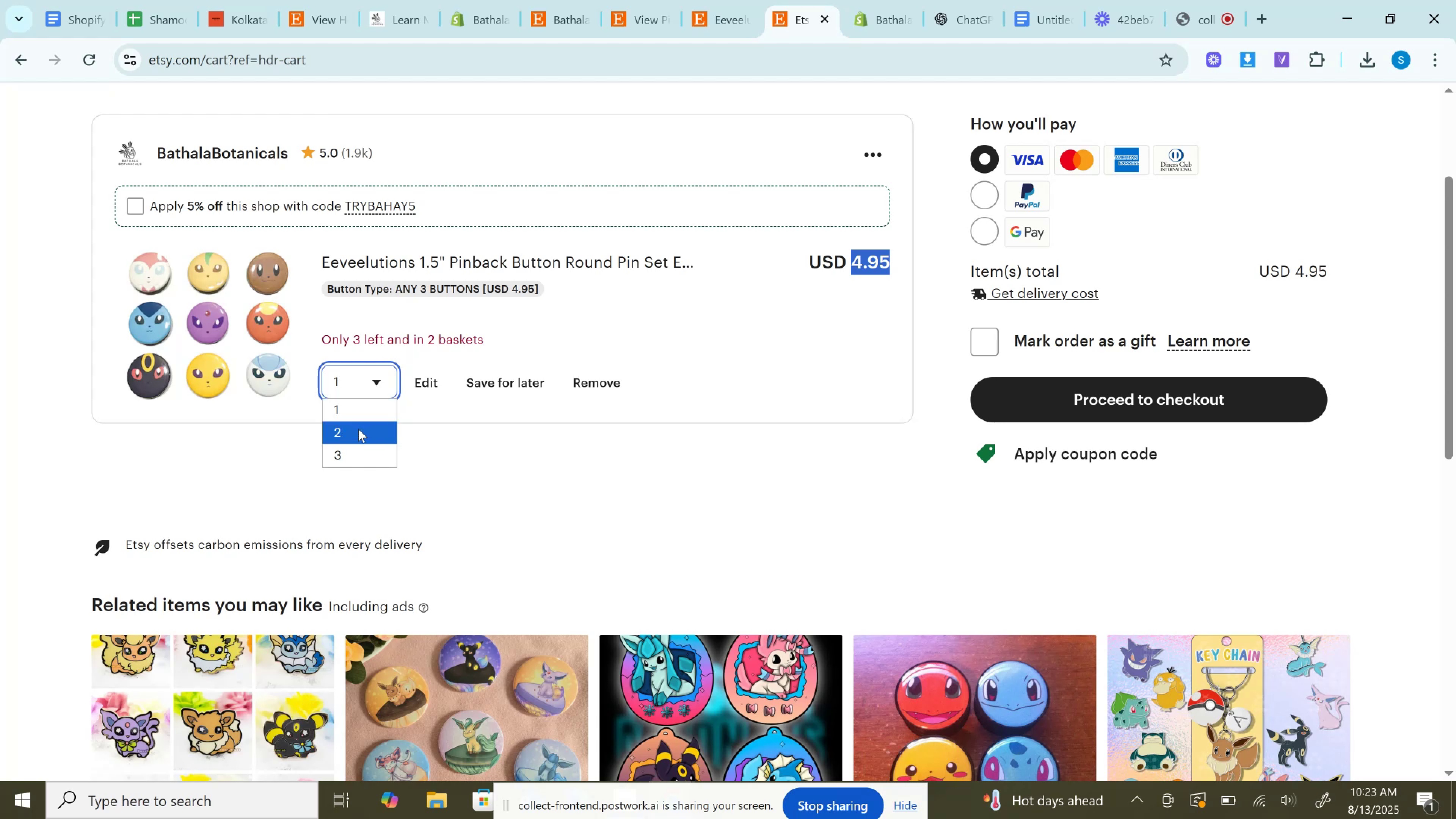 
left_click([358, 429])
 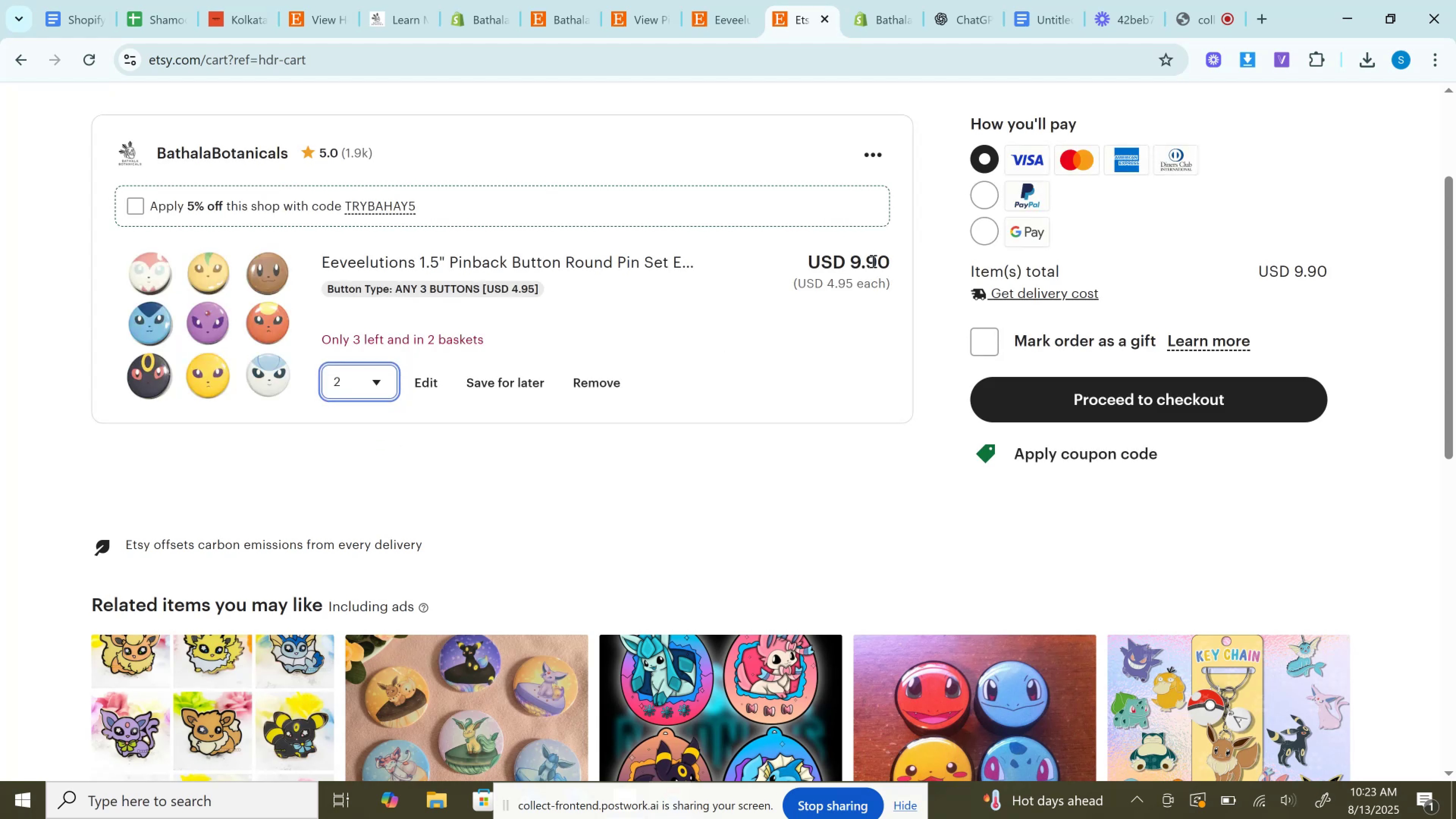 
double_click([872, 261])
 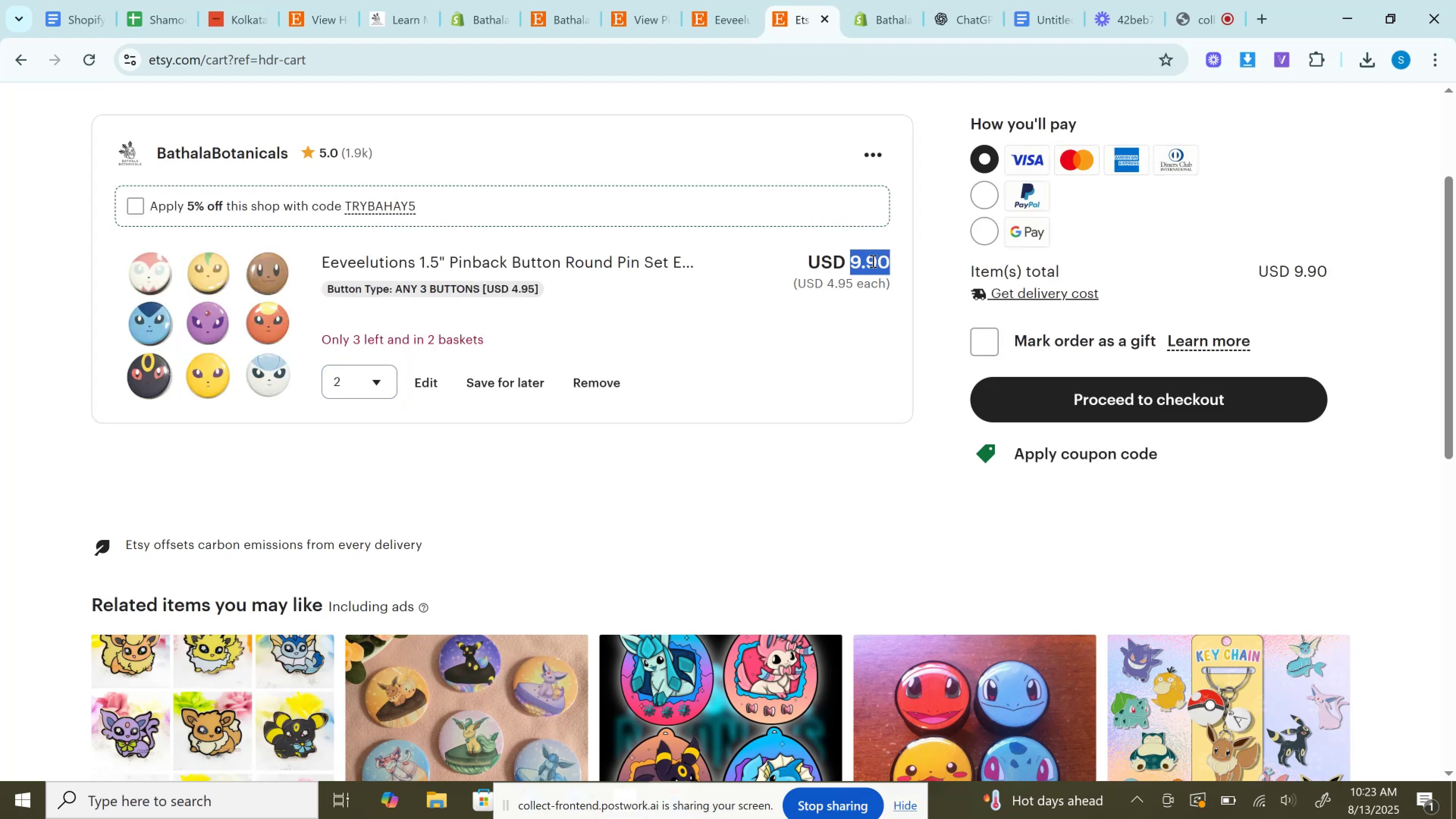 
key(Control+C)
 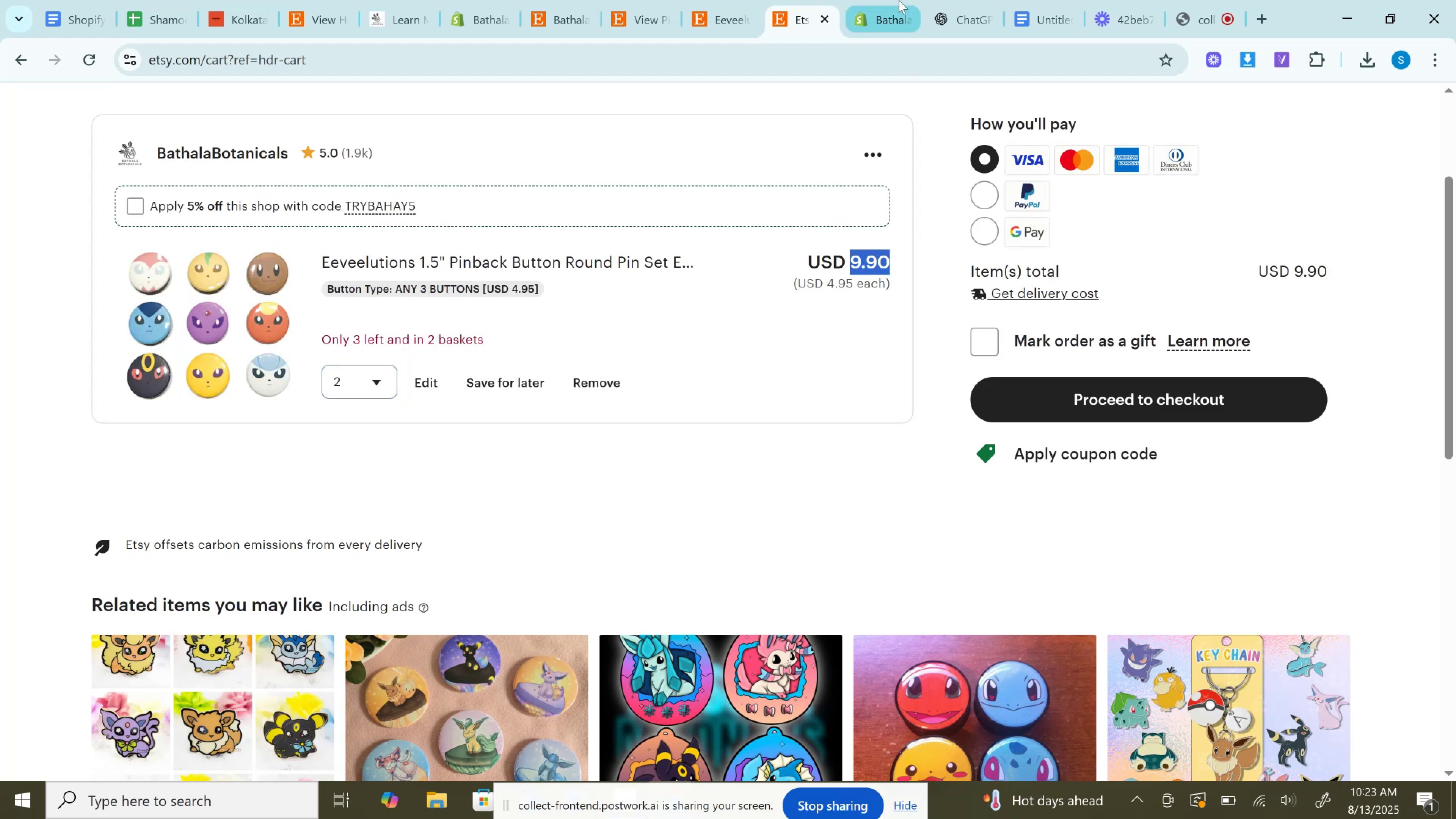 
left_click([895, 0])
 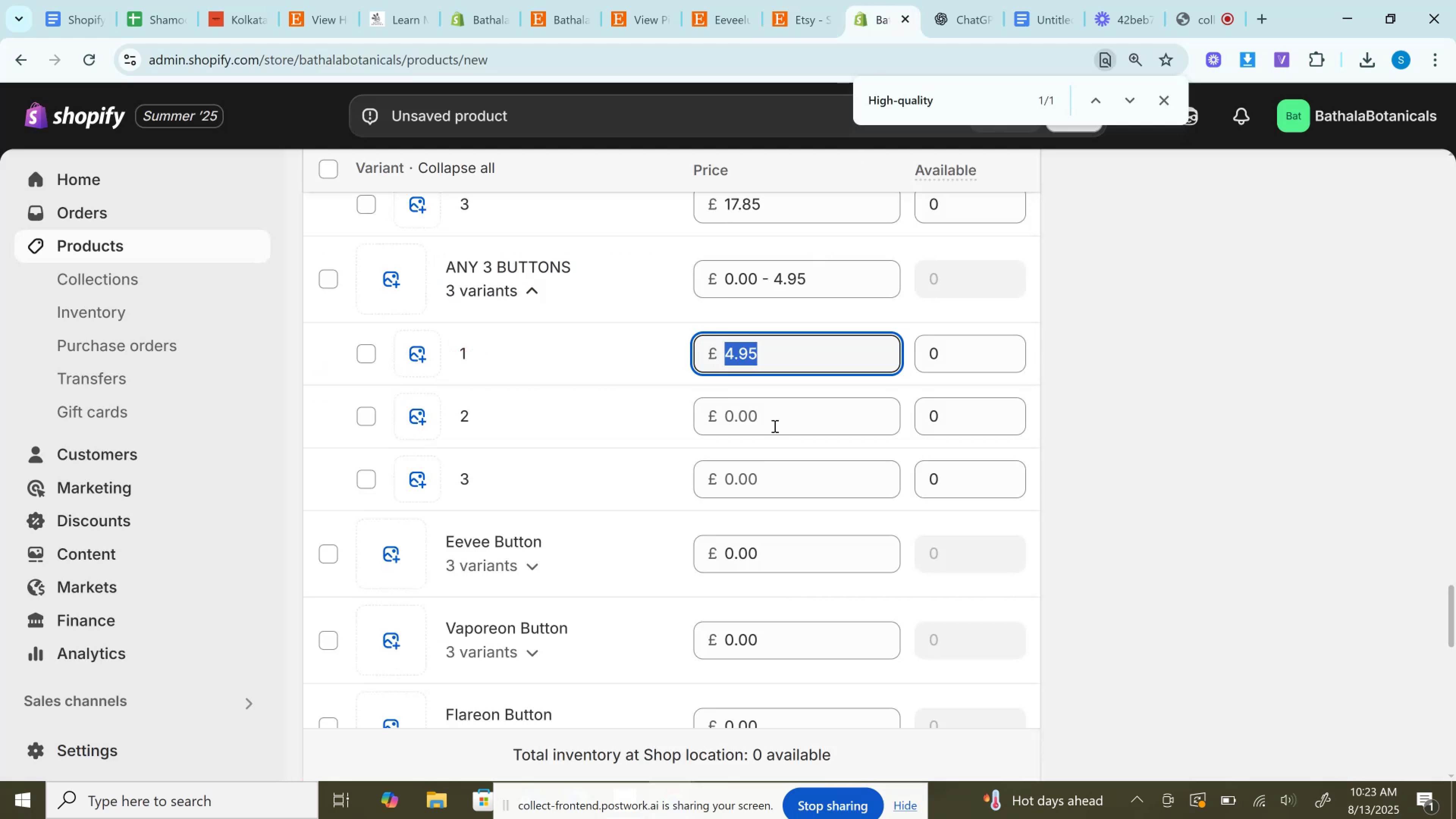 
left_click([776, 414])
 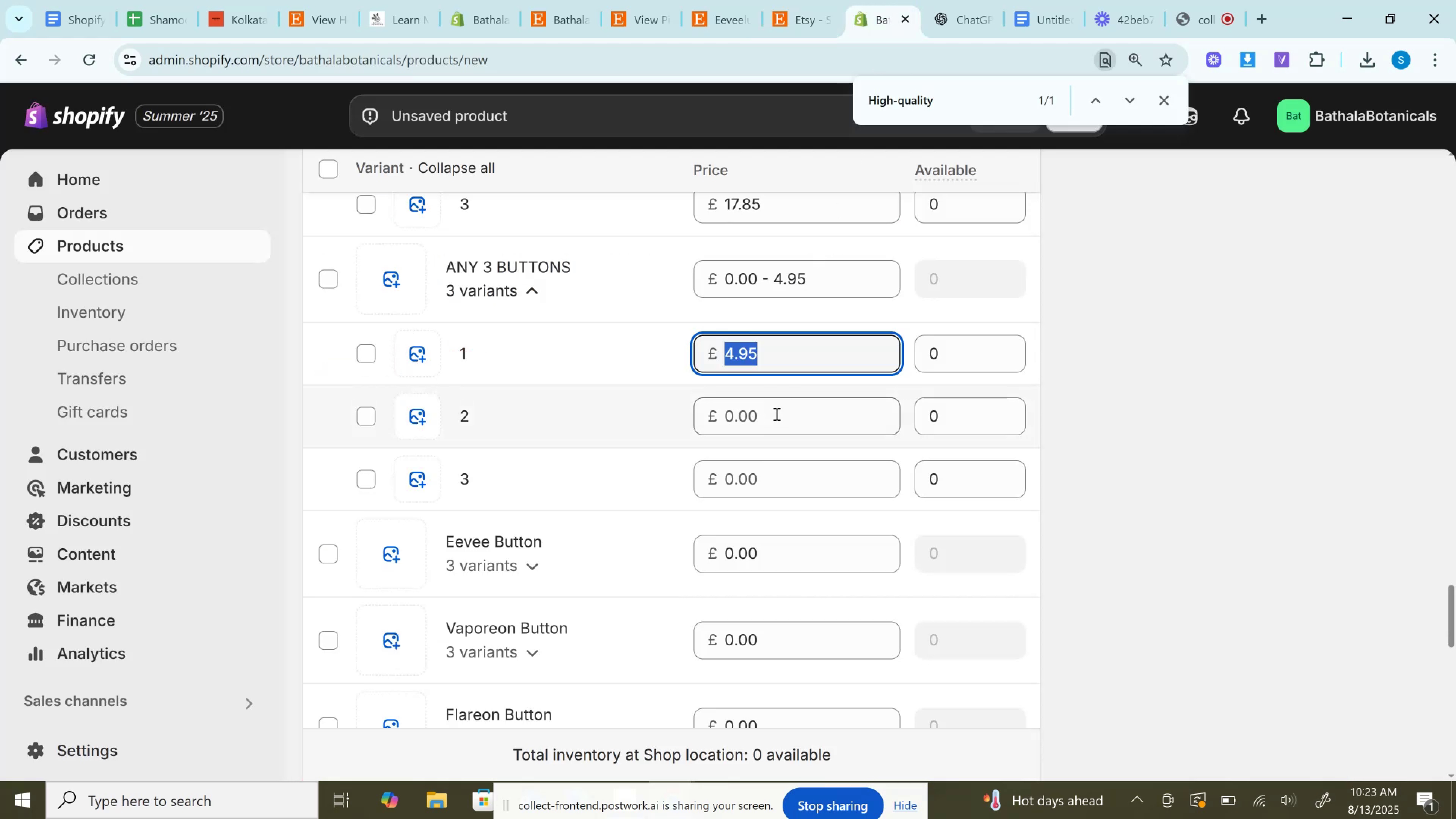 
key(Control+V)
 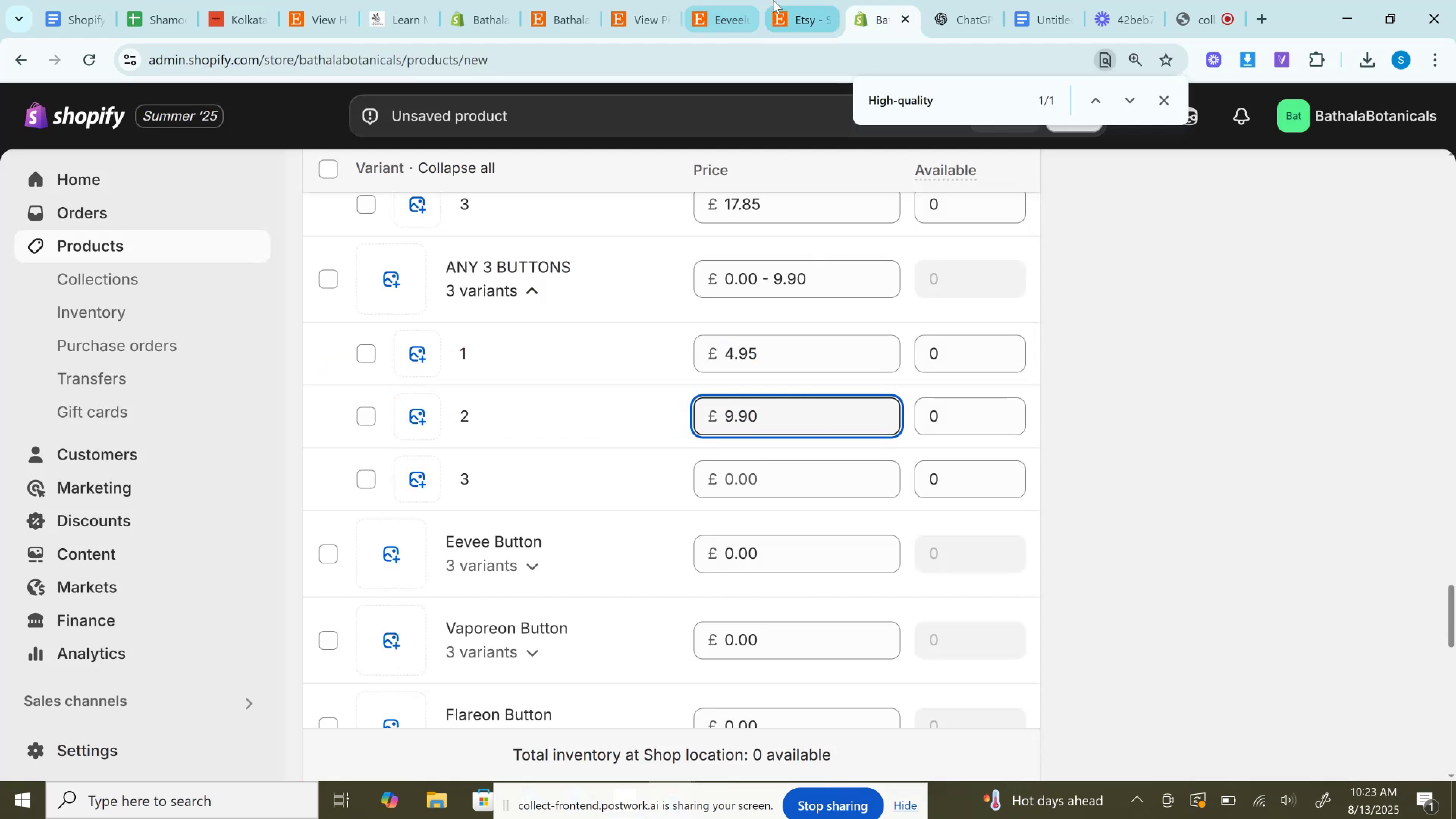 
left_click([795, 0])
 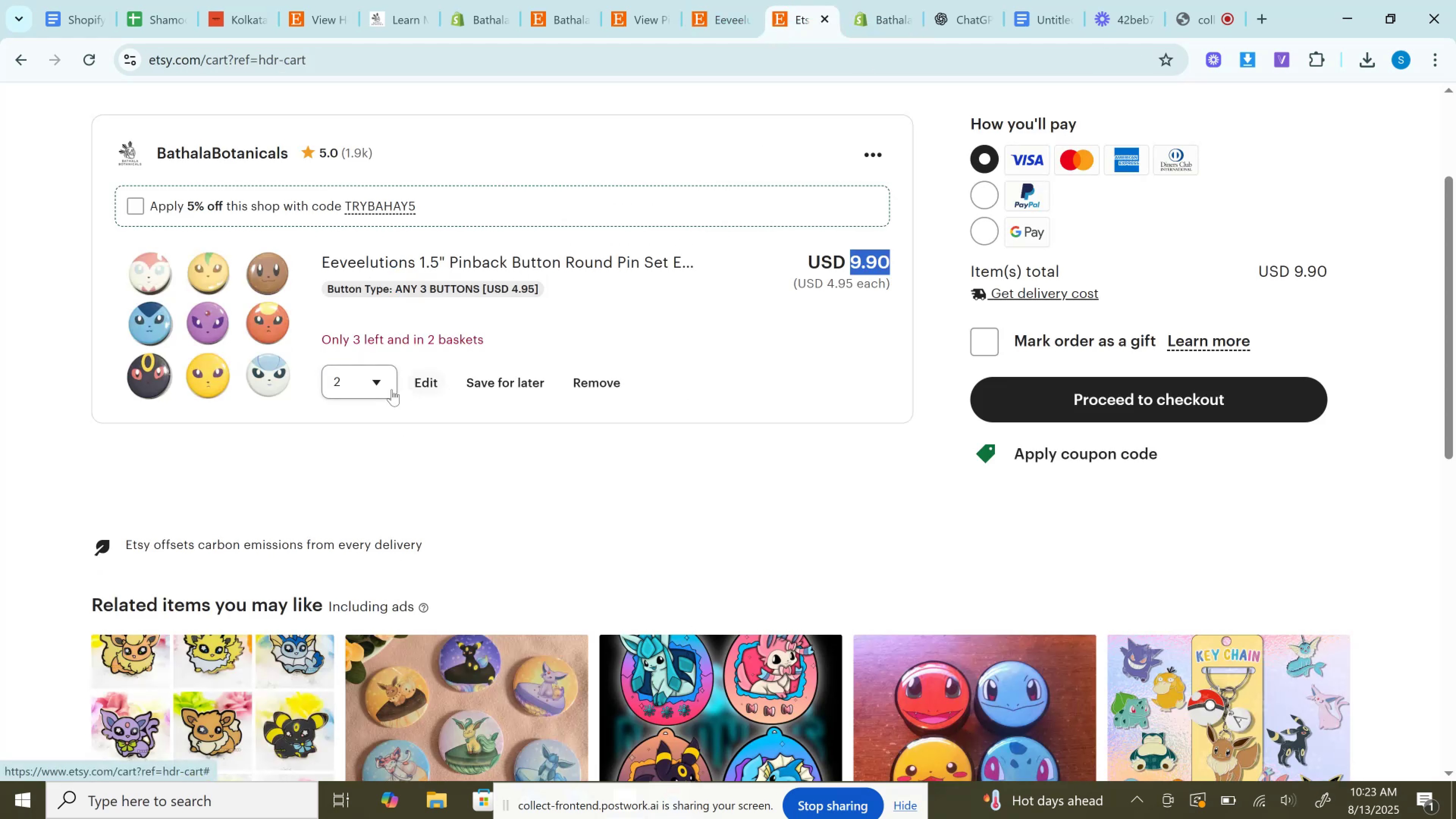 
left_click([364, 373])
 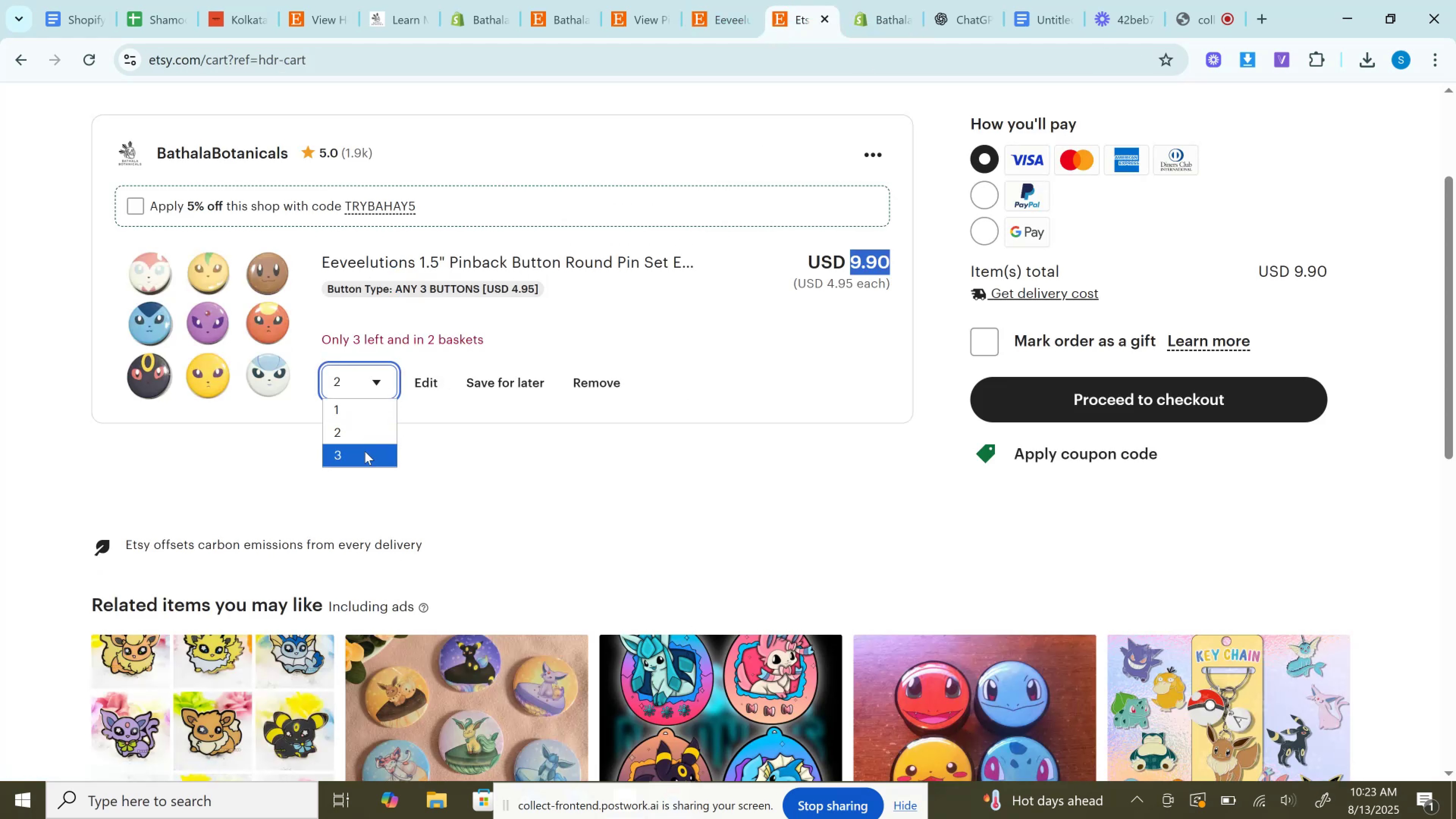 
left_click([365, 451])
 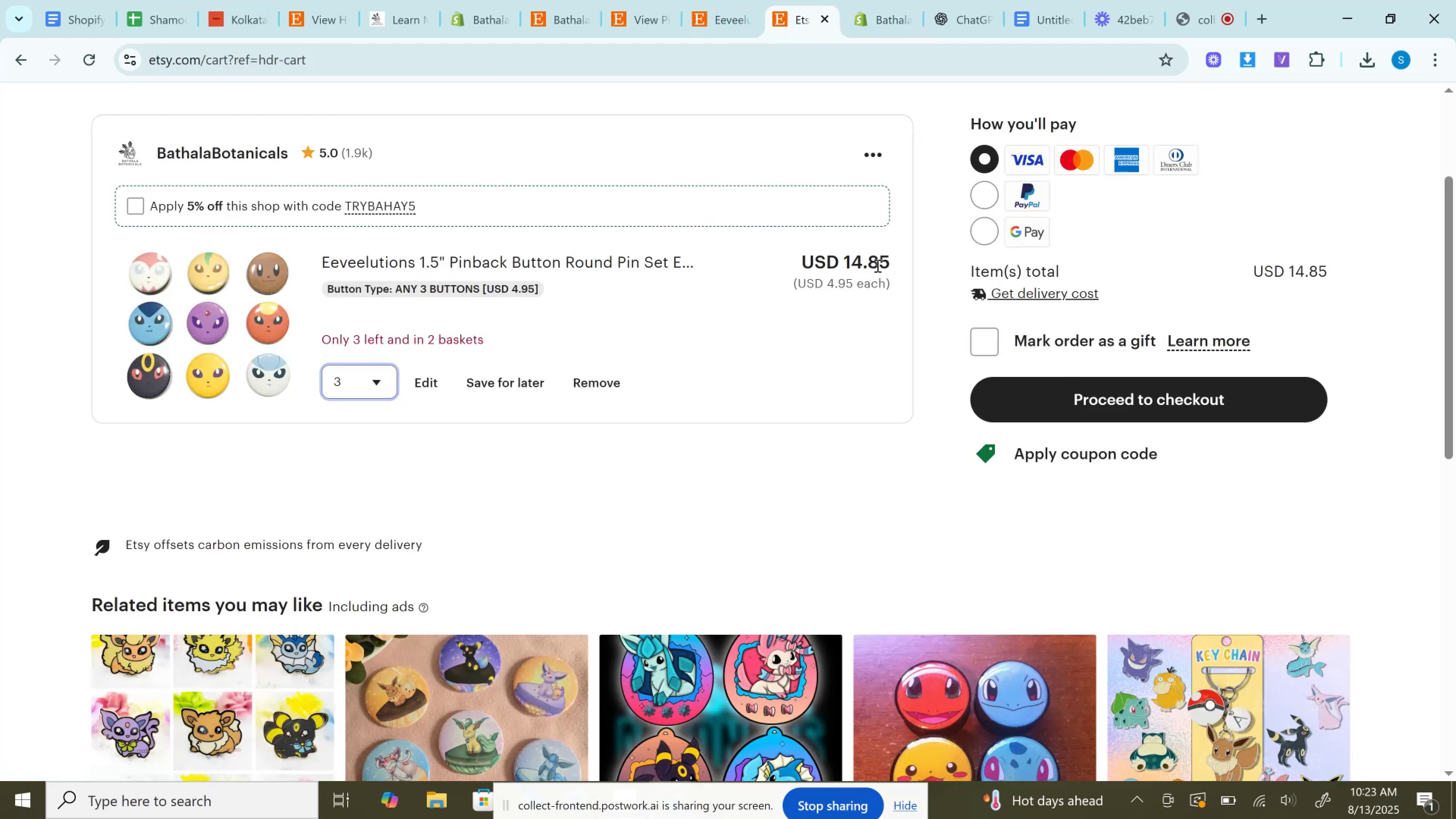 
left_click([875, 265])
 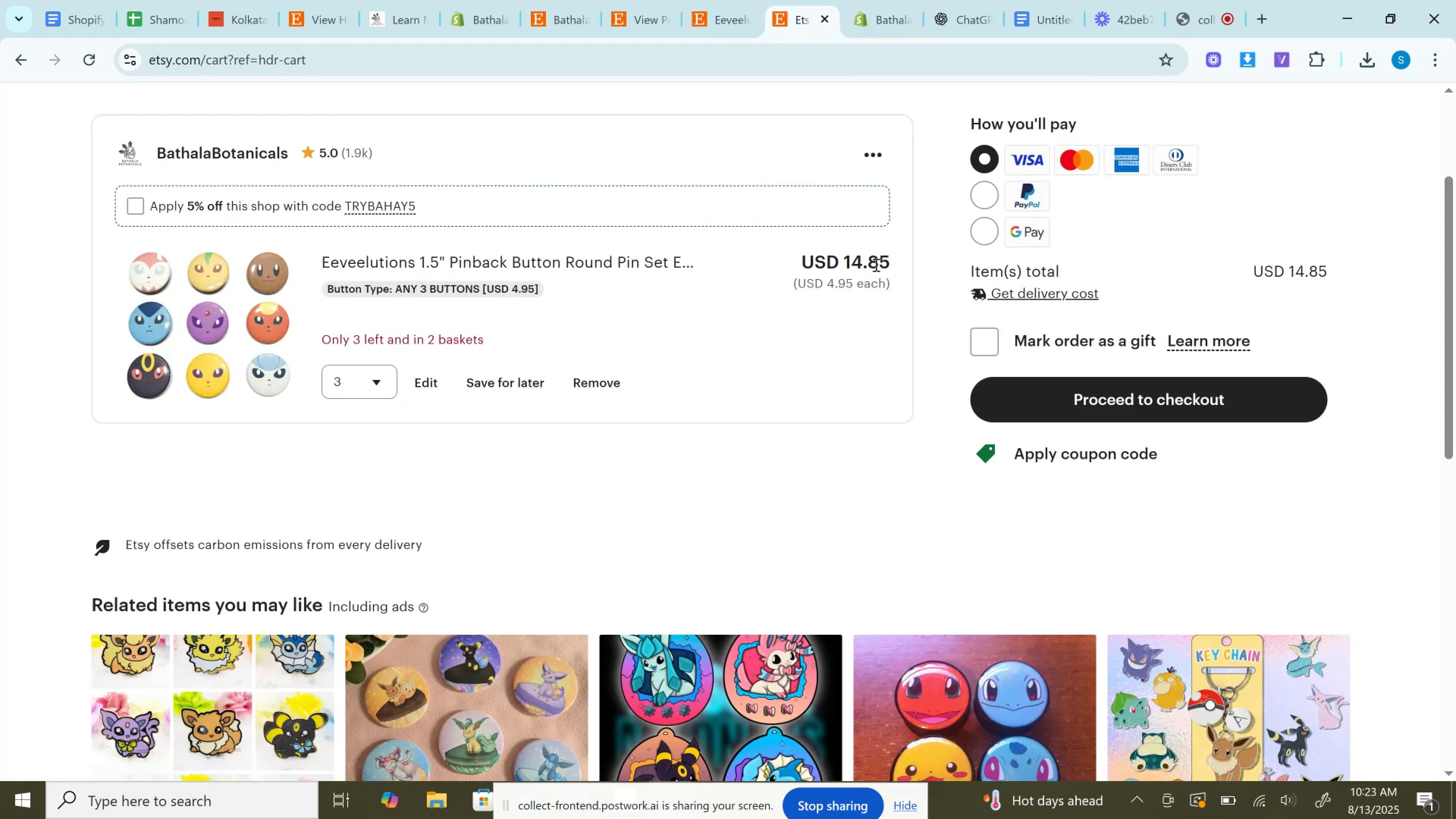 
double_click([875, 265])
 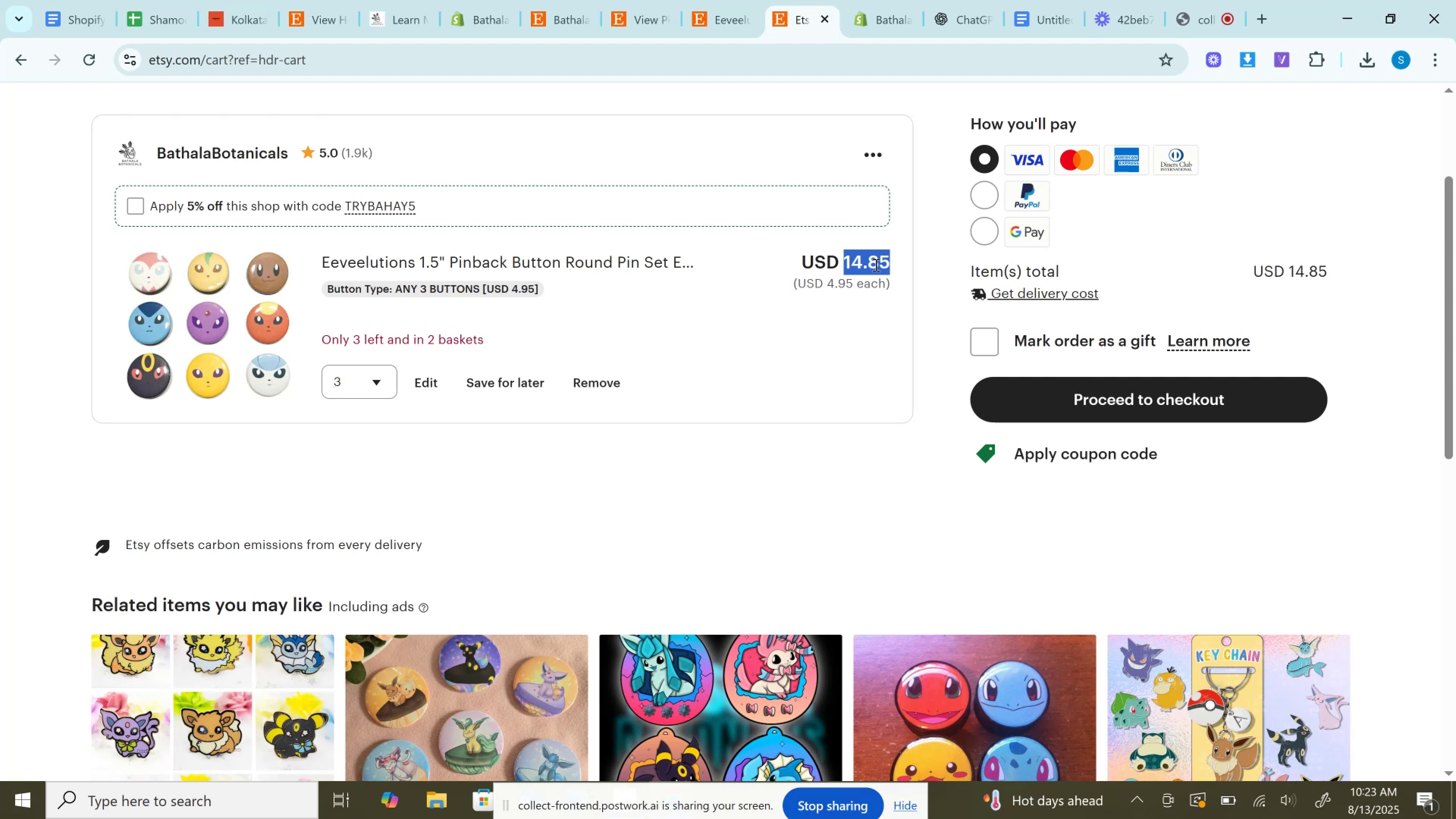 
key(Control+C)
 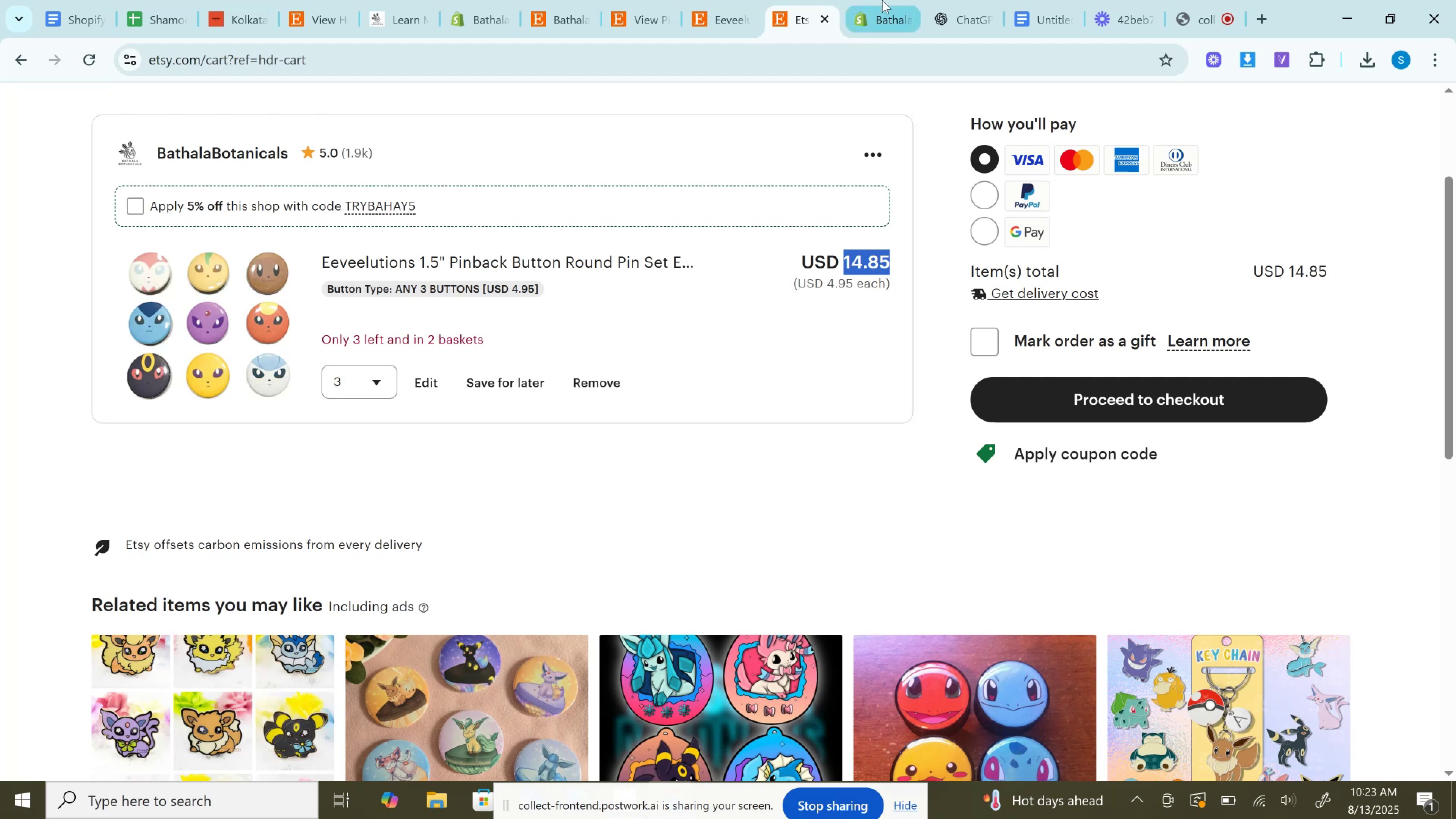 
left_click([888, 0])
 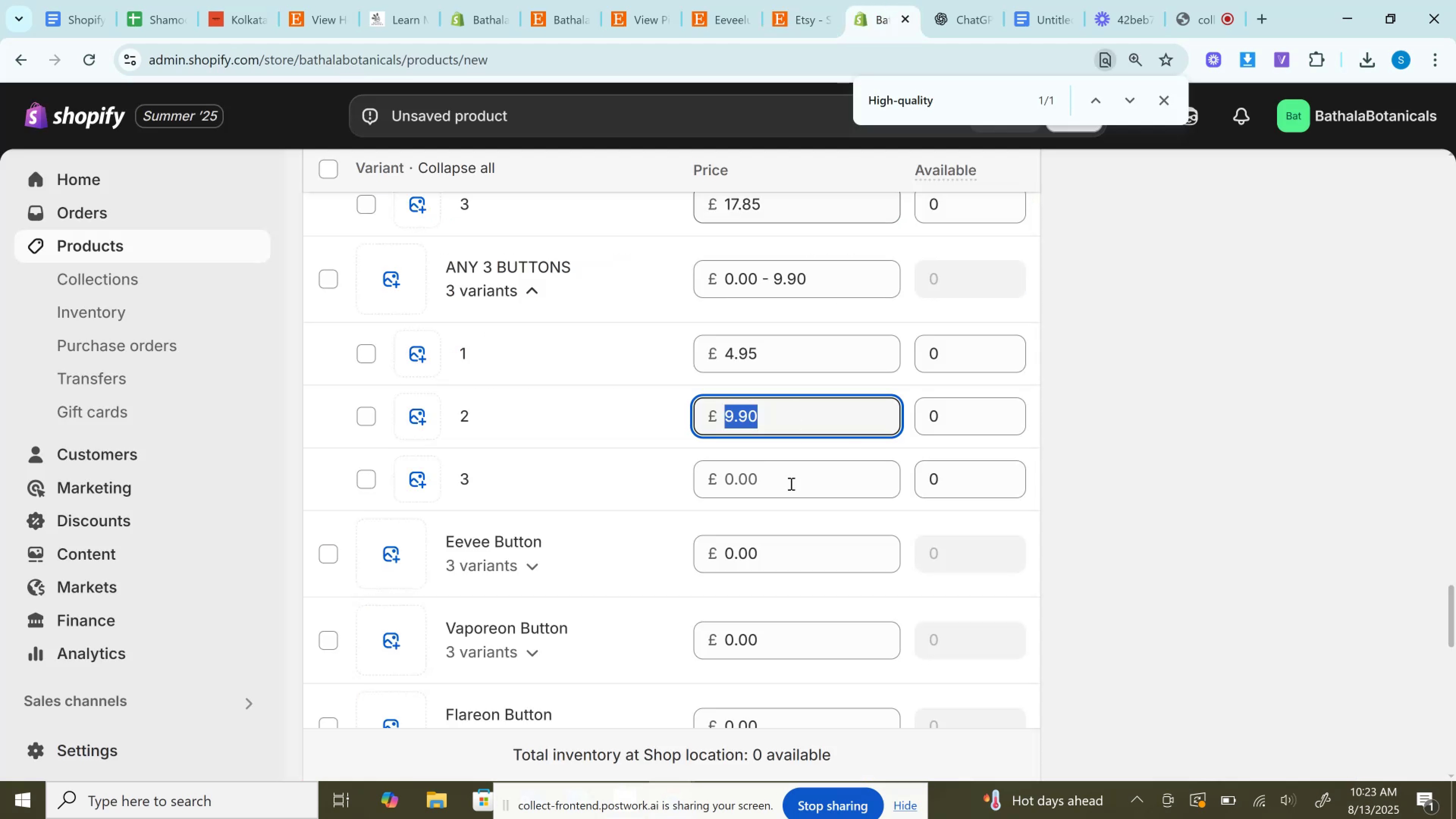 
left_click([790, 480])
 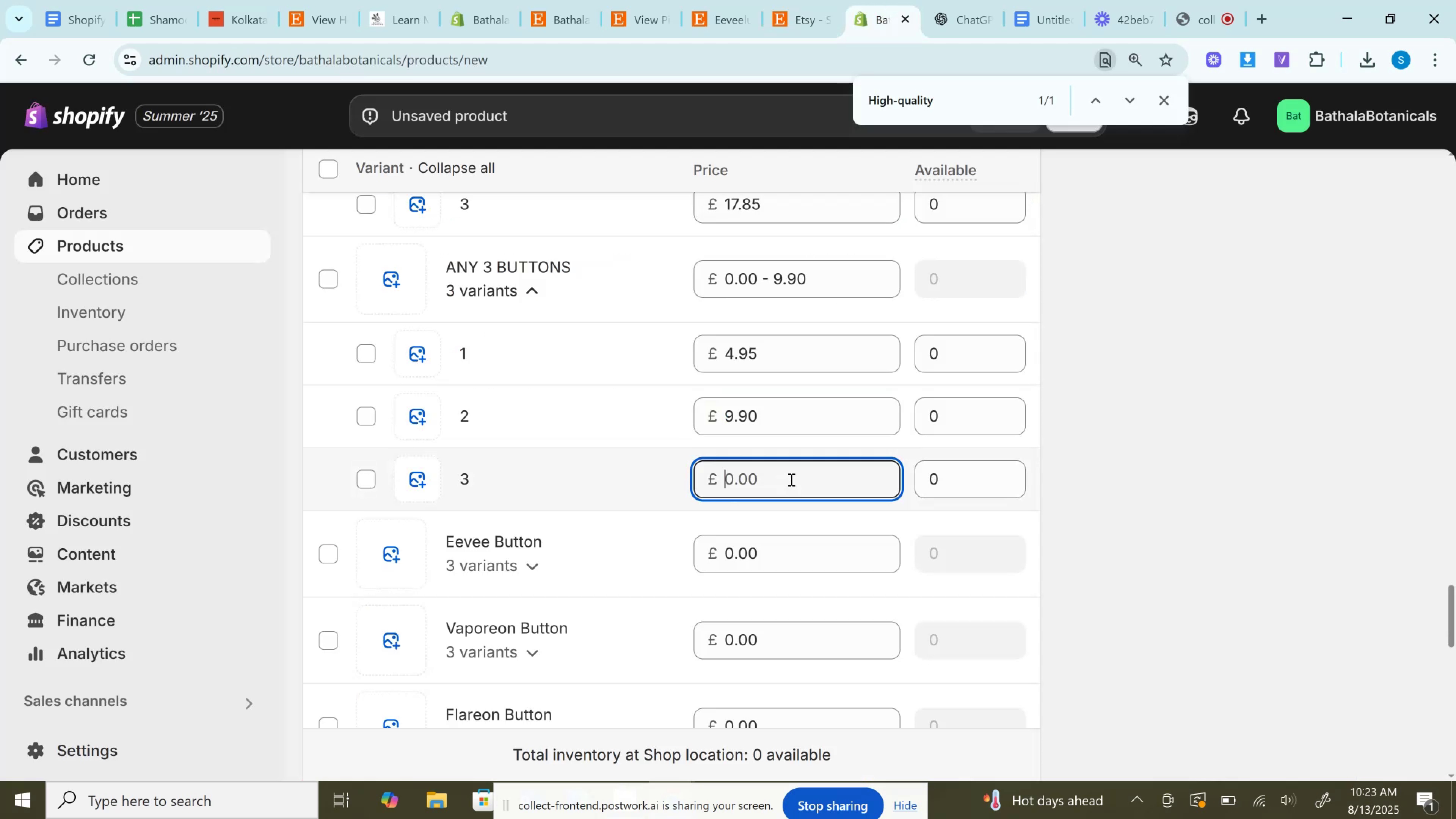 
key(Control+V)
 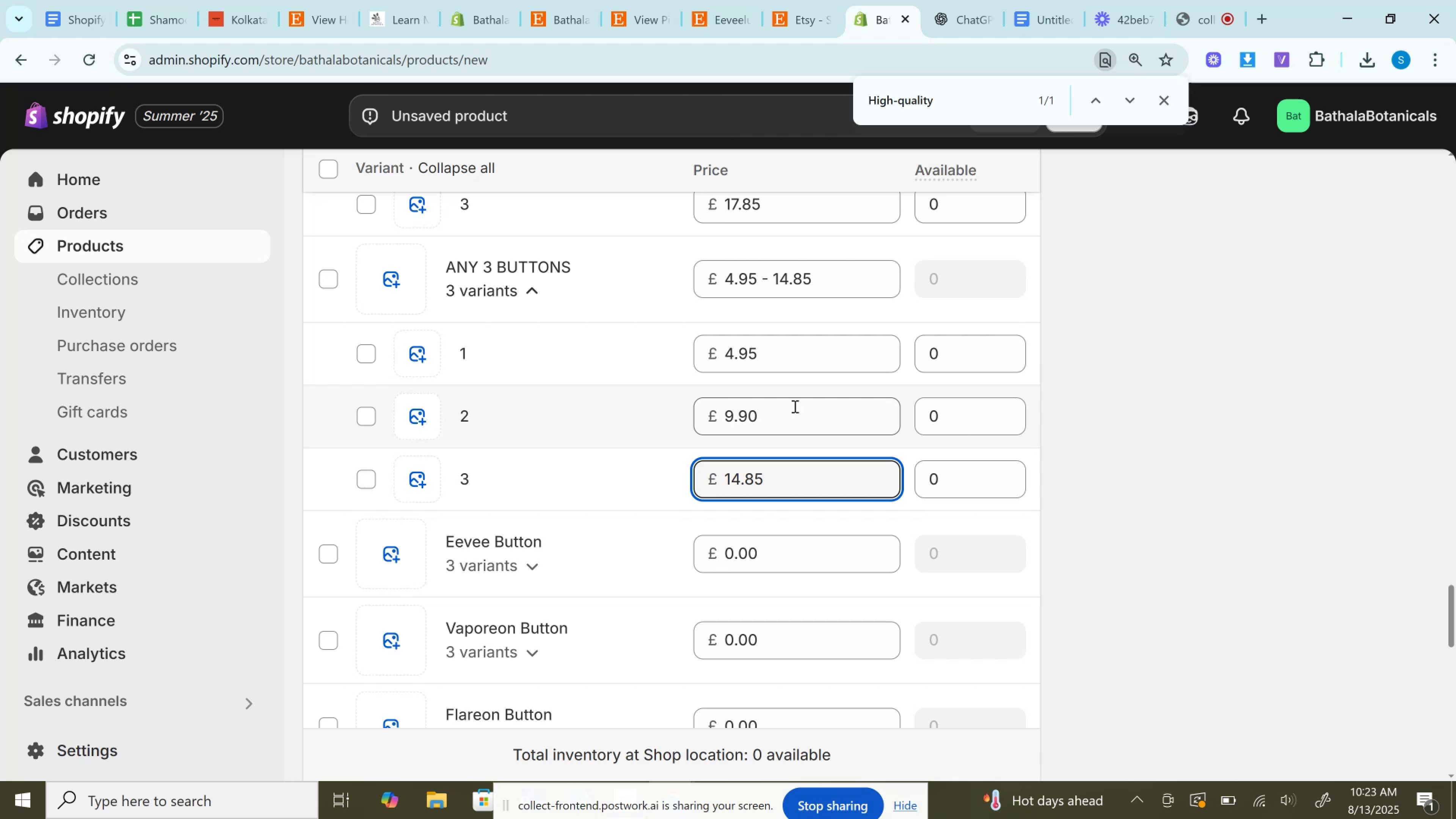 
wait(25.43)
 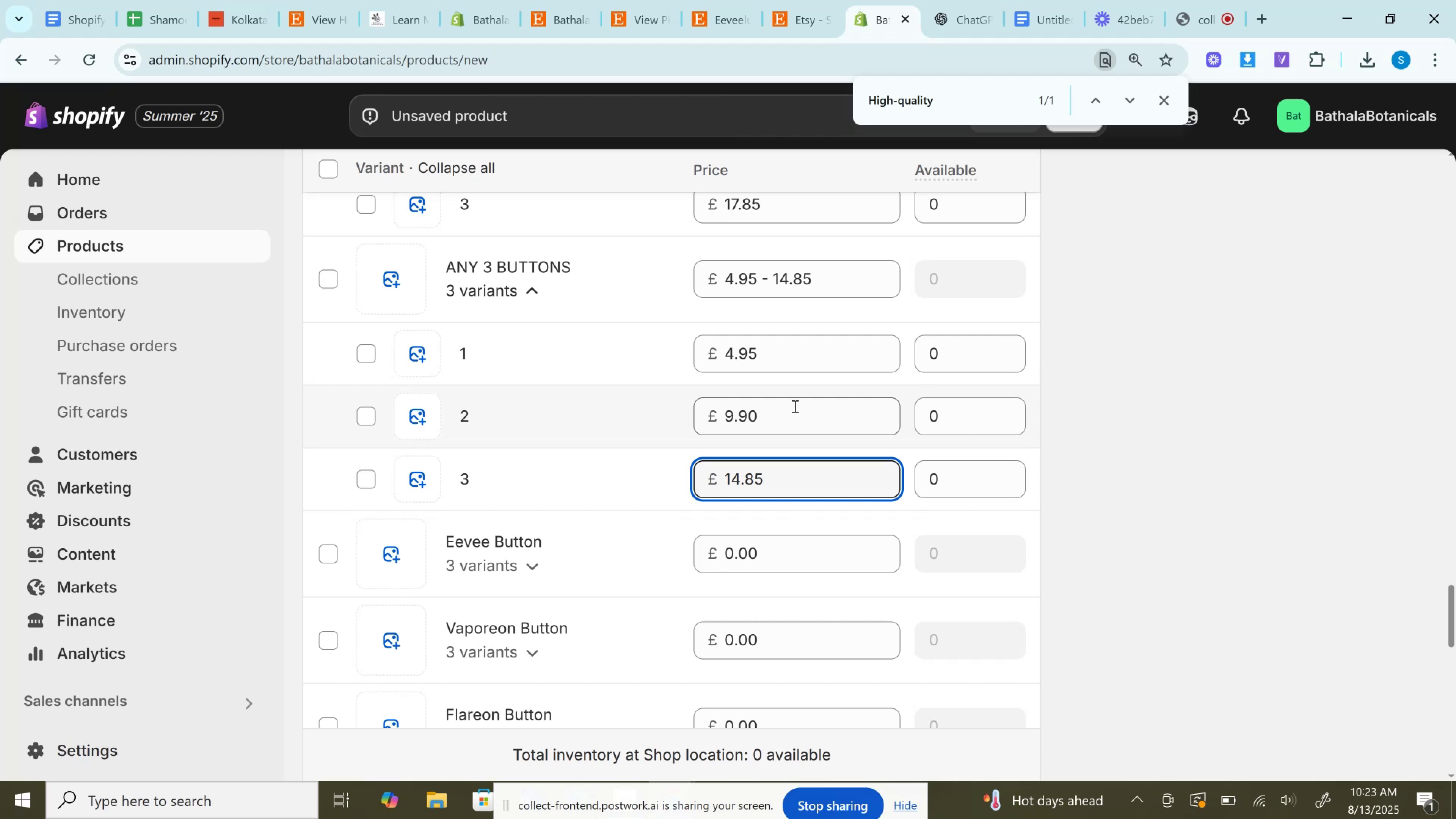 
left_click([803, 0])
 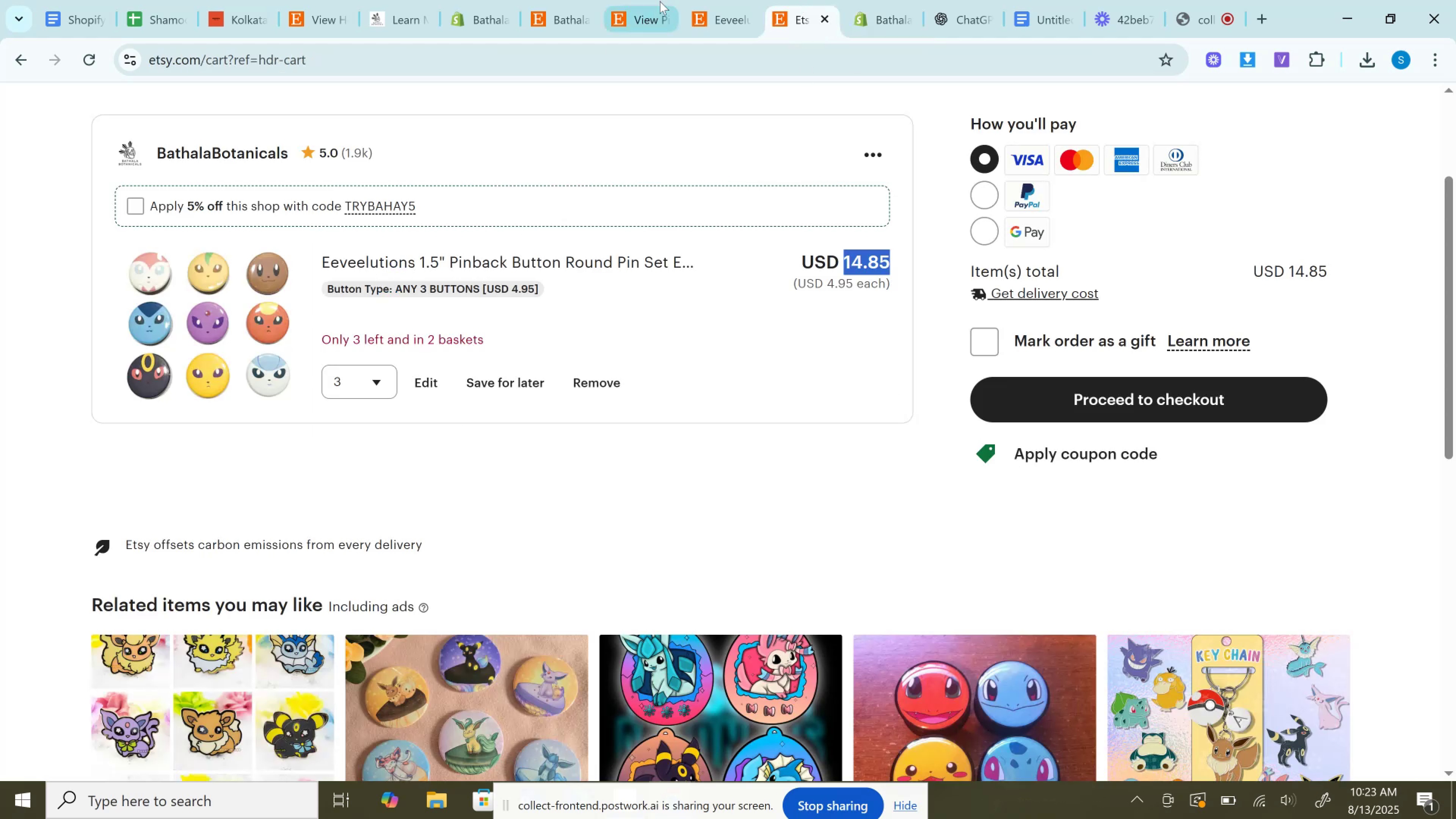 
left_click([730, 0])
 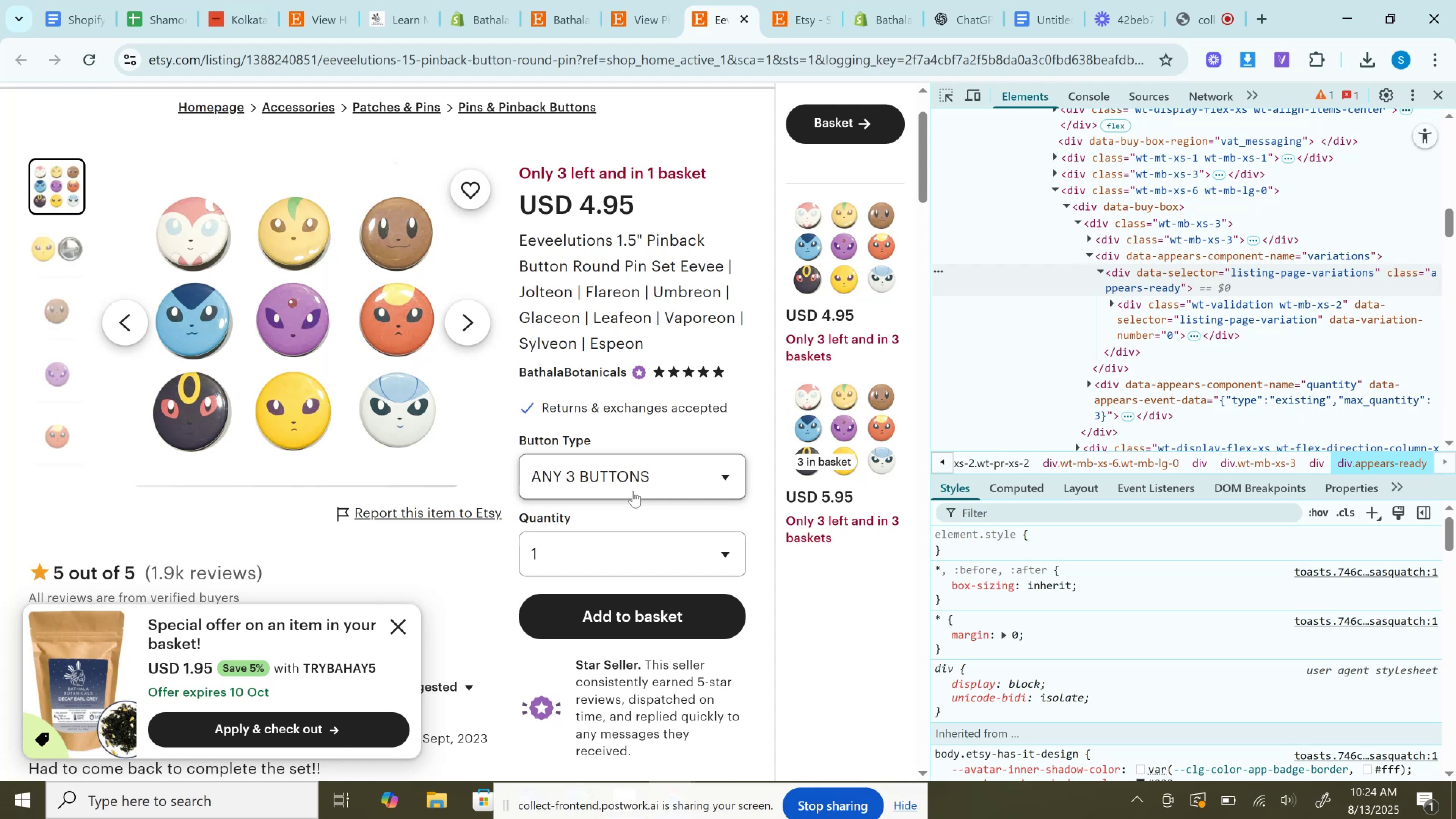 
left_click([633, 485])
 